 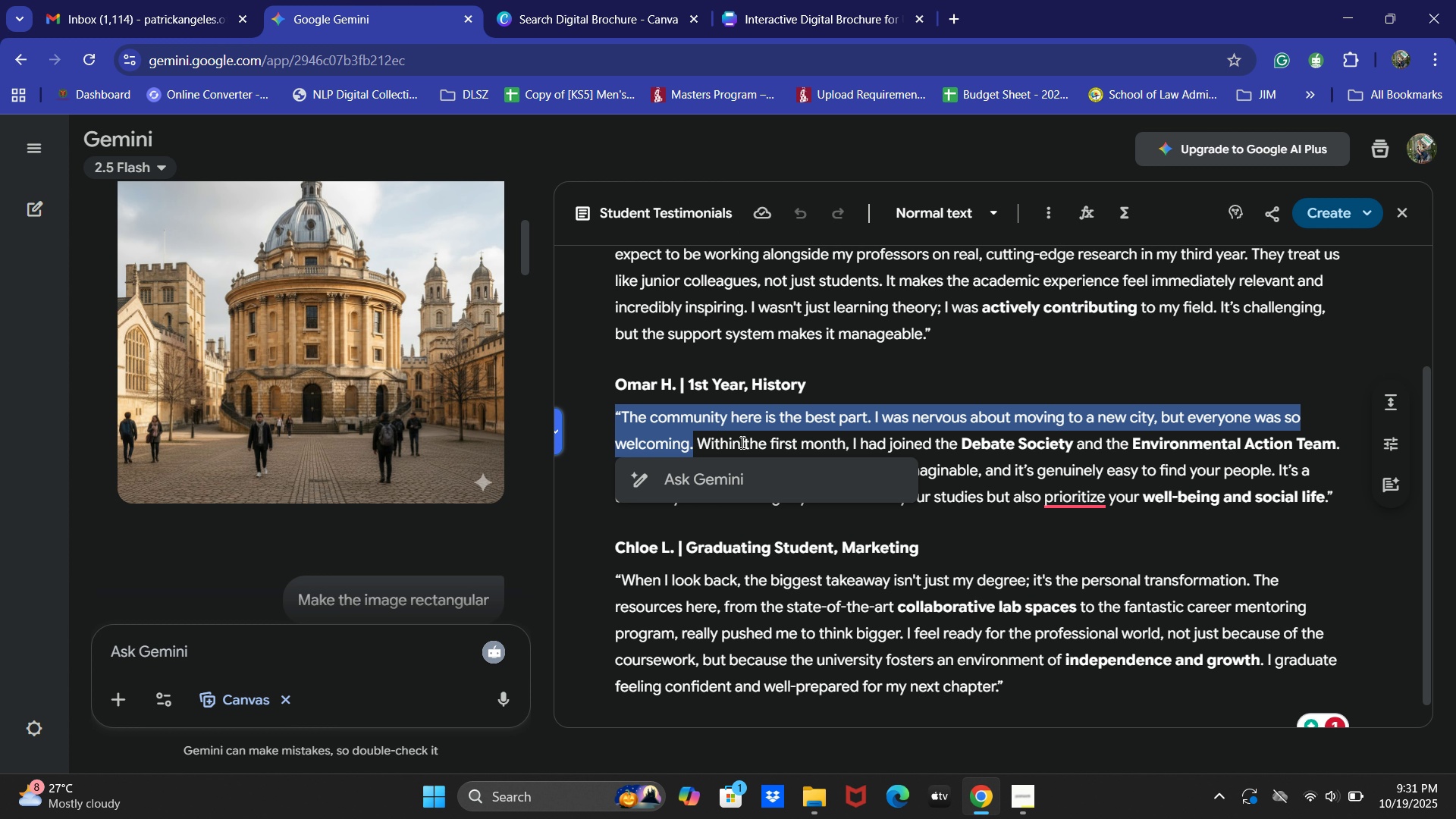 
right_click([664, 419])
 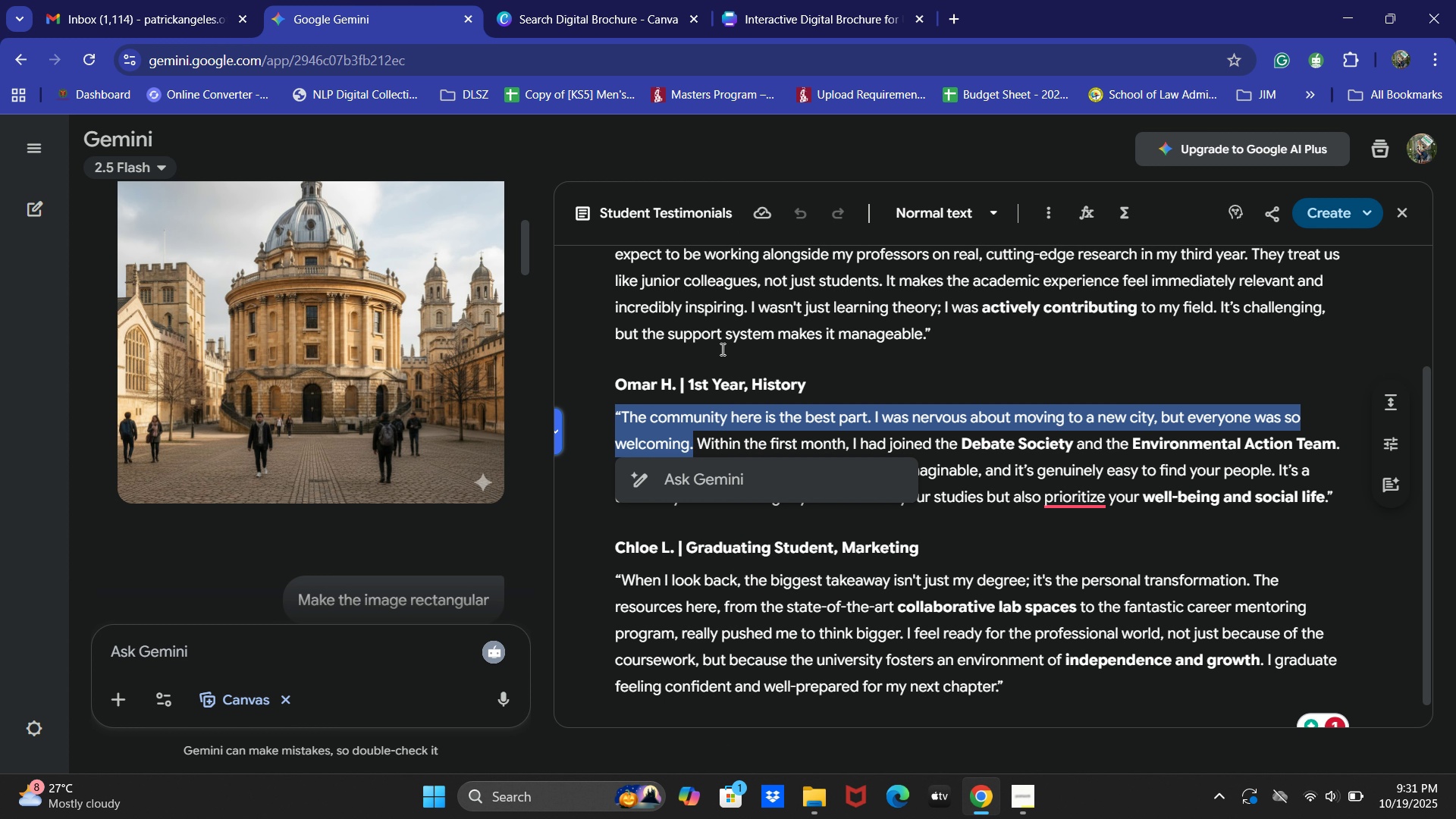 
left_click([796, 0])
 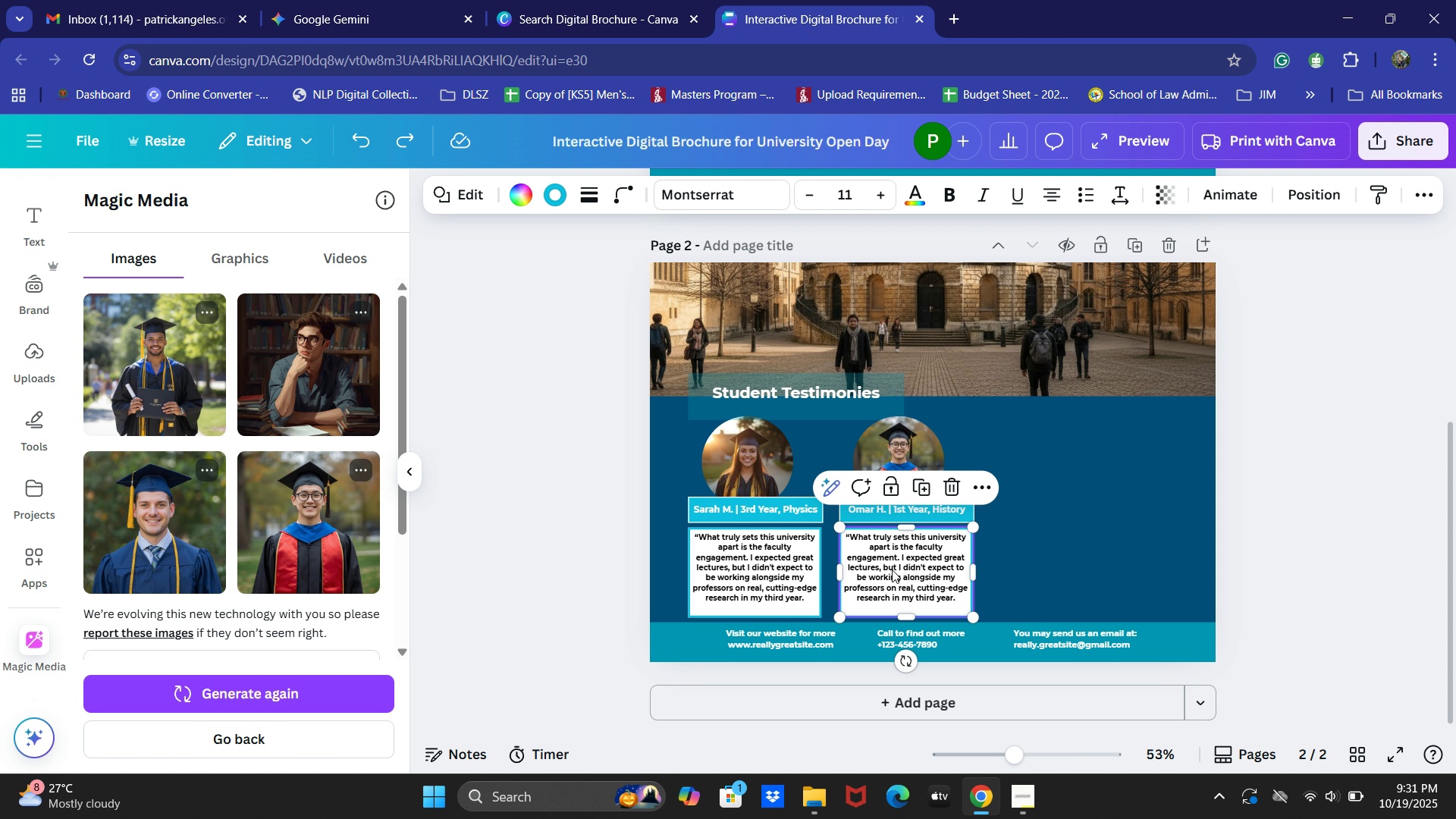 
double_click([892, 570])
 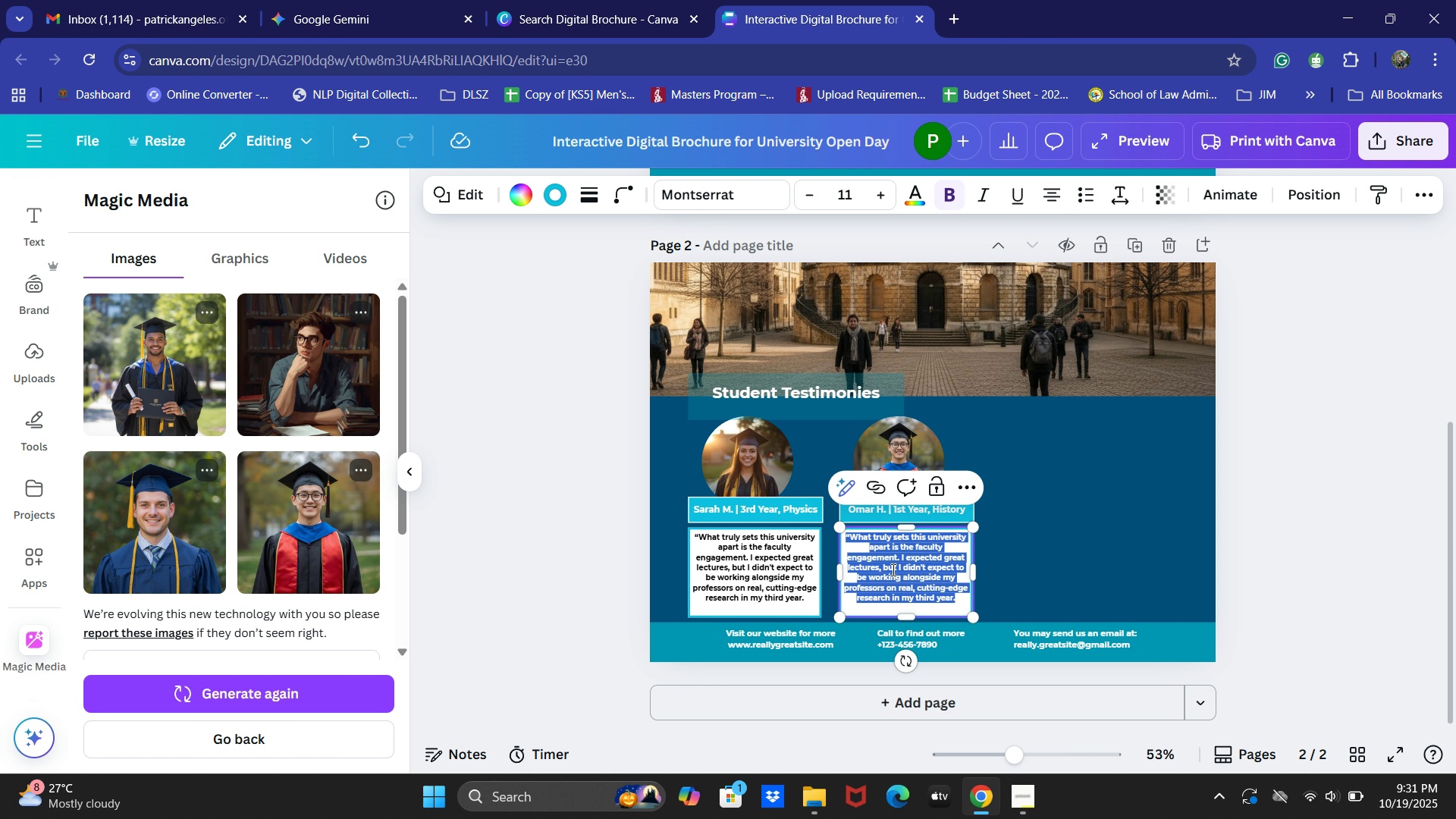 
key(Control+A)
 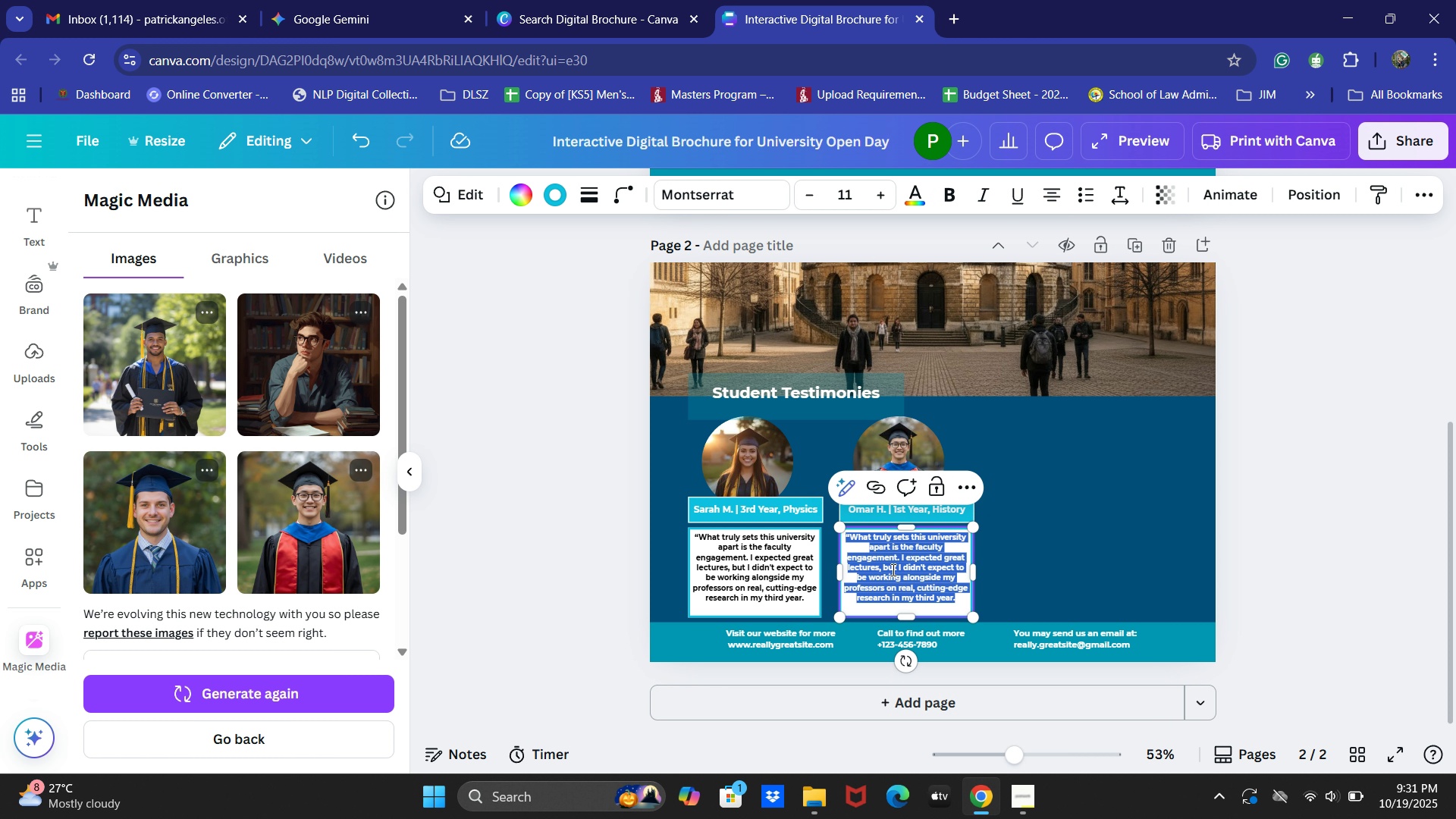 
key(Control+V)
 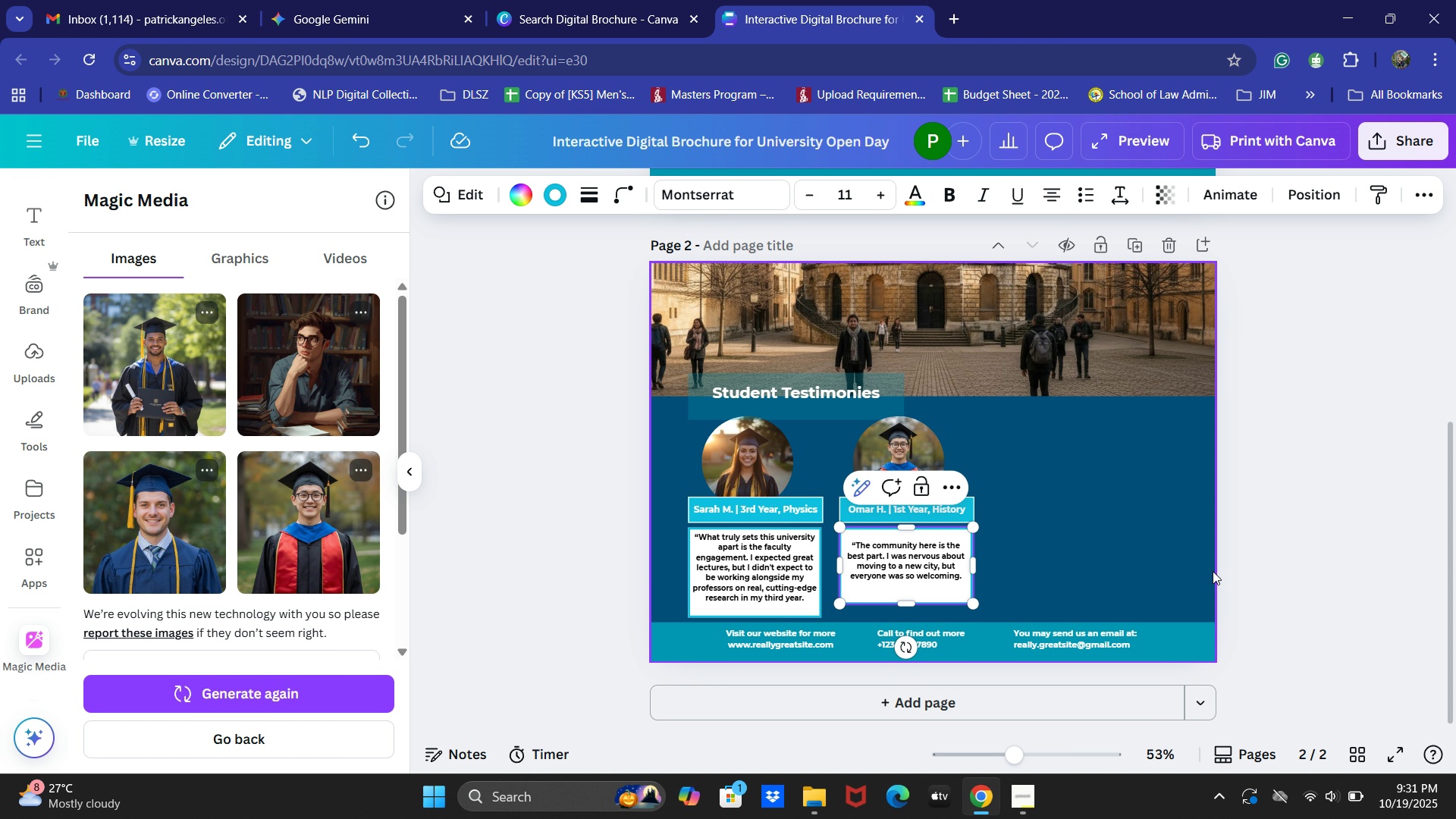 
left_click([1284, 551])
 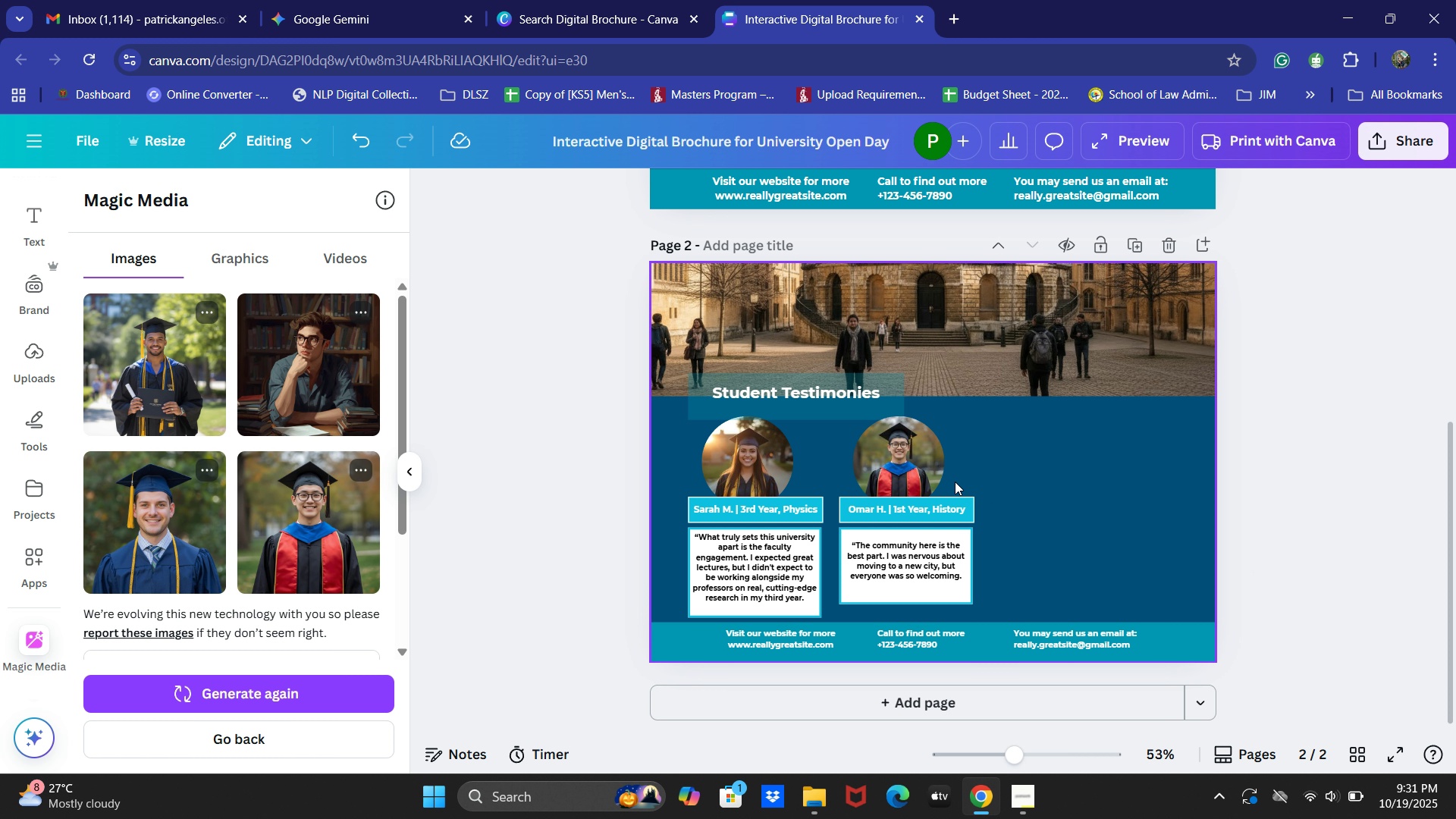 
left_click([901, 450])
 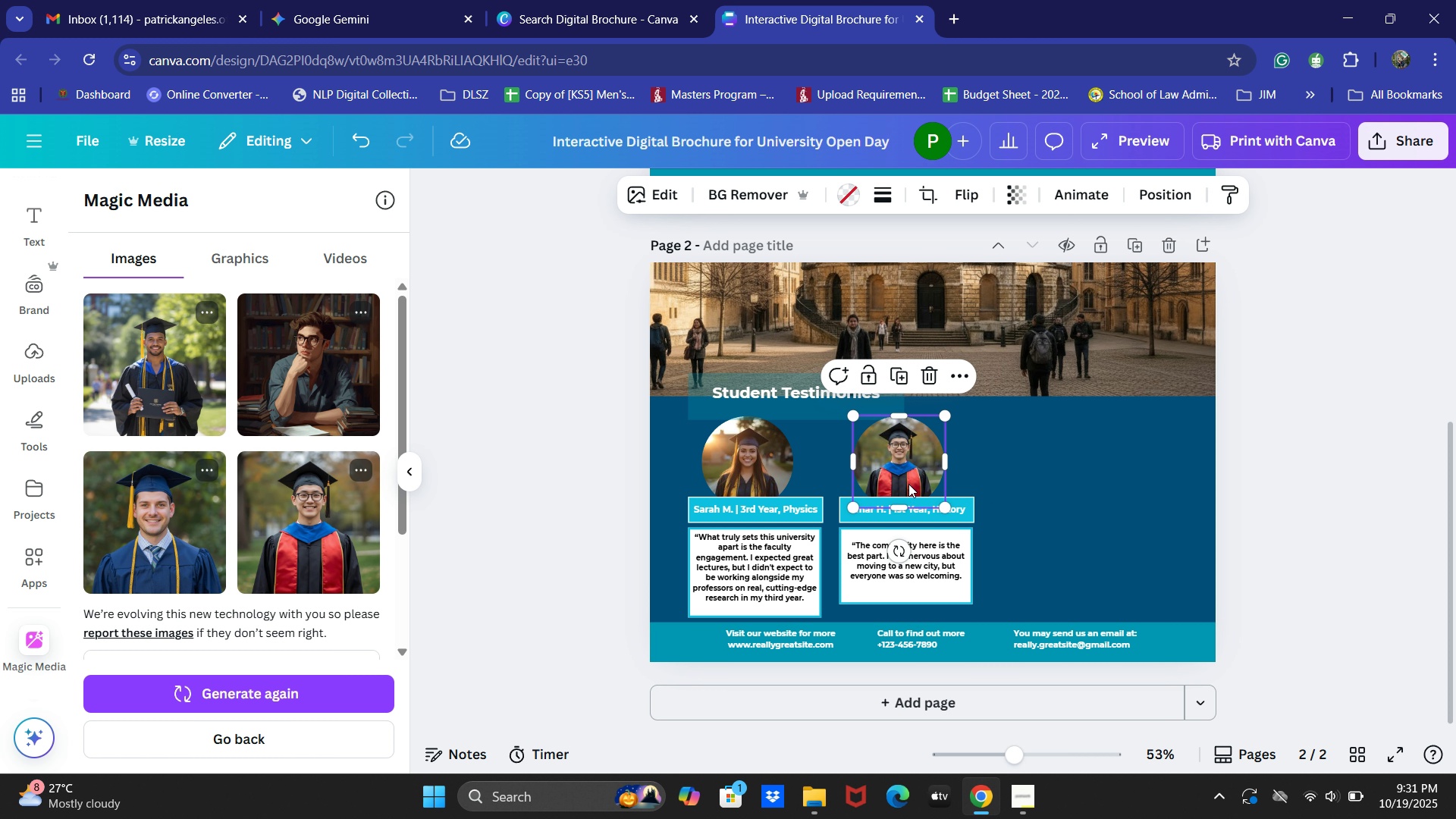 
hold_key(key=ShiftLeft, duration=1.01)
left_click([907, 510])
 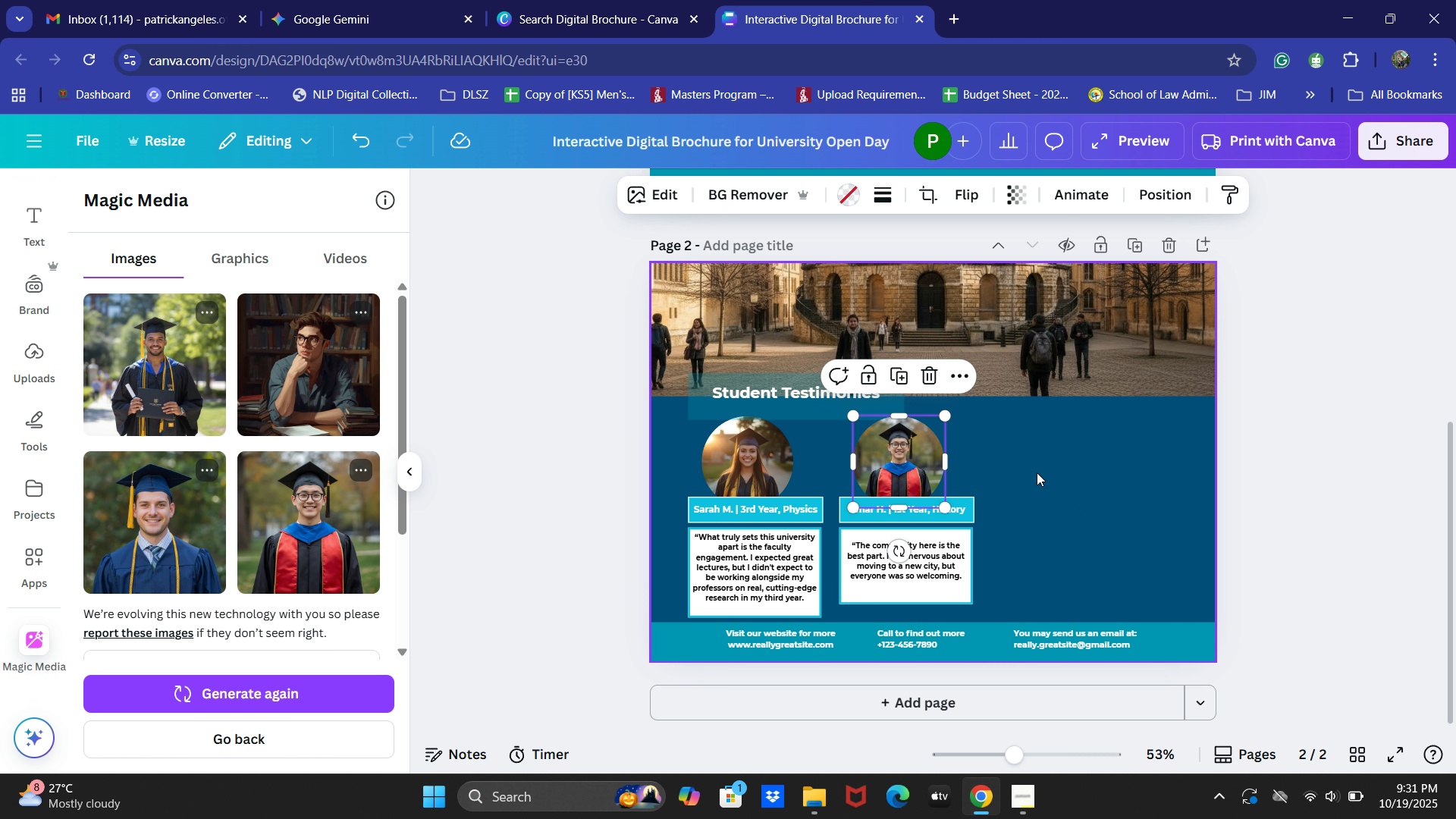 
double_click([913, 460])
 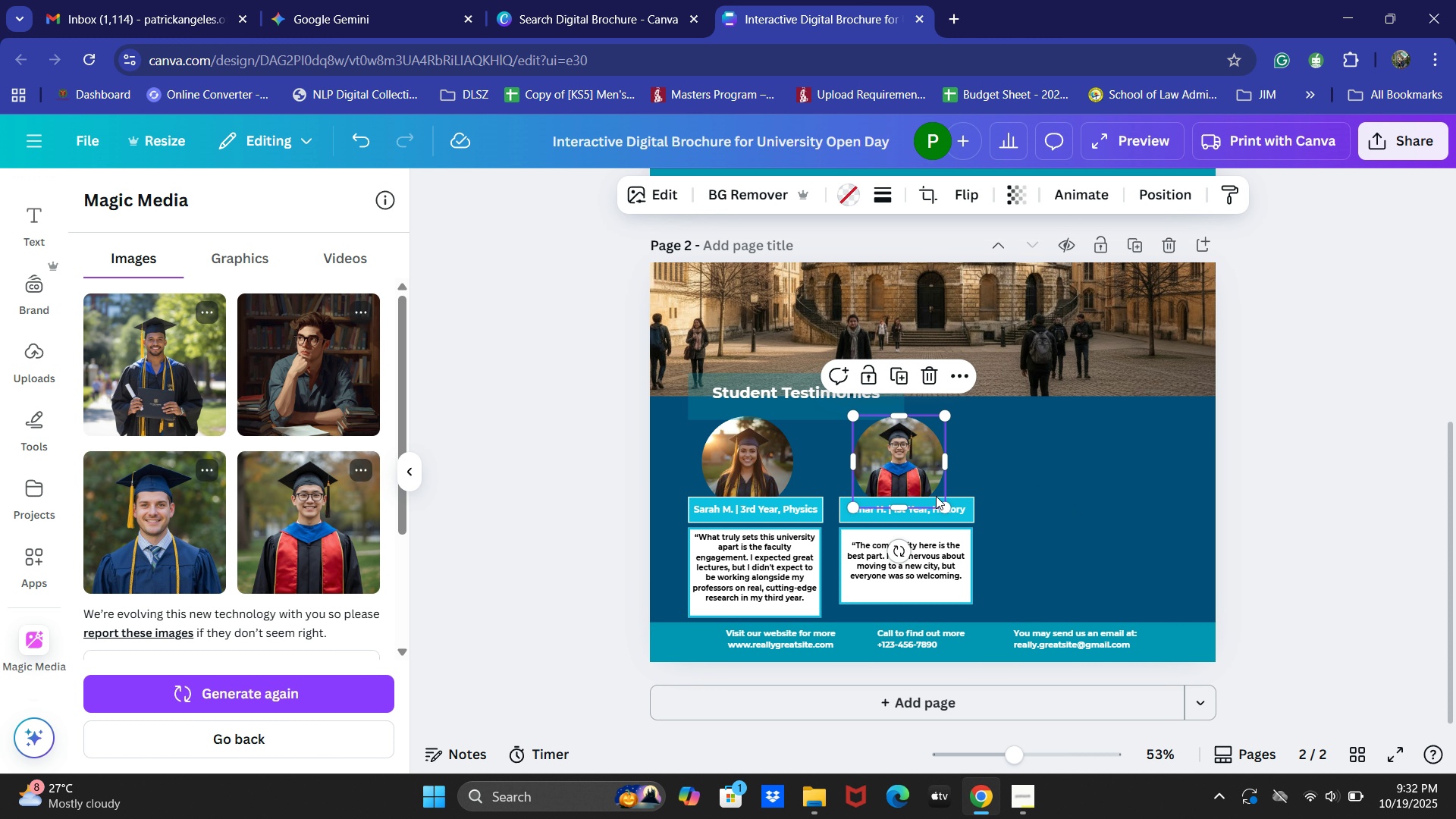 
hold_key(key=ShiftLeft, duration=1.51)
left_click([961, 519])
 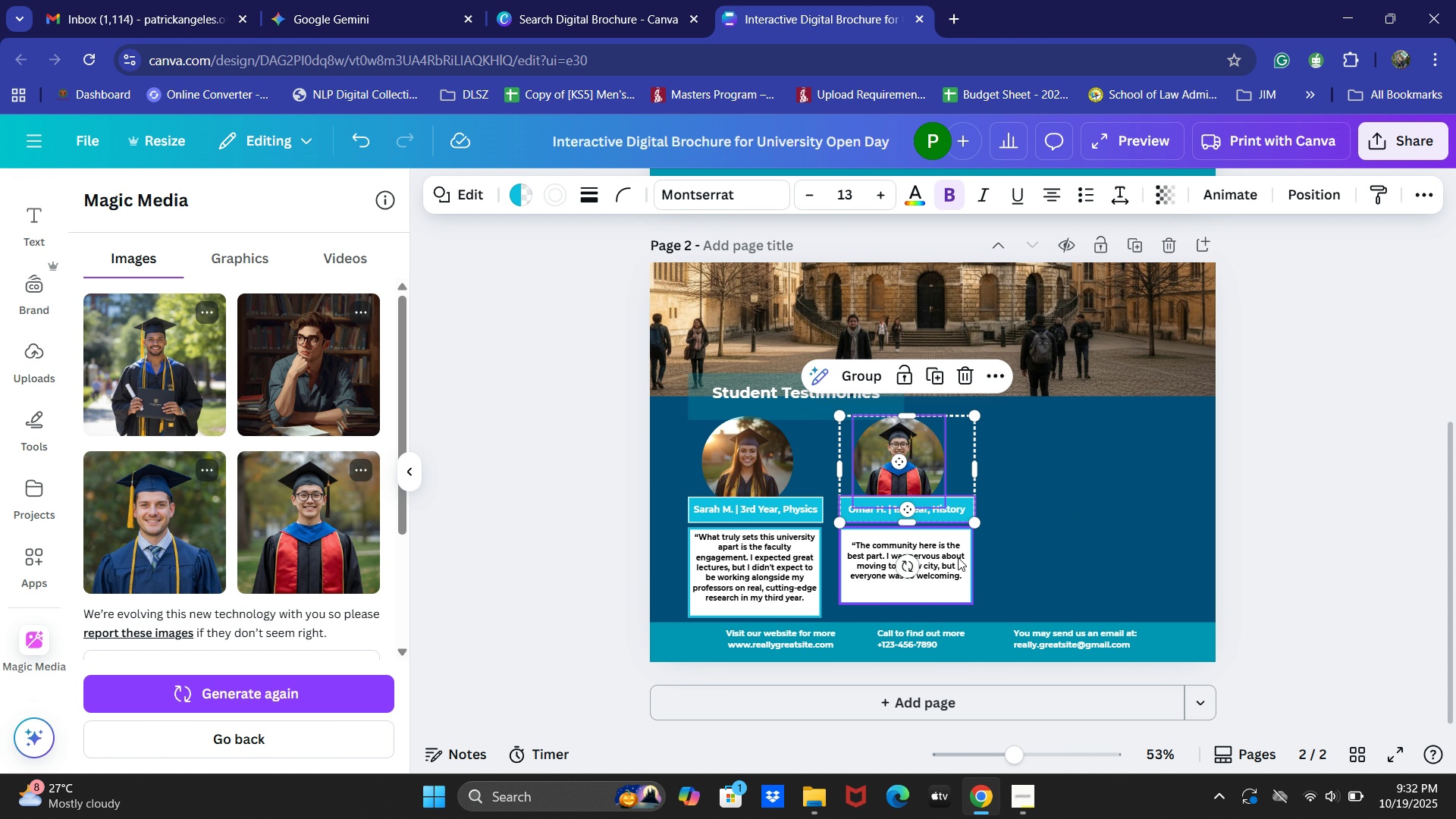 
left_click([958, 557])
 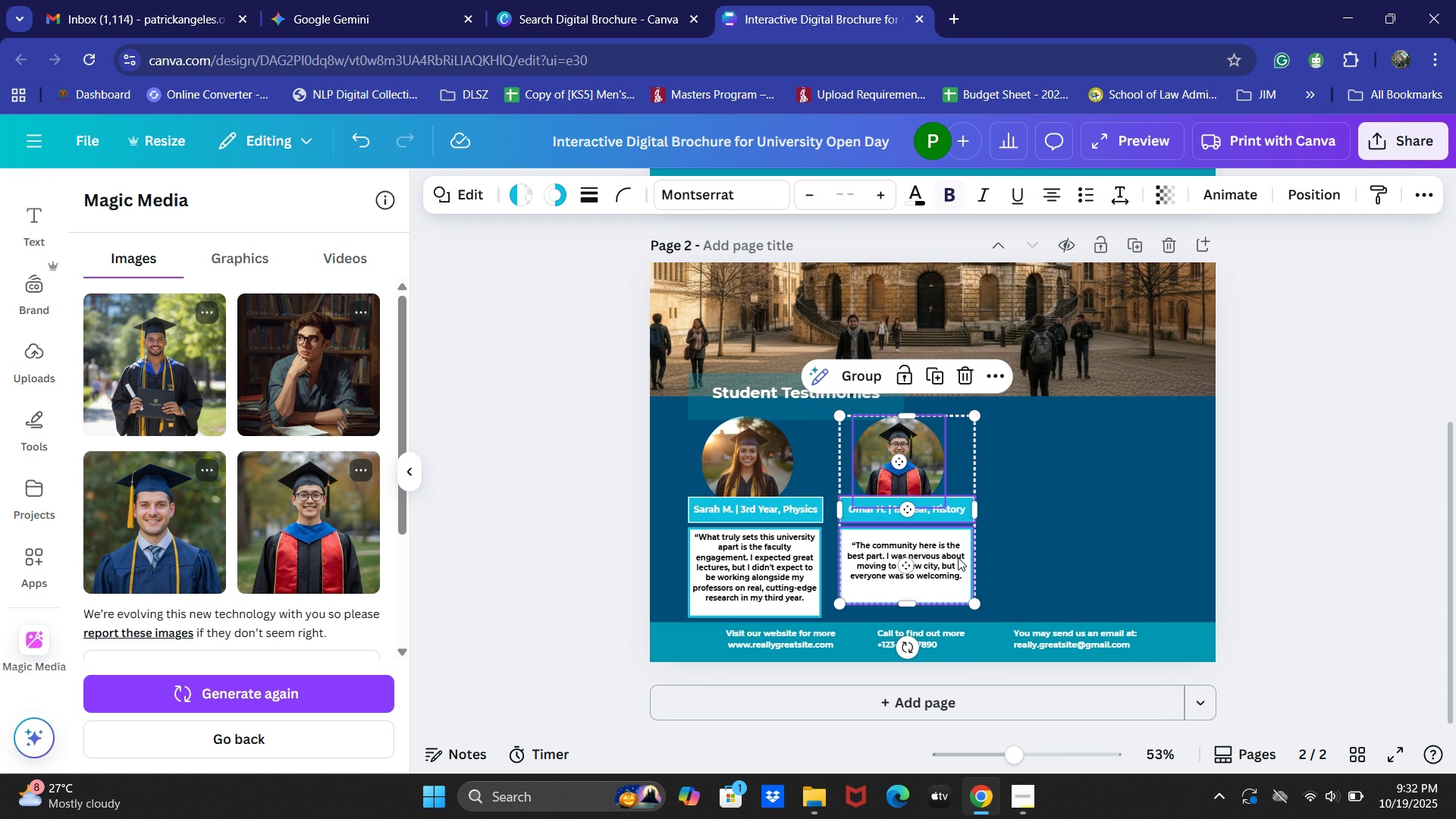 
key(Shift+ShiftLeft)
 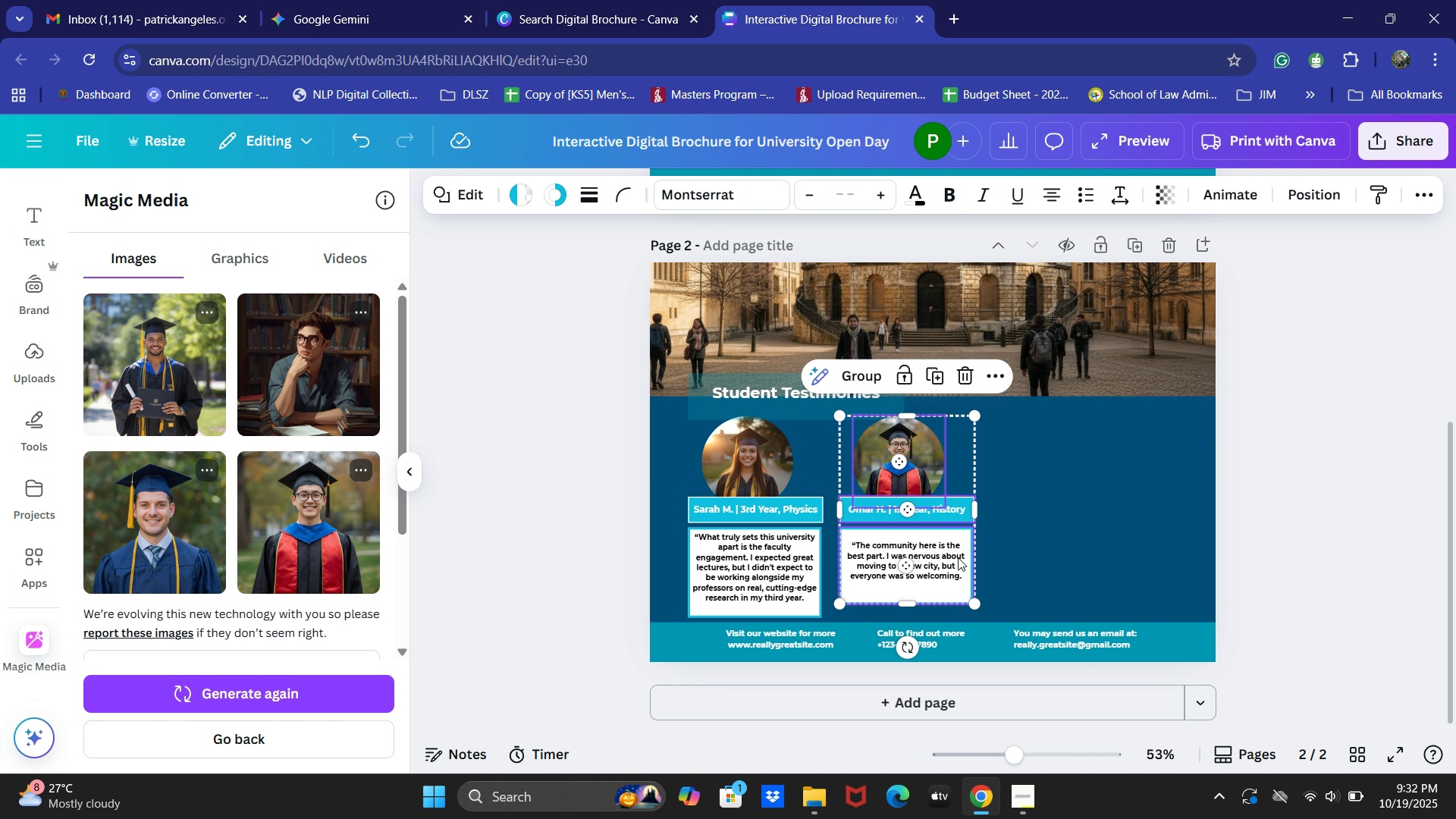 
key(Shift+ShiftLeft)
 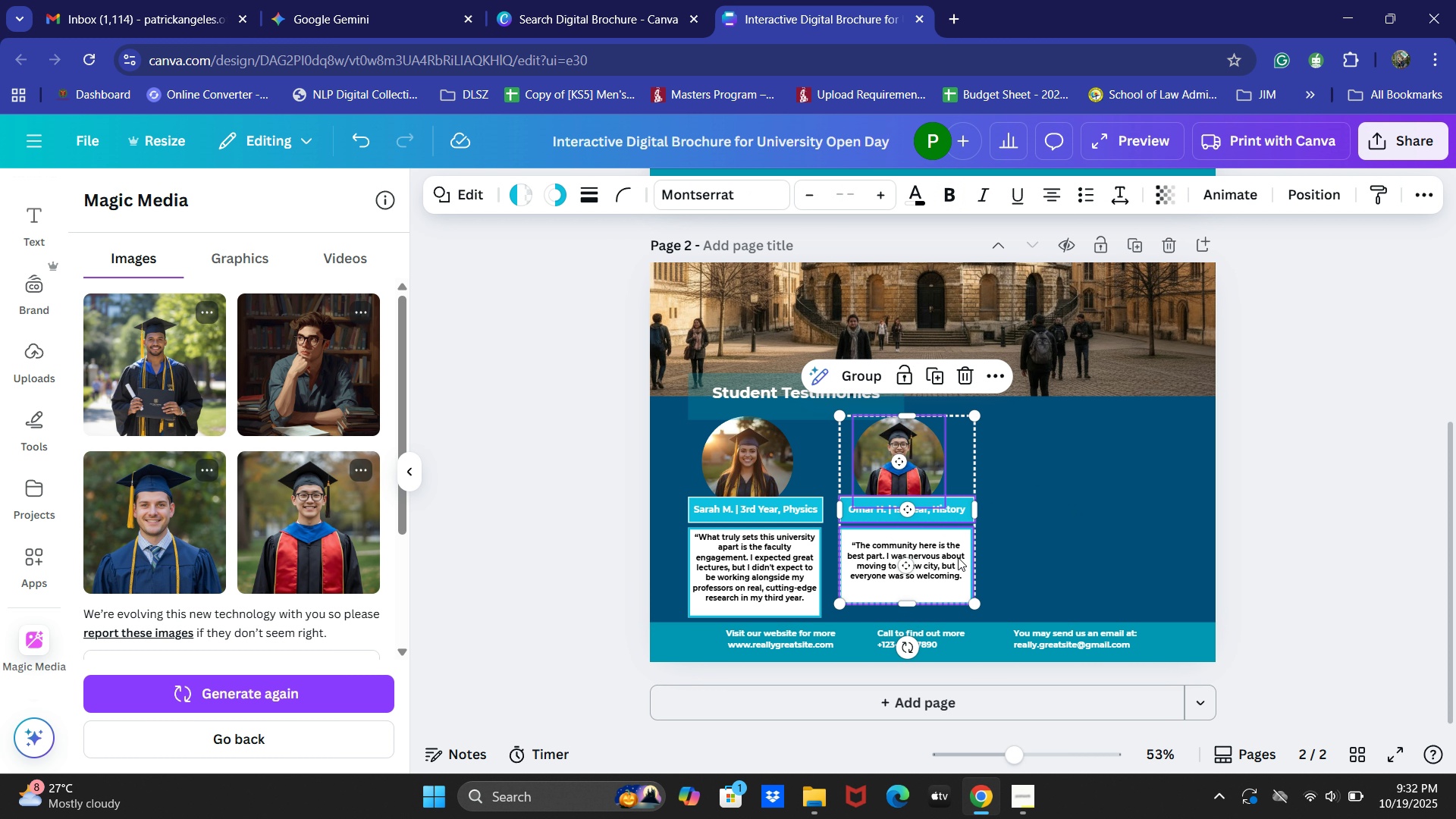 
key(Shift+ShiftLeft)
 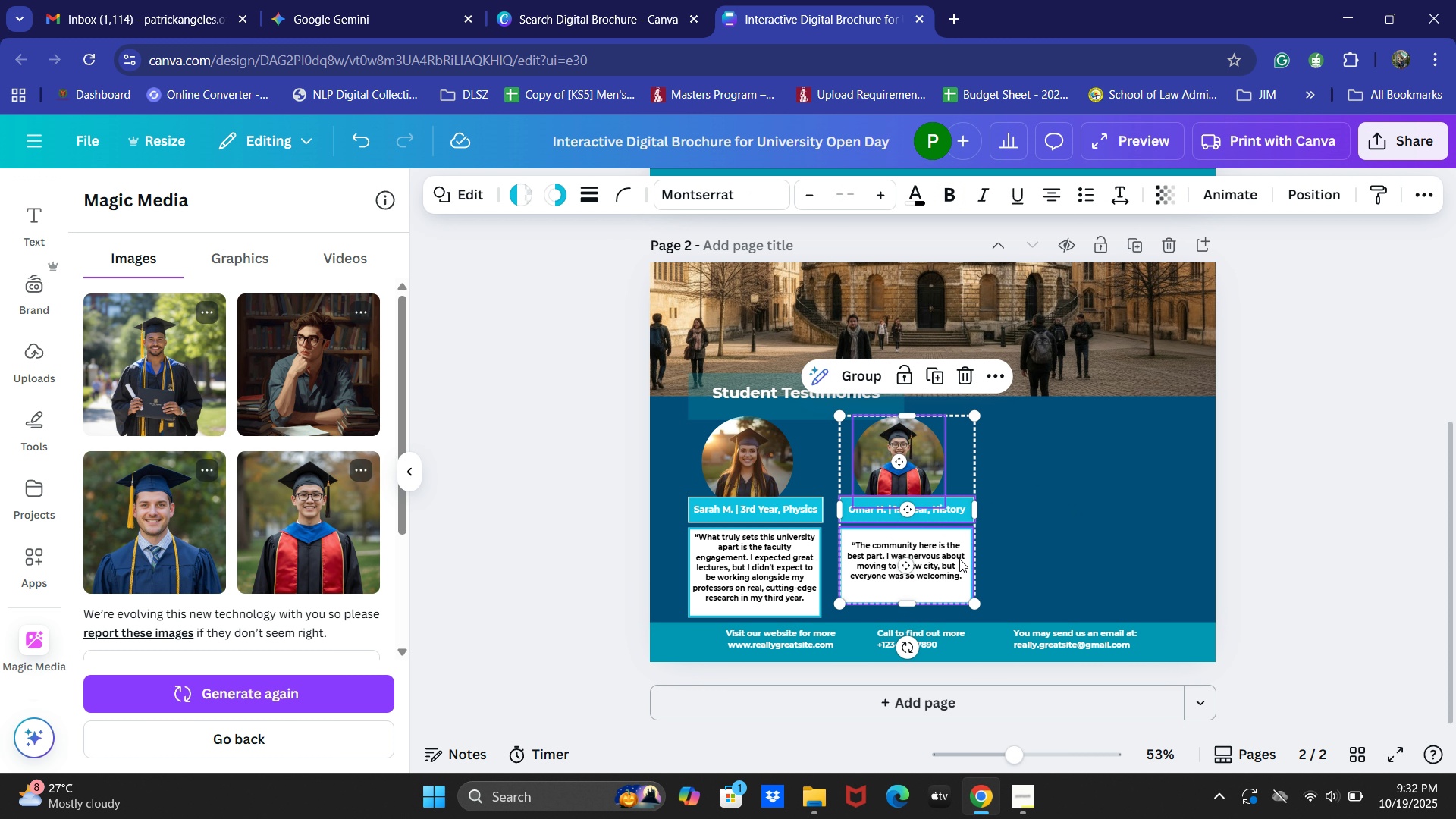 
key(Shift+ShiftLeft)
 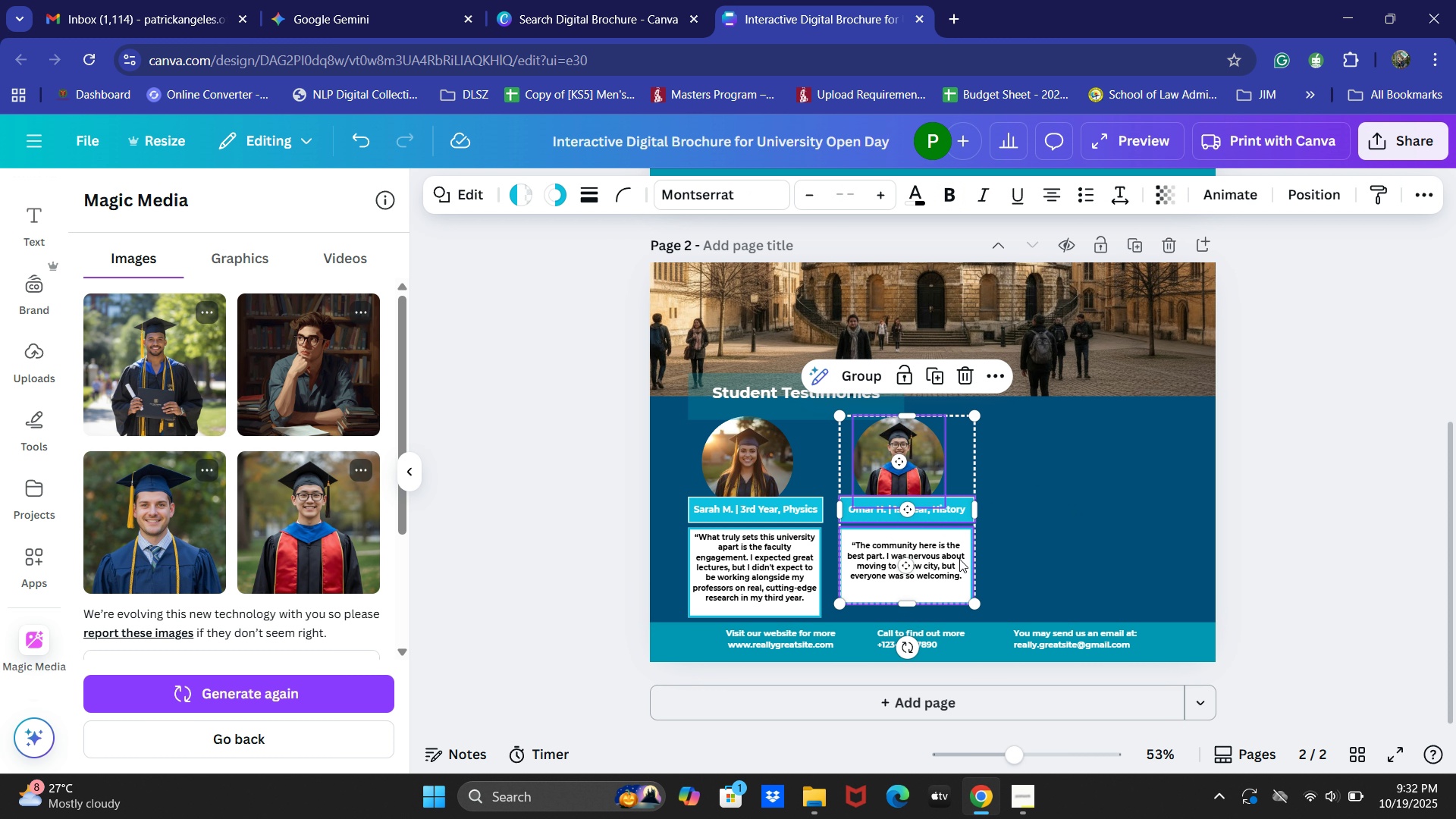 
key(Shift+ShiftLeft)
 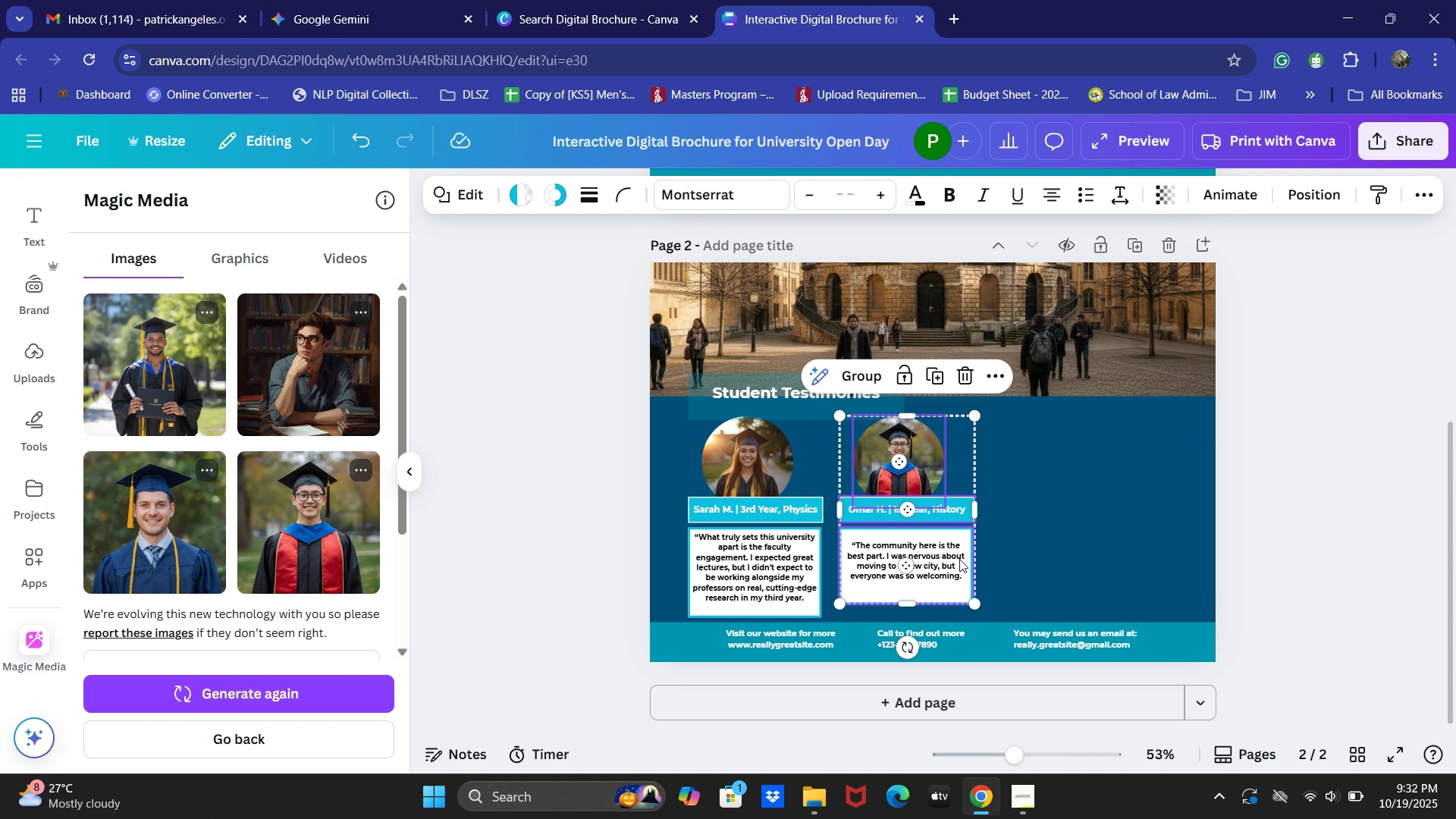 
key(Shift+ShiftLeft)
 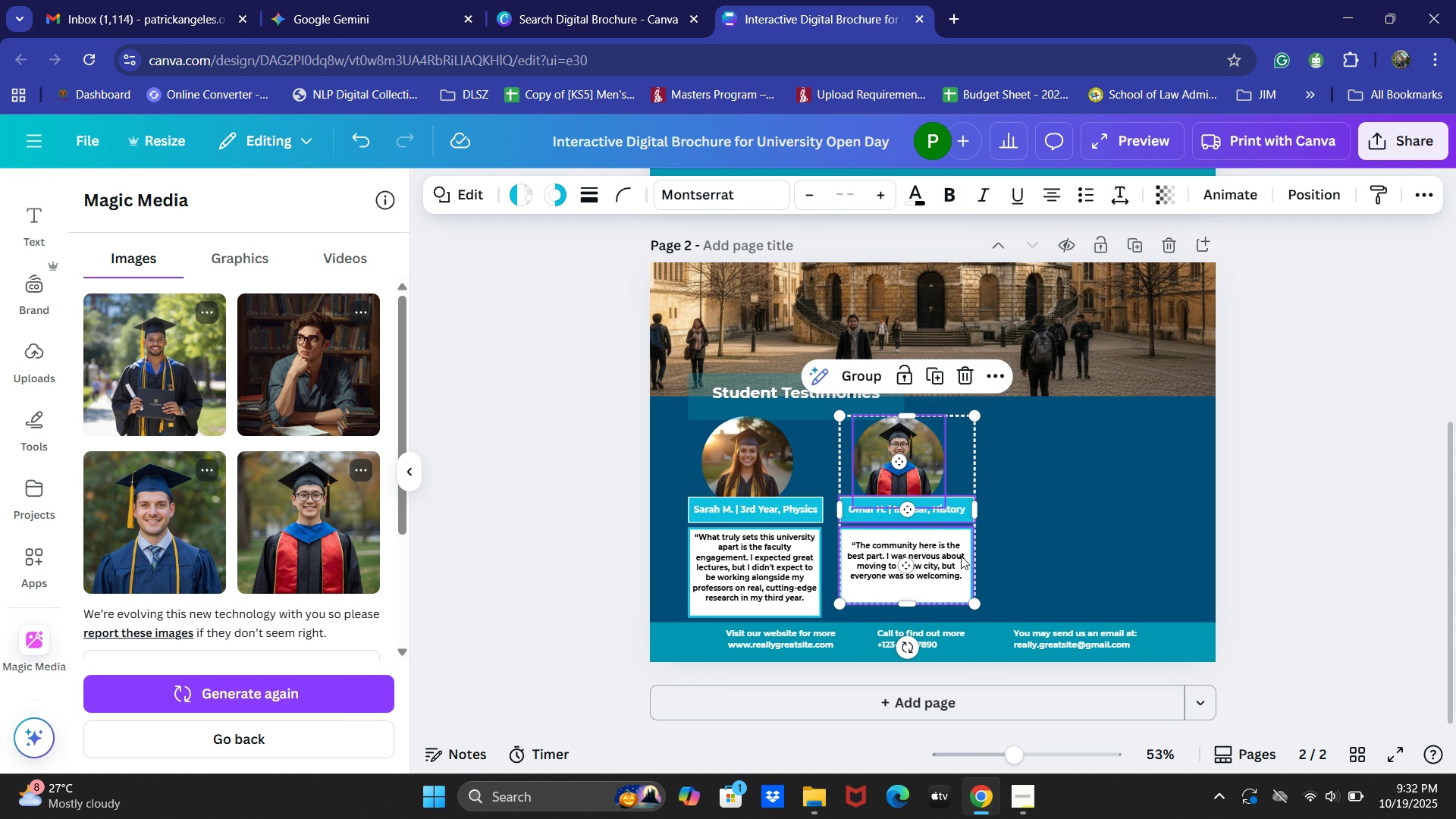 
key(Control+C)
 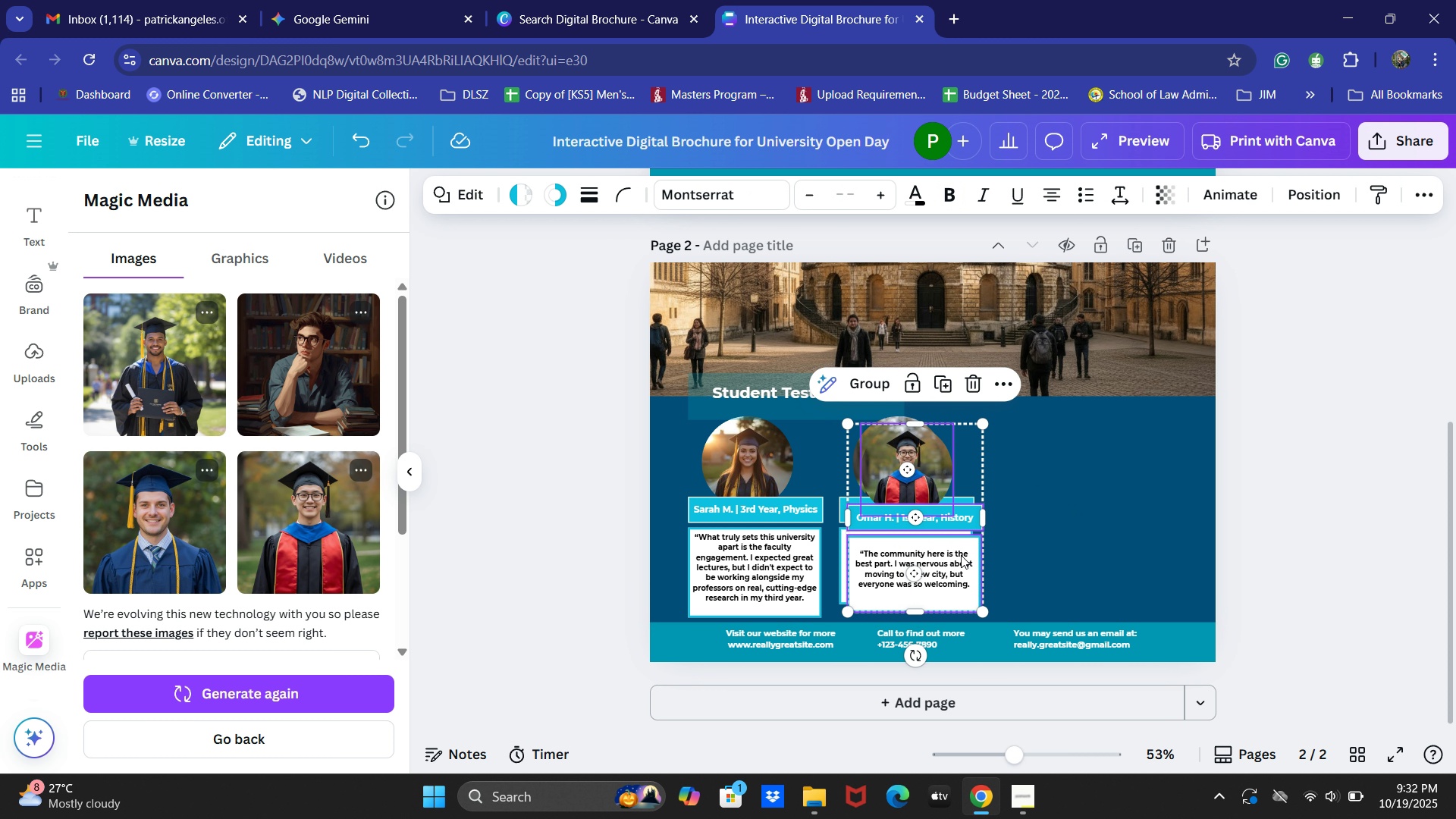 
key(Control+V)
 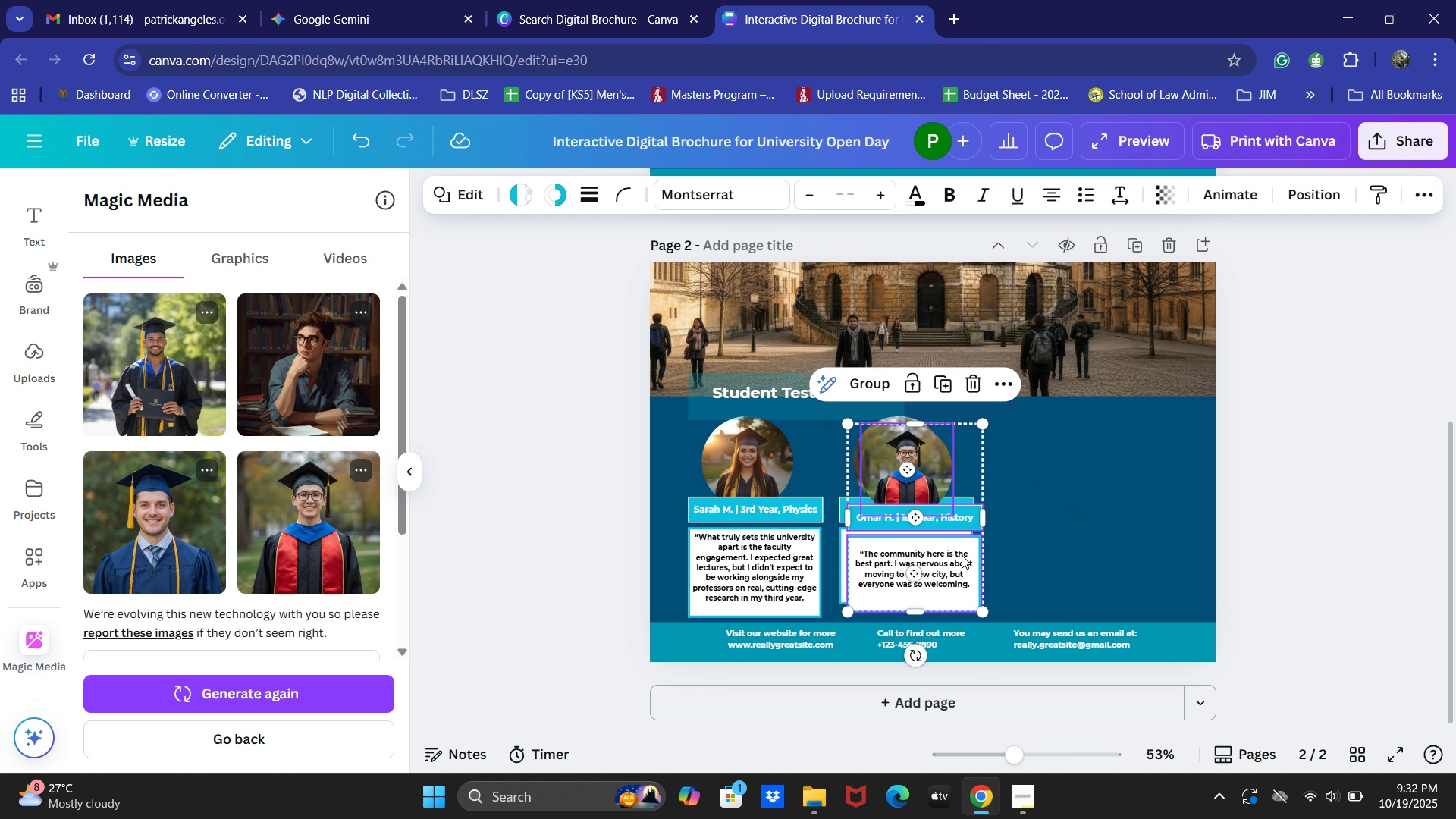 
left_click_drag(start_coordinate=[961, 555], to_coordinate=[1106, 551])
 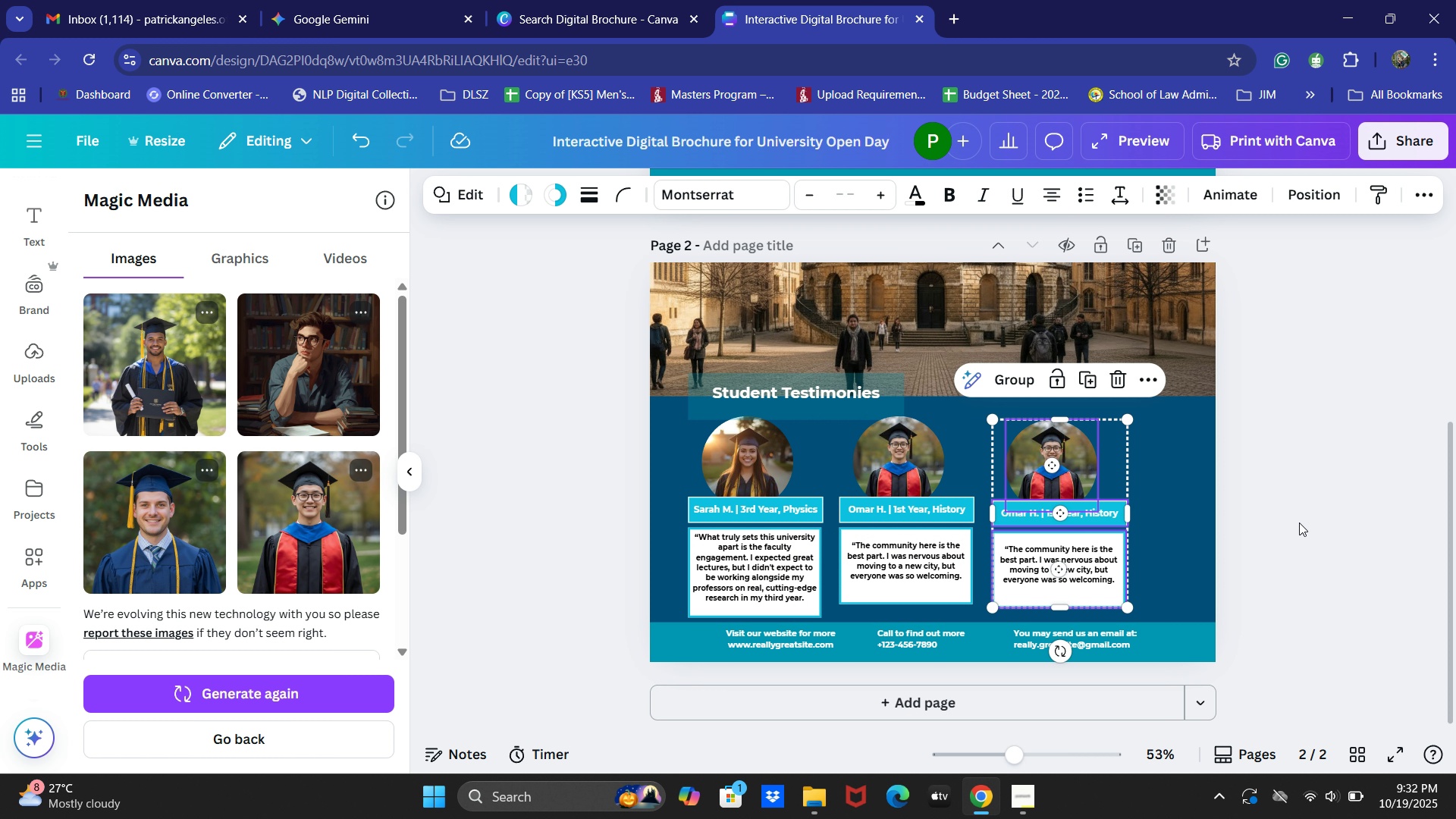 
left_click_drag(start_coordinate=[1316, 517], to_coordinate=[1320, 516])
 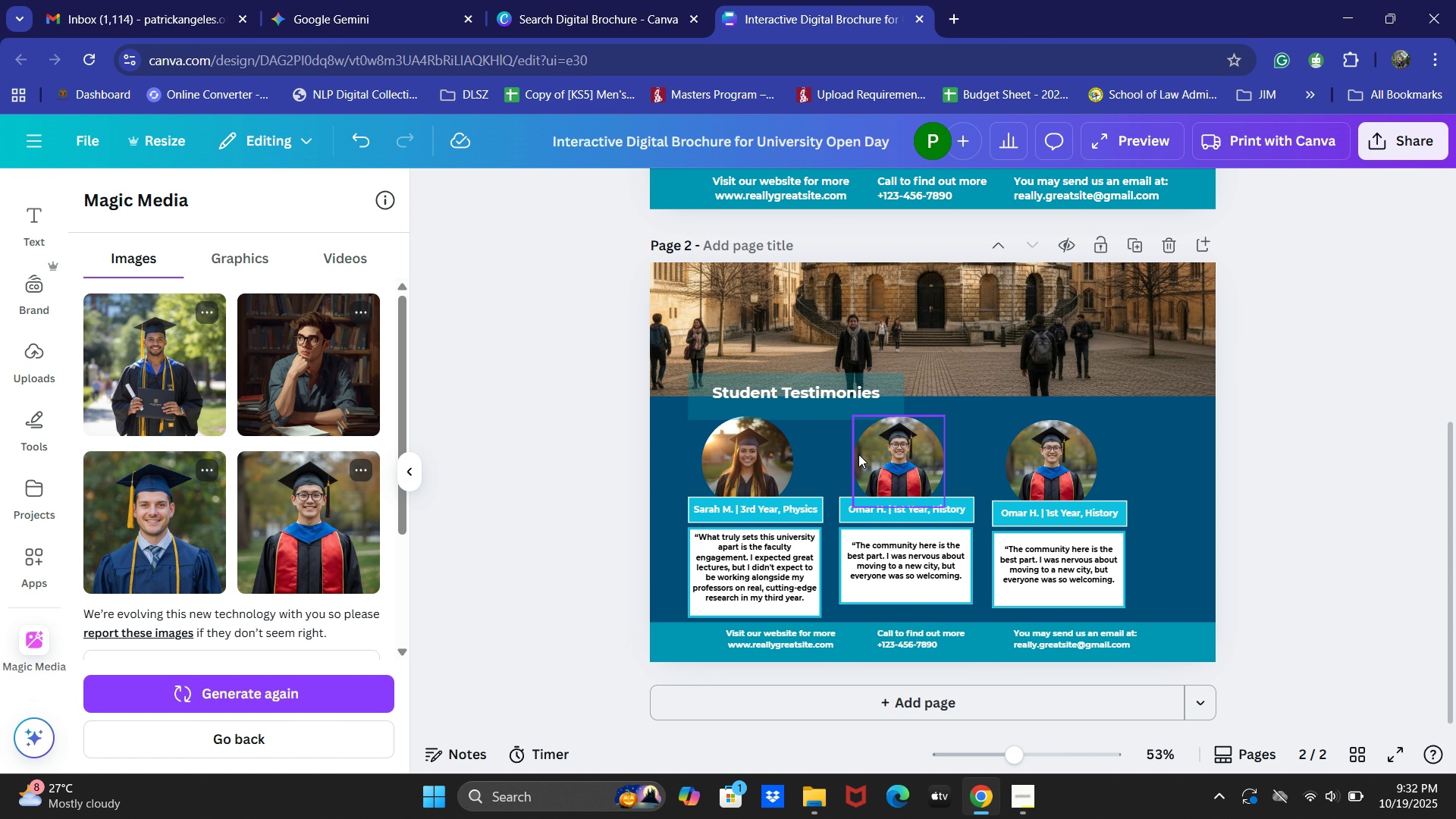 
hold_key(key=ShiftLeft, duration=1.51)
left_click([738, 447])
 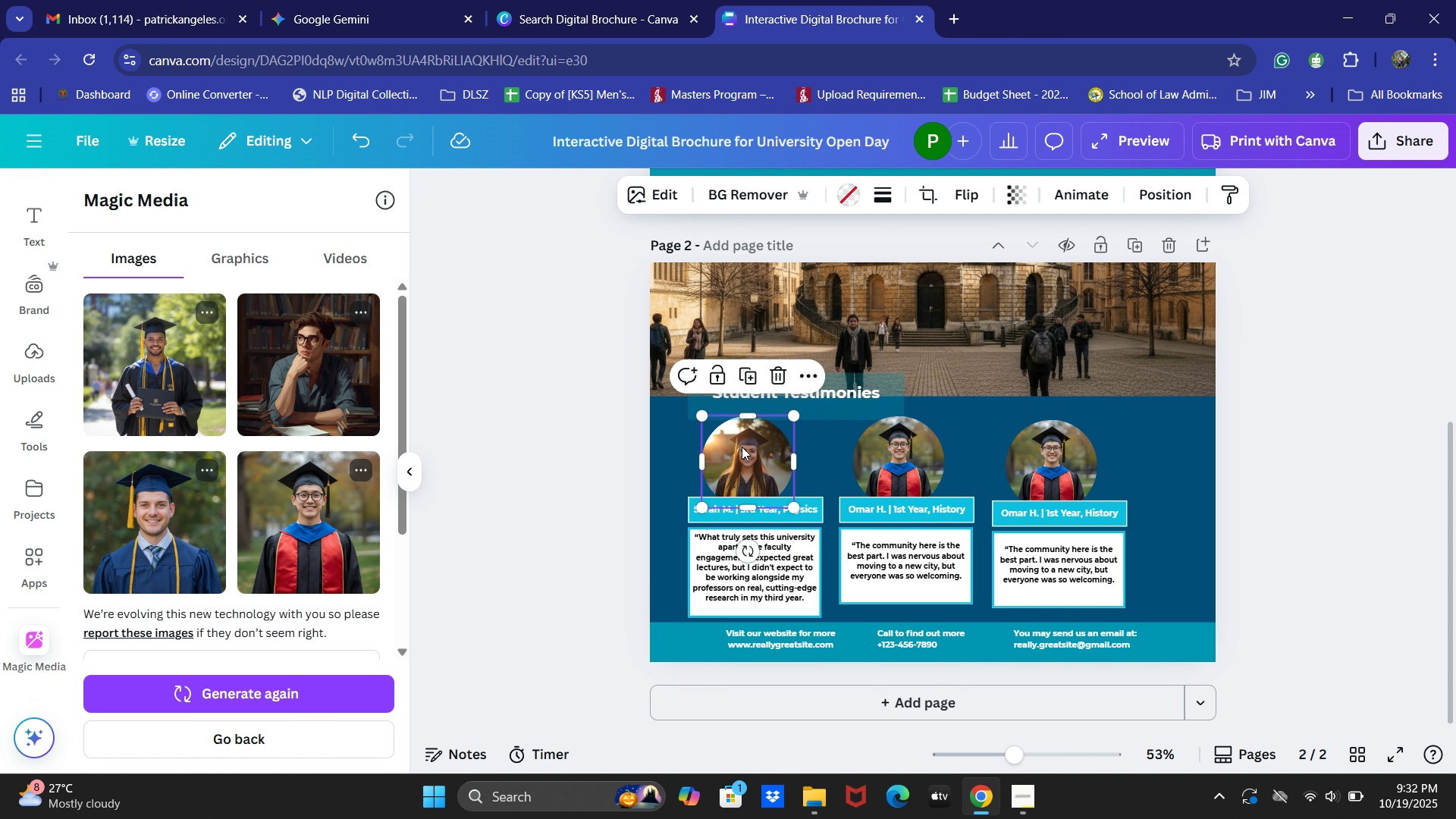 
left_click([749, 510])
 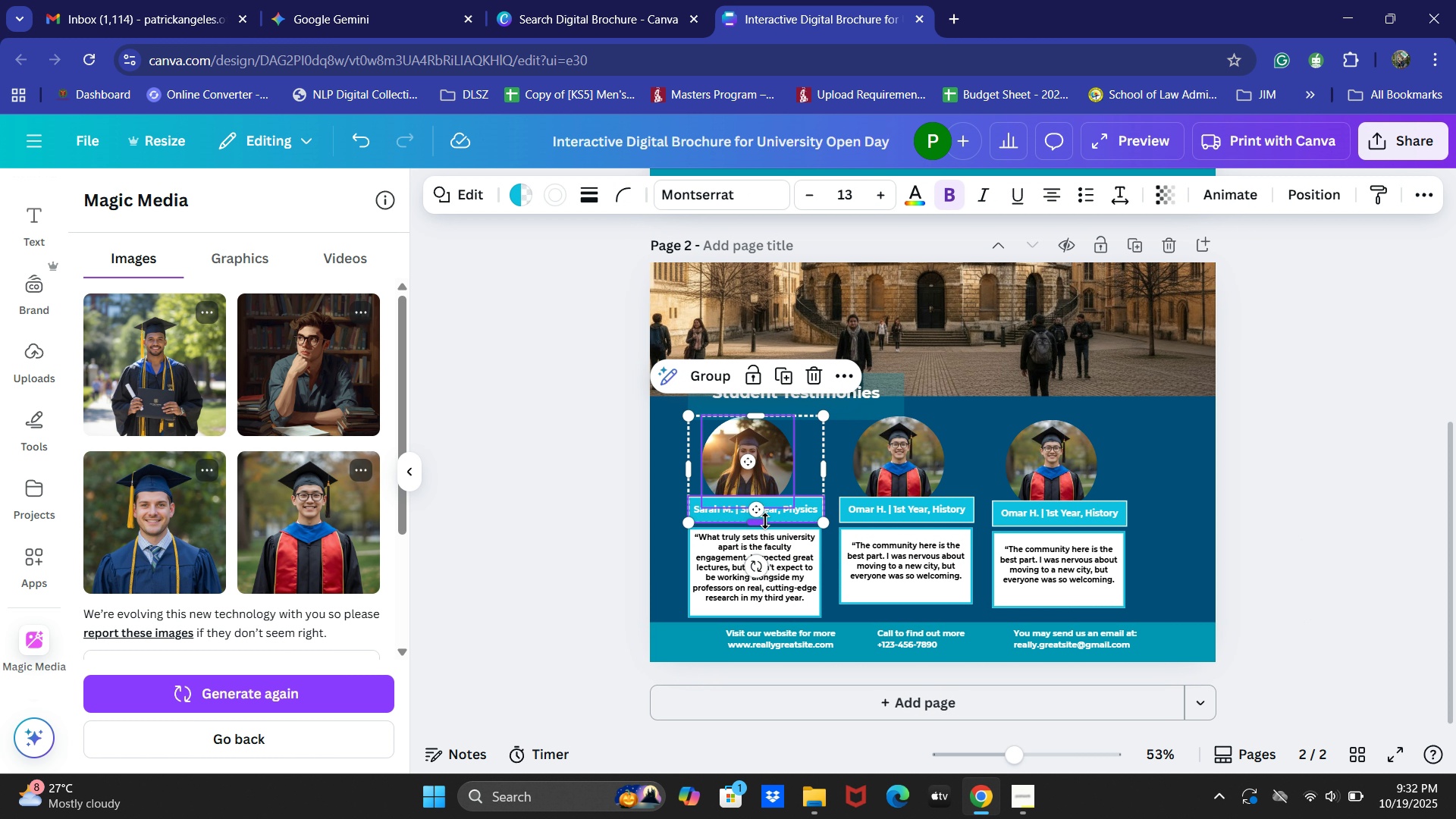 
hold_key(key=ShiftLeft, duration=1.53)
left_click([932, 450])
 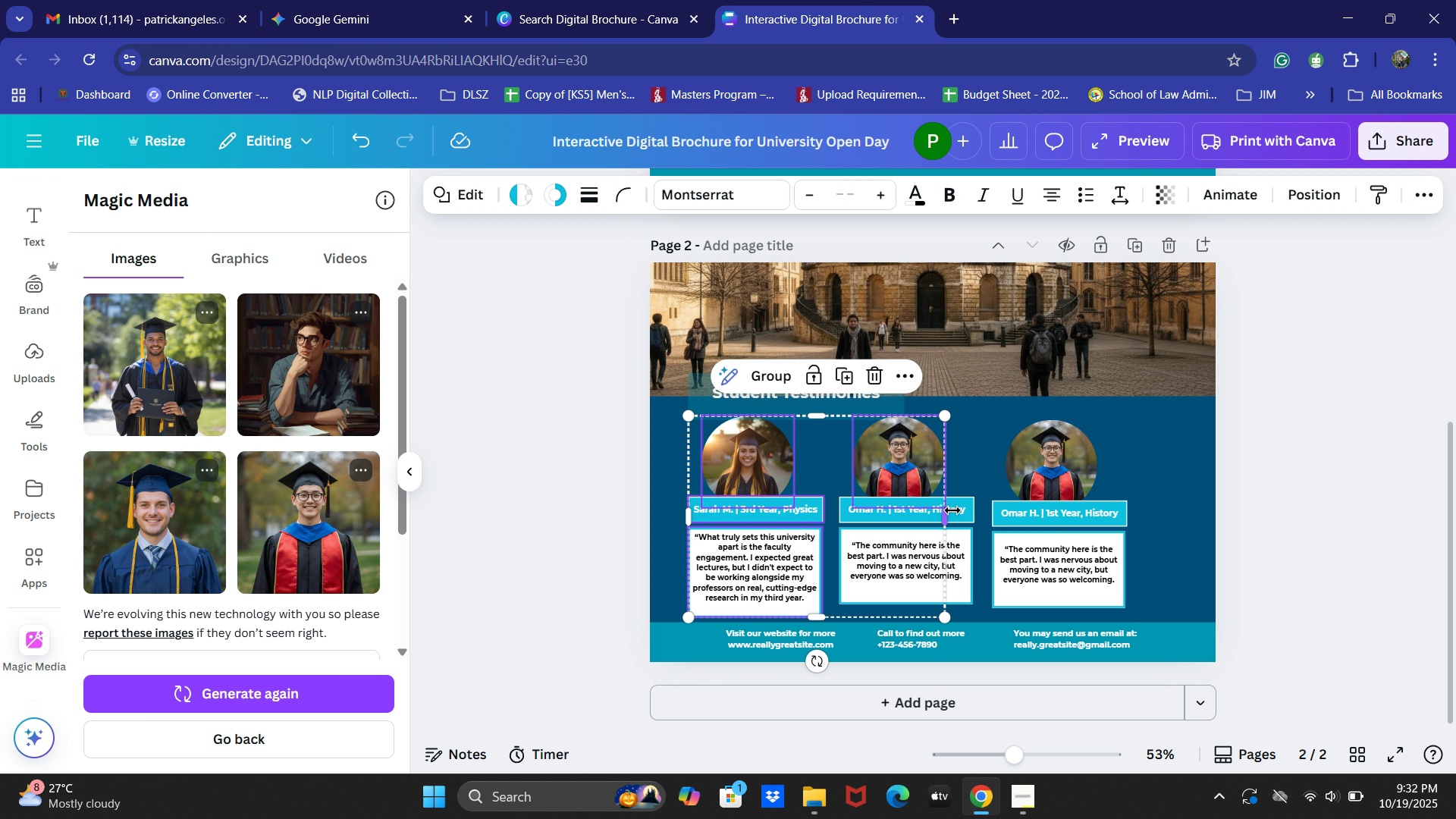 
hold_key(key=ShiftLeft, duration=1.52)
left_click([952, 510])
 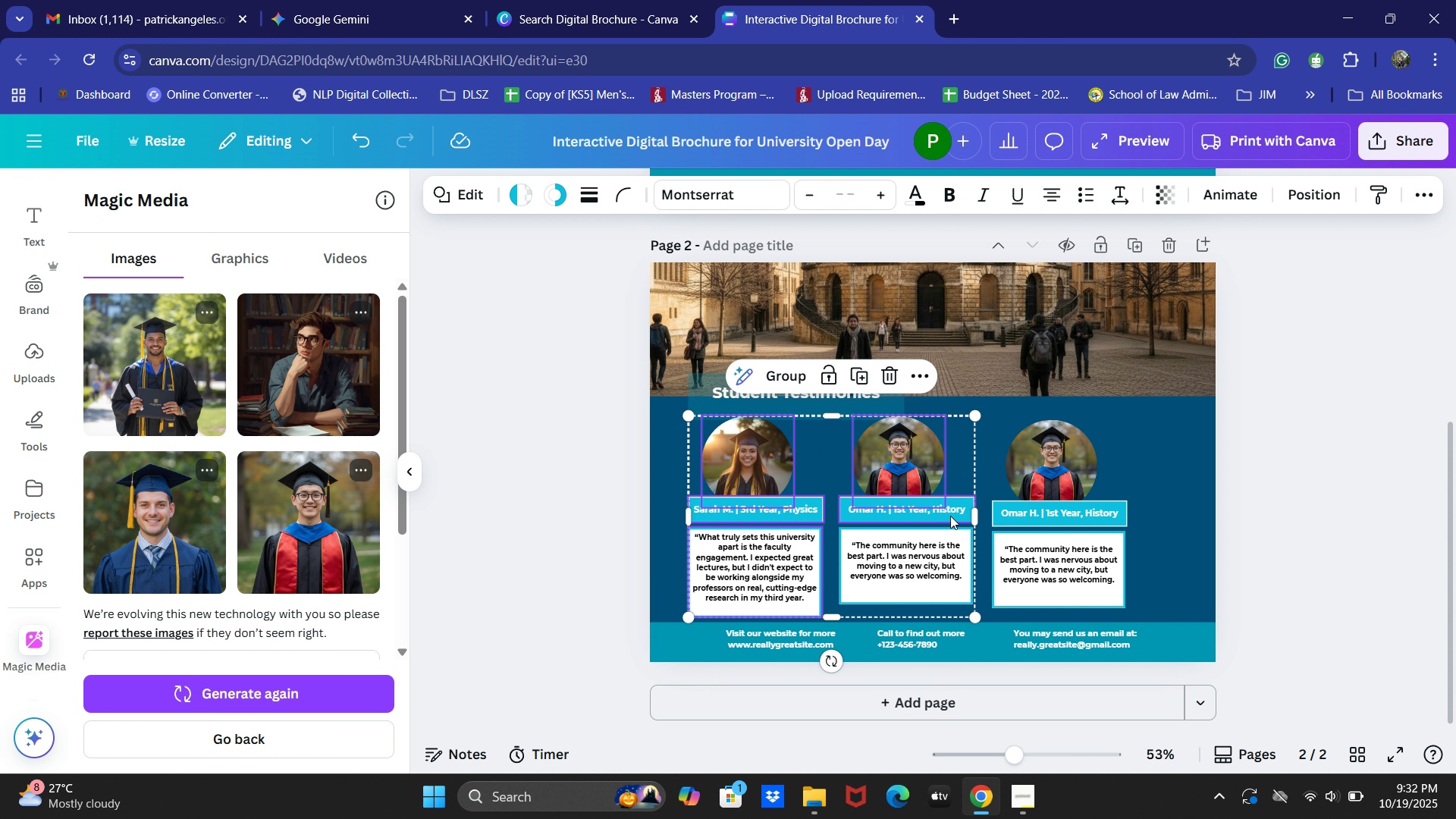 
left_click([950, 516])
 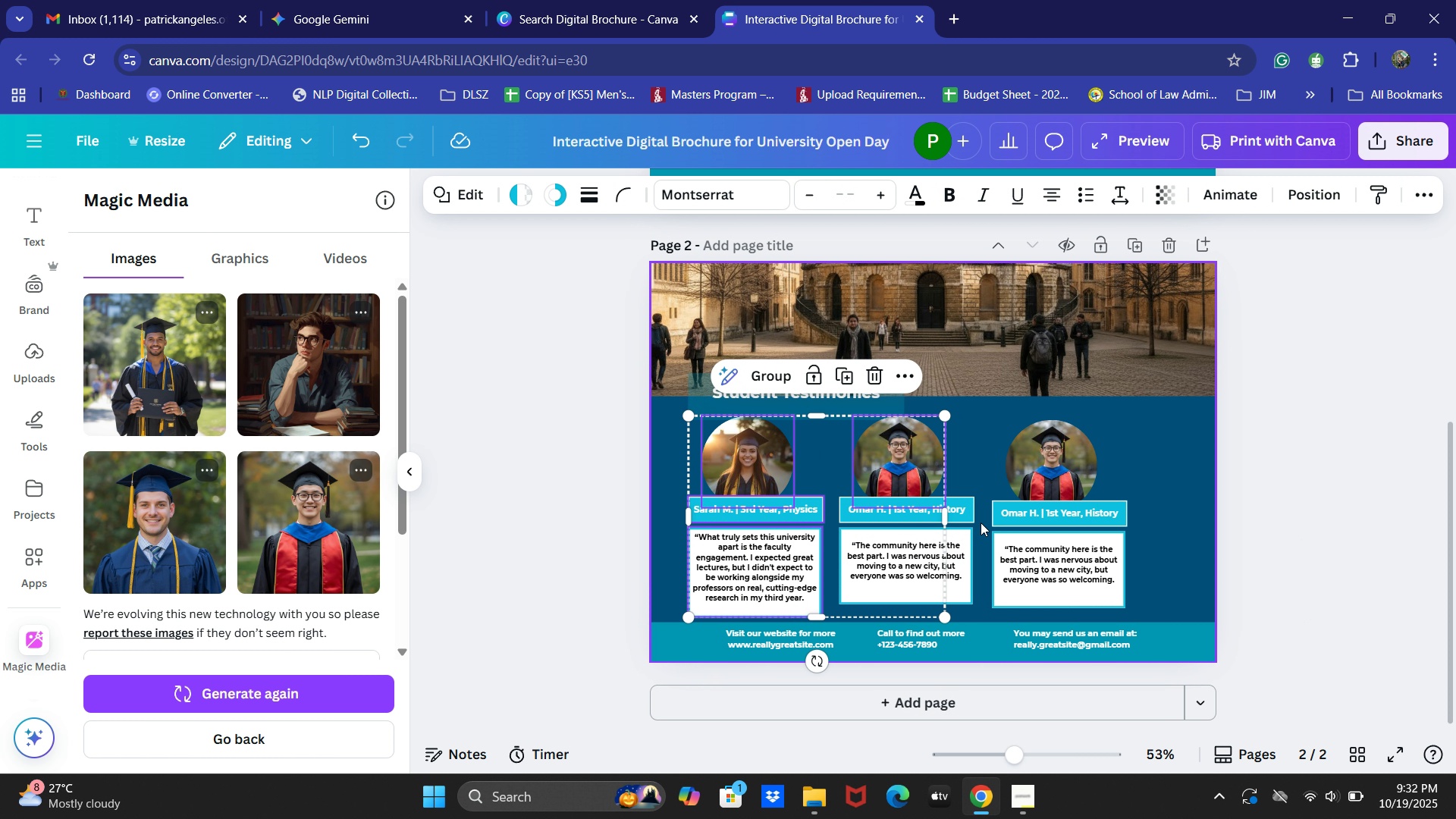 
hold_key(key=ShiftLeft, duration=1.41)
left_click([974, 511])
 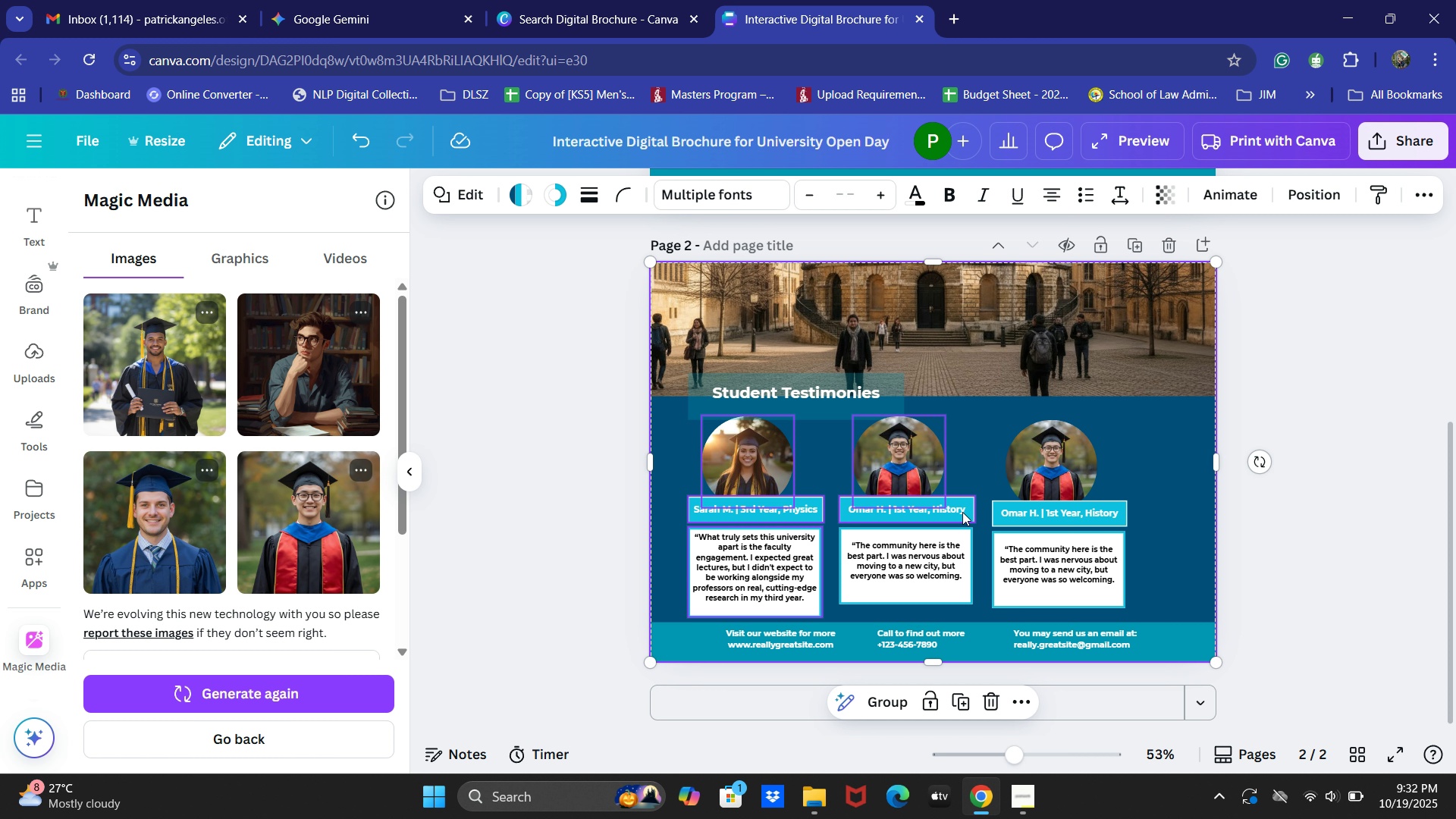 
left_click([962, 512])
 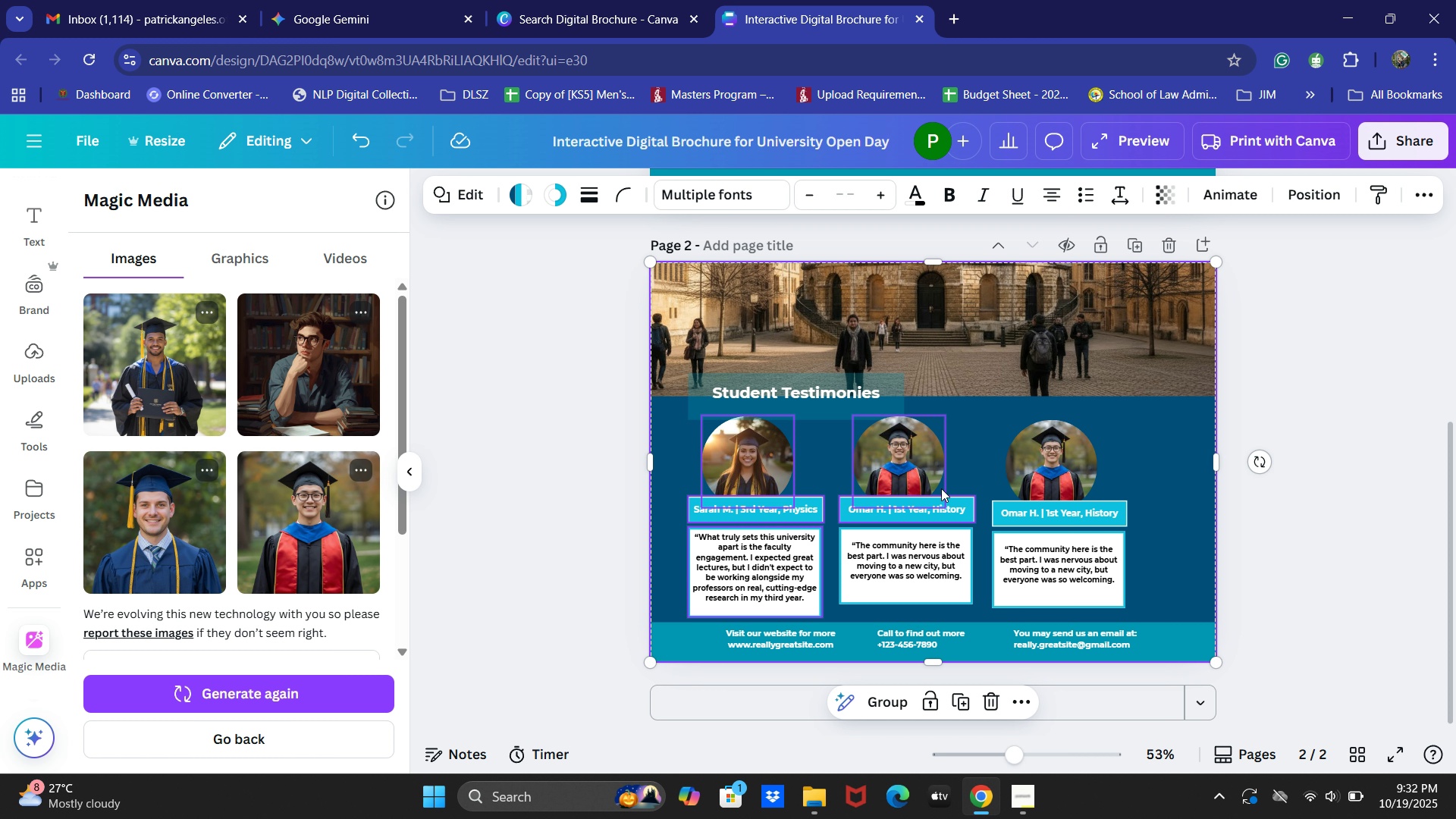 
left_click([941, 488])
 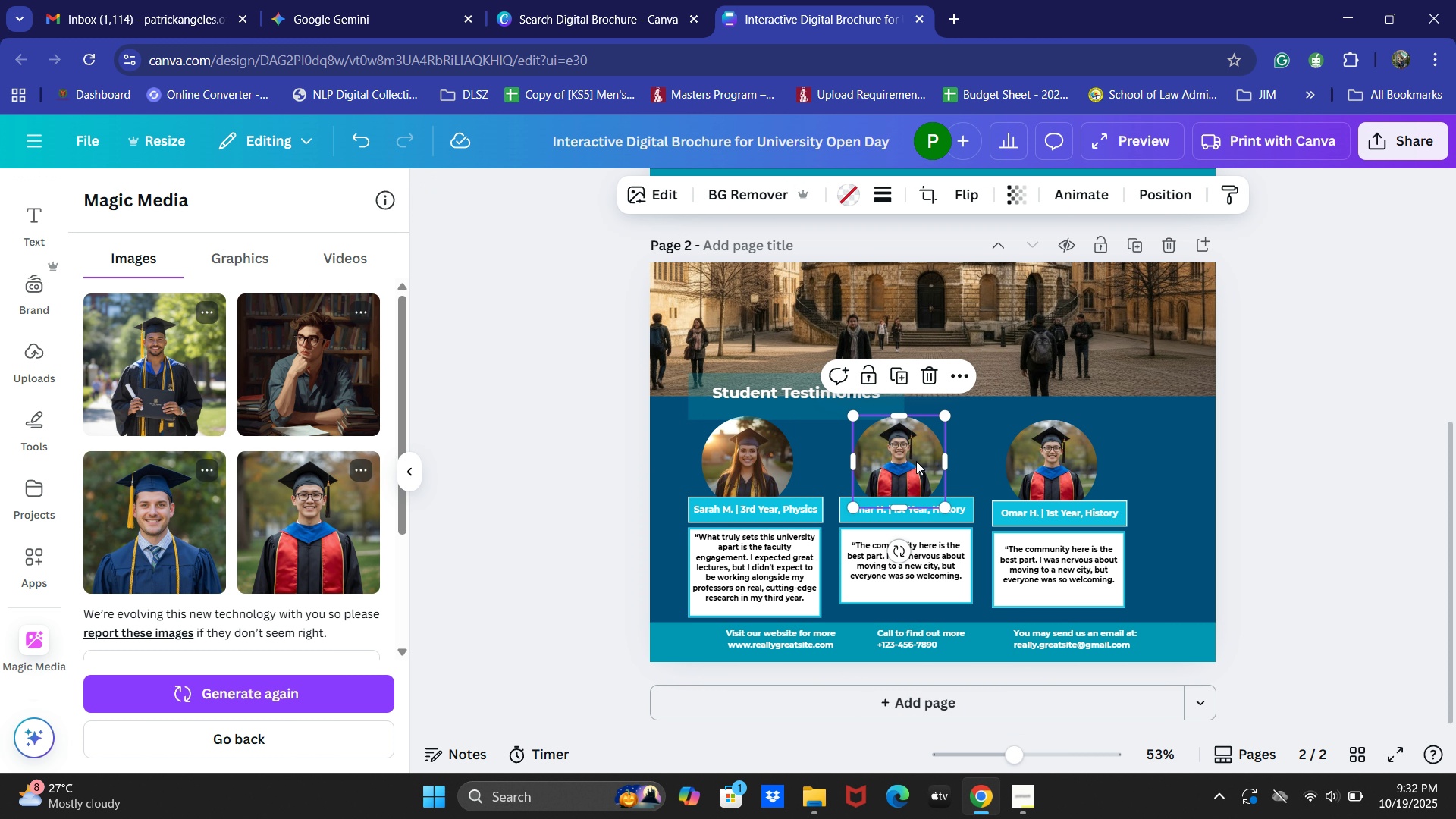 
hold_key(key=ShiftLeft, duration=1.52)
left_click([956, 513])
 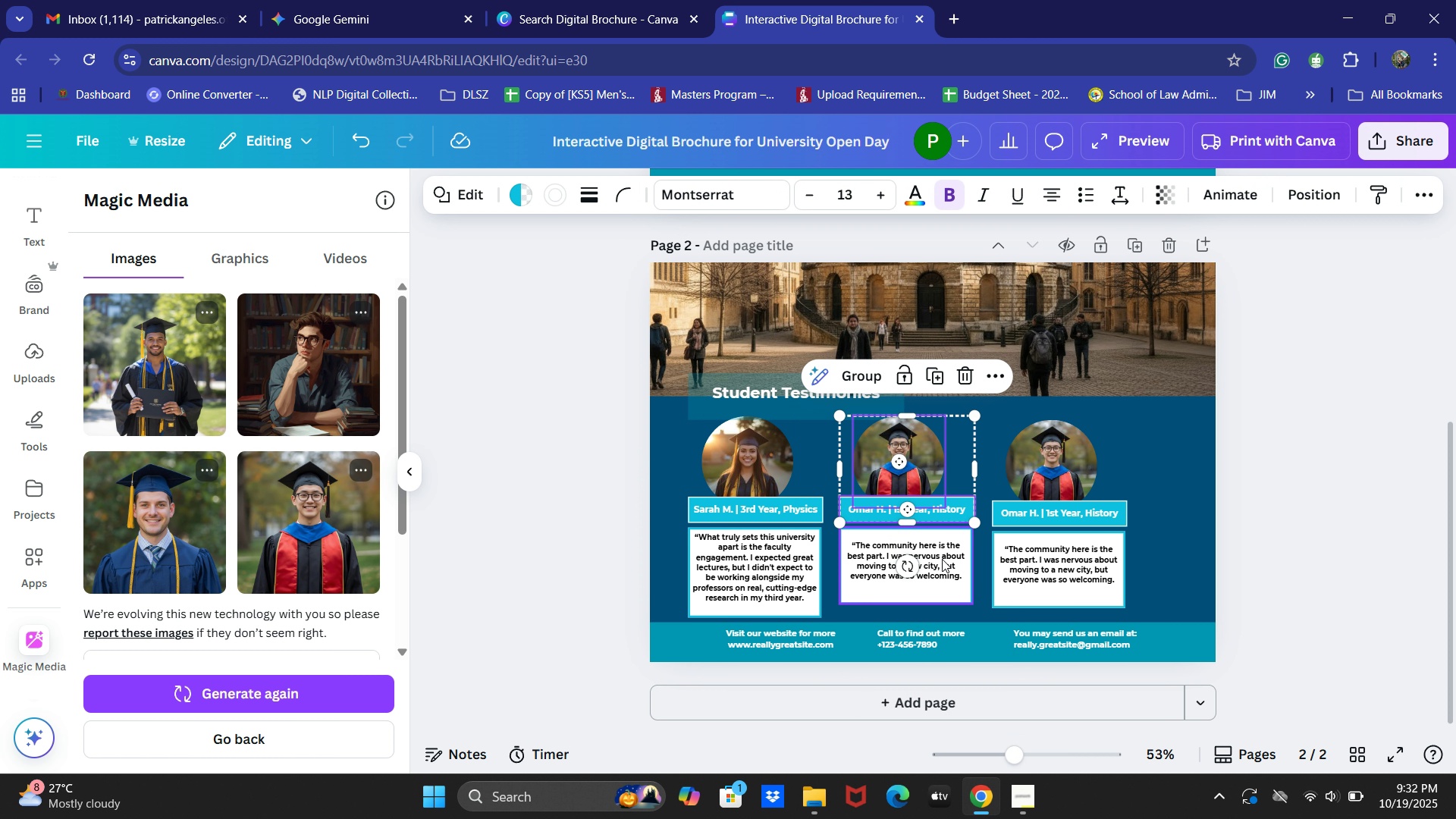 
double_click([942, 559])
 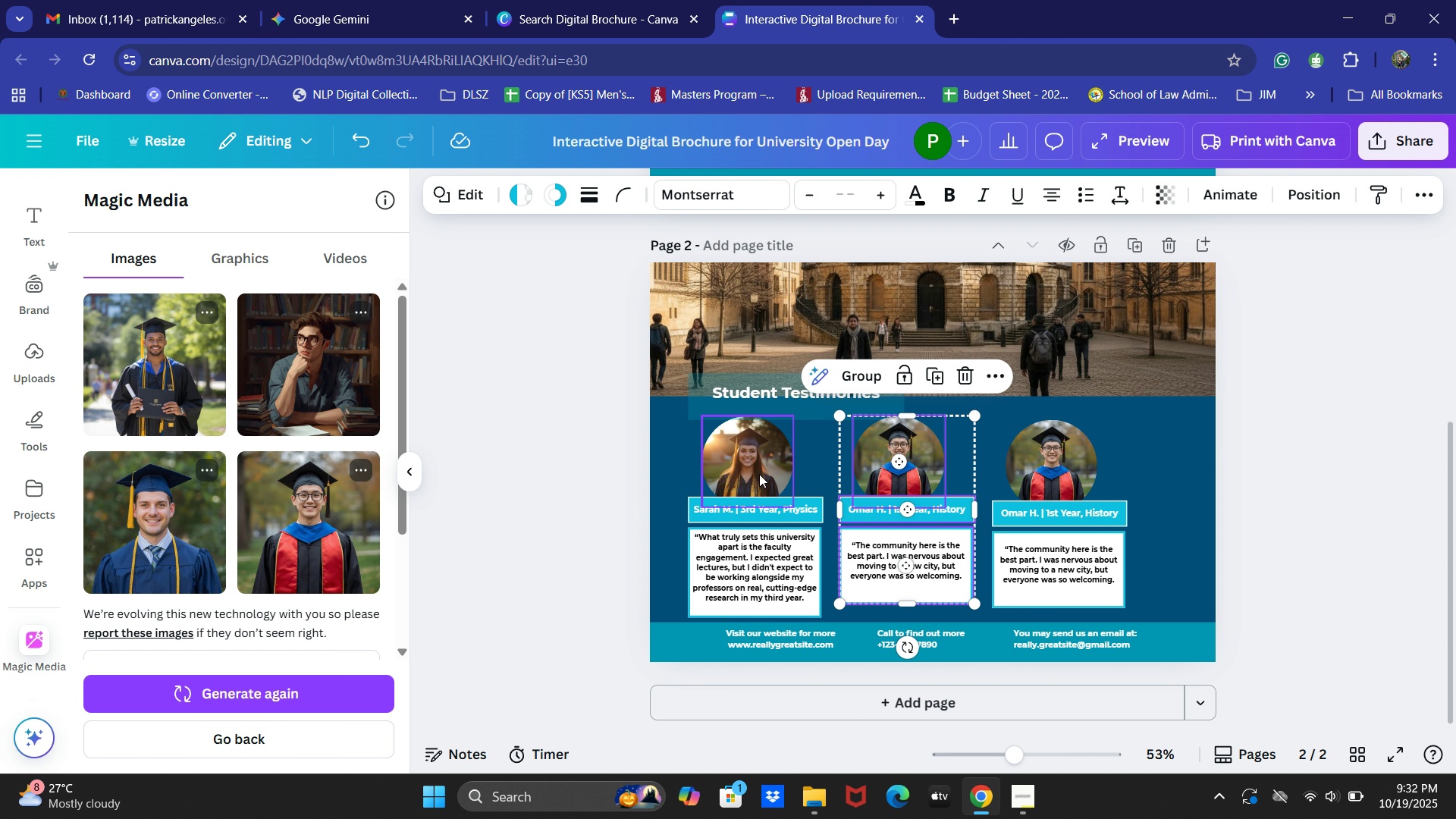 
hold_key(key=ShiftLeft, duration=1.51)
left_click([748, 466])
 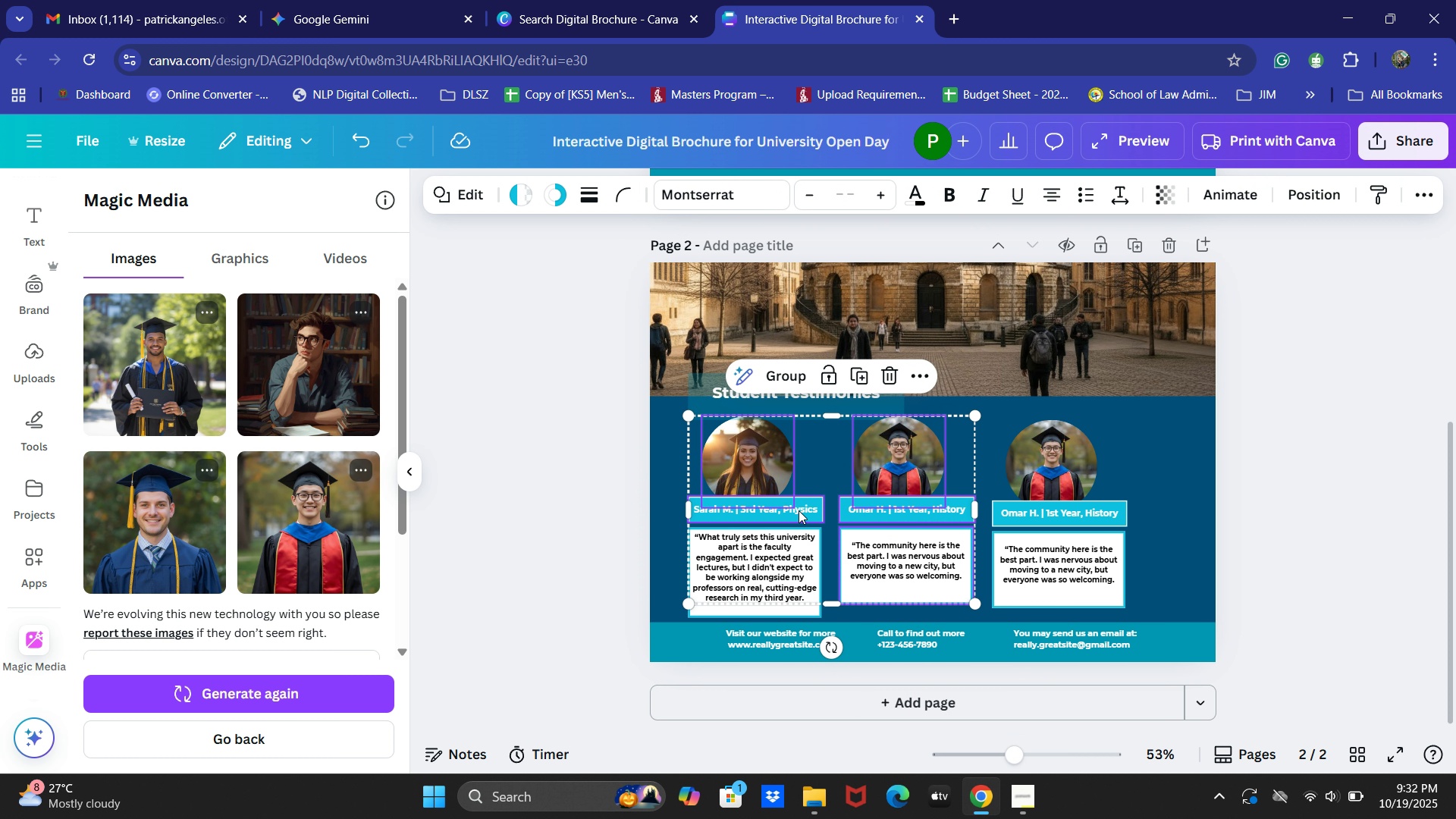 
left_click([799, 510])
 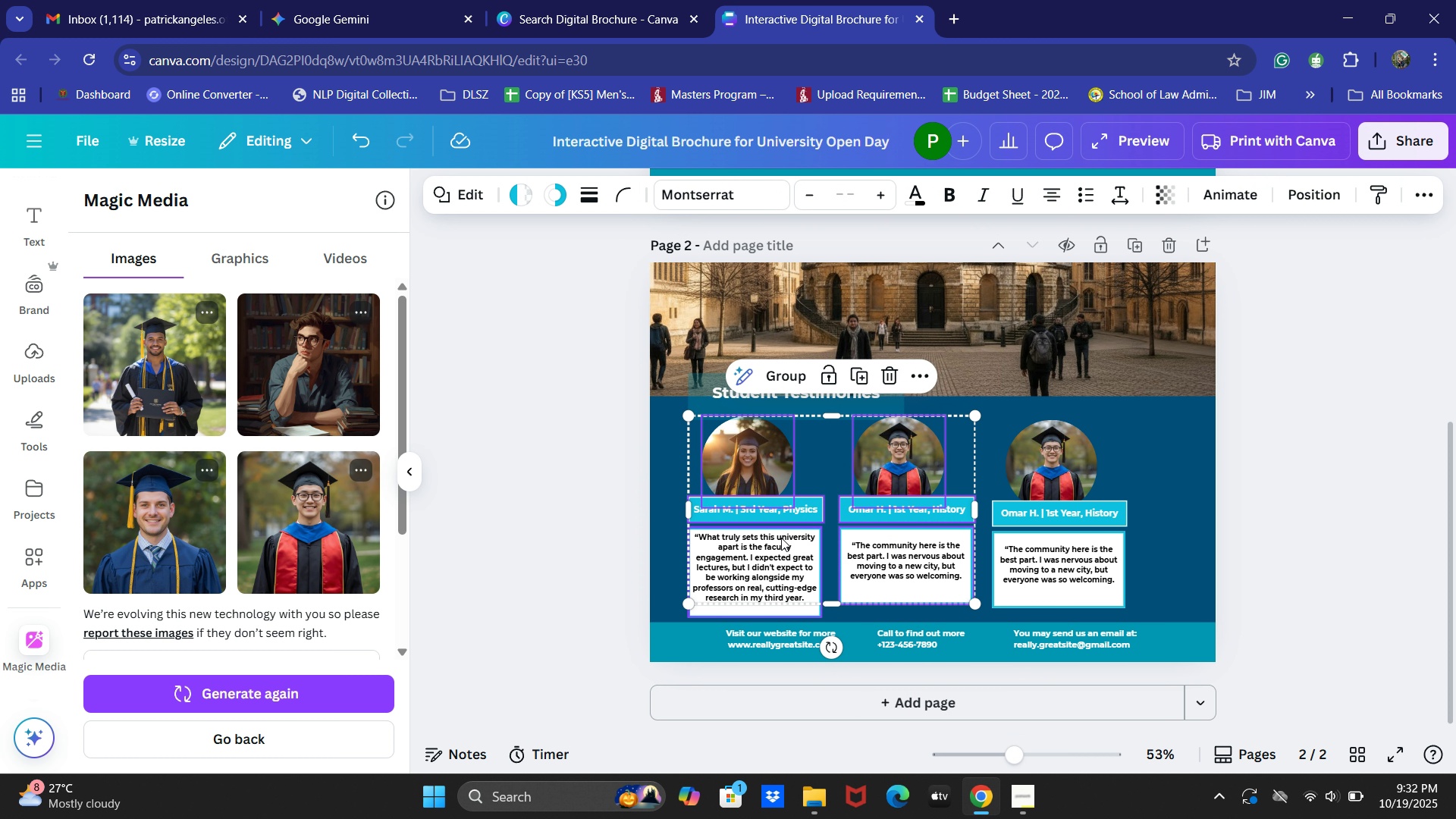 
hold_key(key=ShiftLeft, duration=1.53)
left_click([789, 554])
 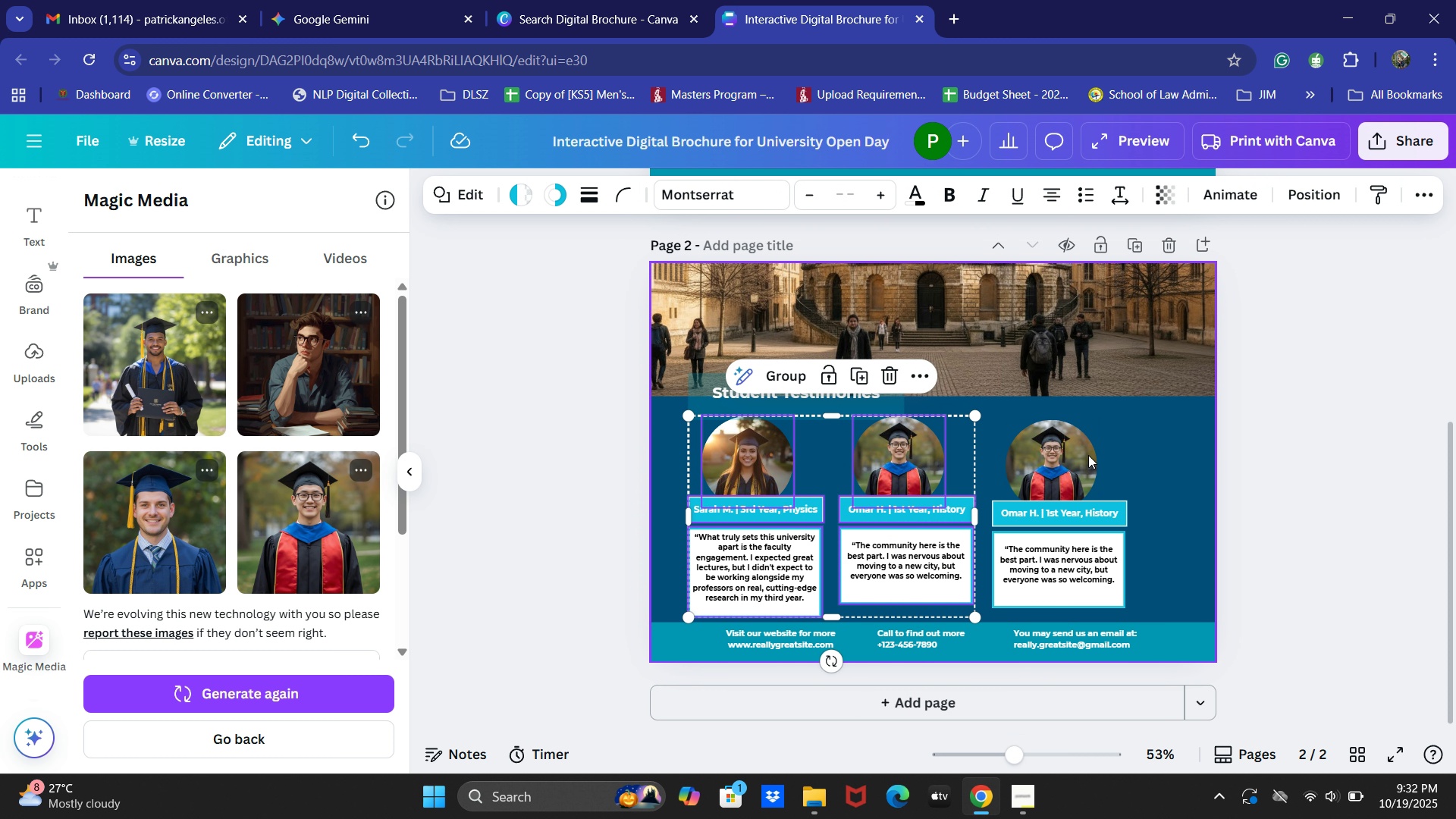 
hold_key(key=ShiftLeft, duration=1.52)
left_click([1080, 452])
 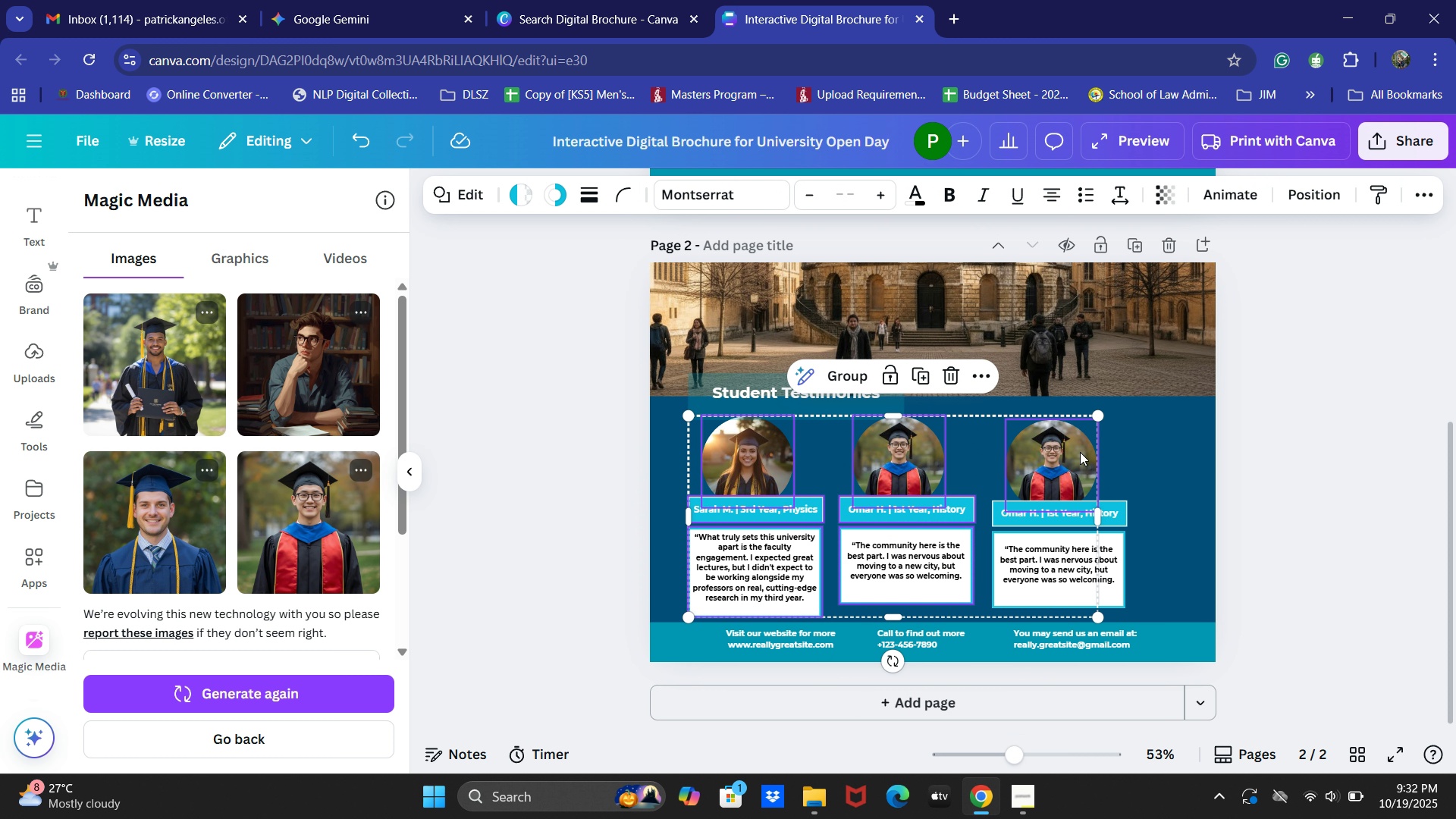 
hold_key(key=ShiftLeft, duration=1.39)
left_click([1107, 567])
 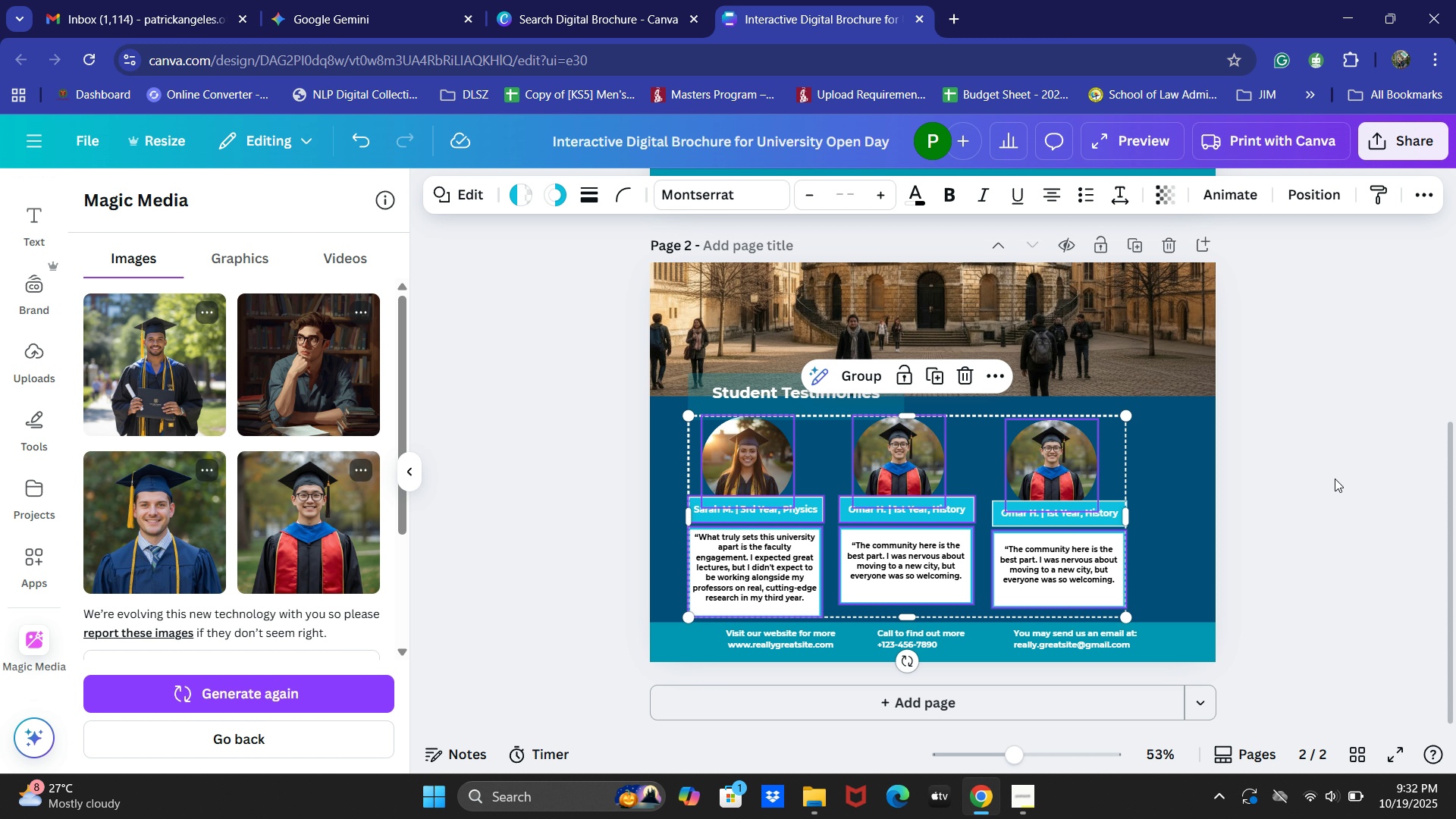 
left_click([1033, 452])
 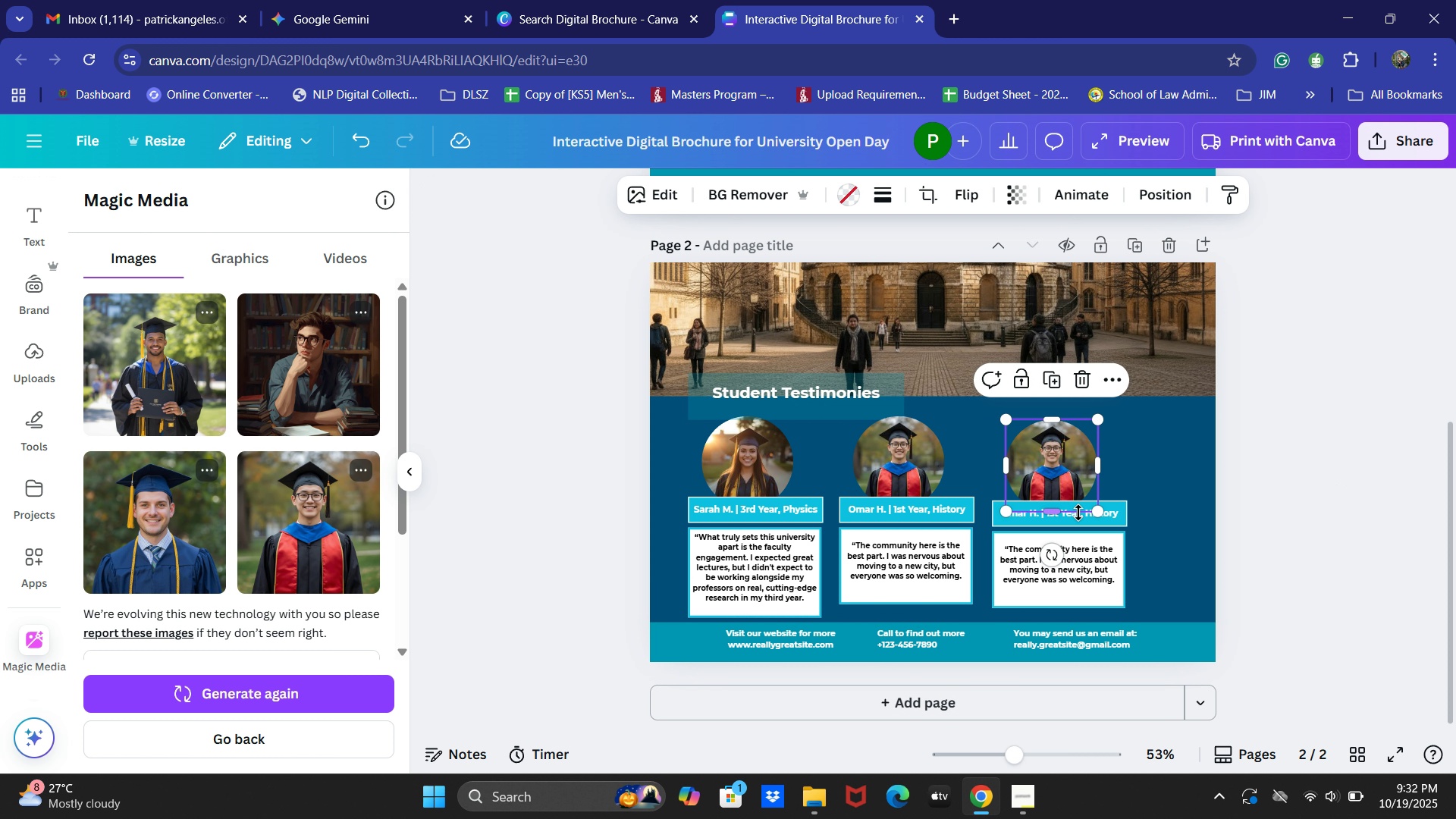 
hold_key(key=ShiftLeft, duration=0.61)
 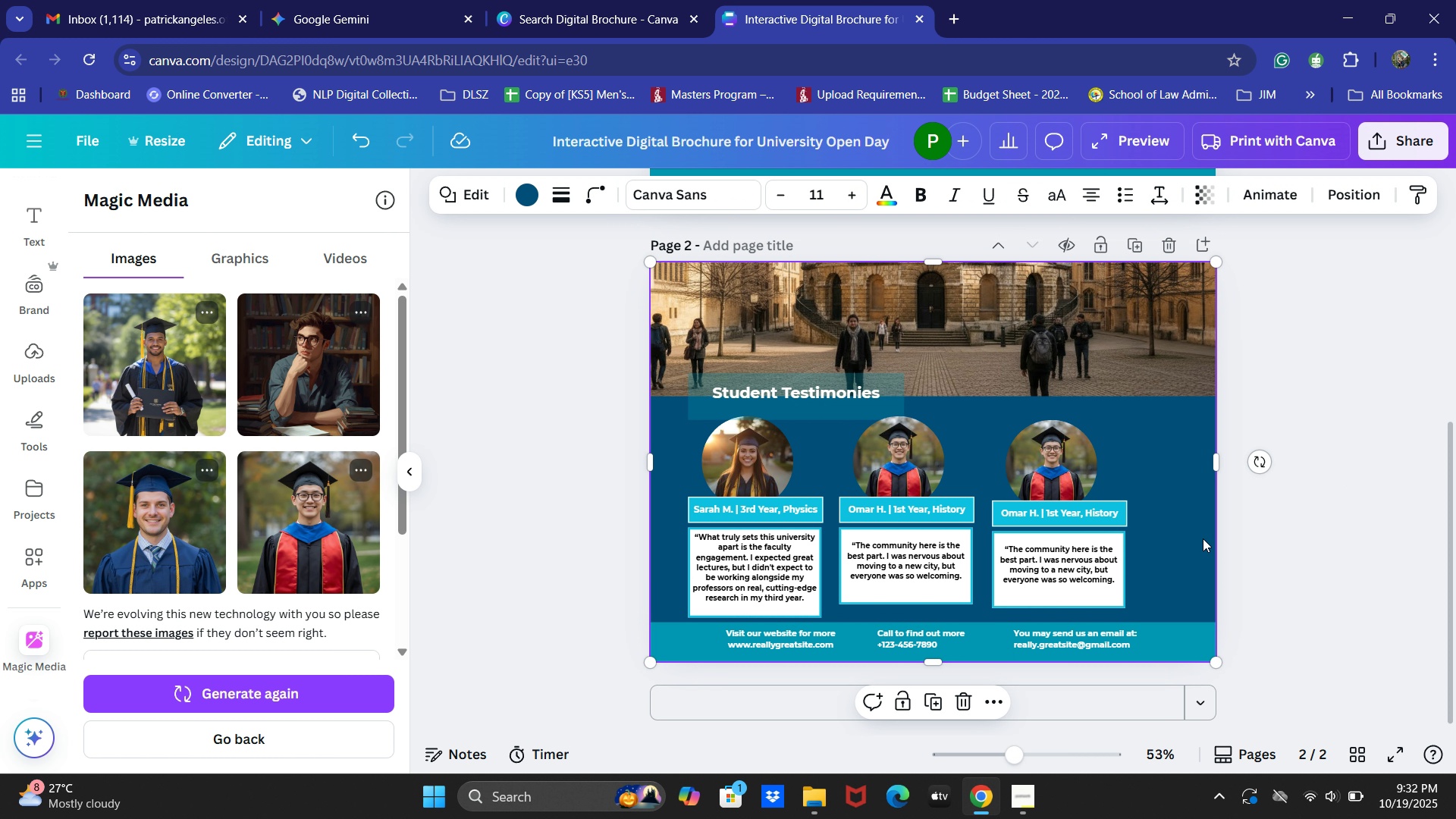 
left_click([1203, 538])
 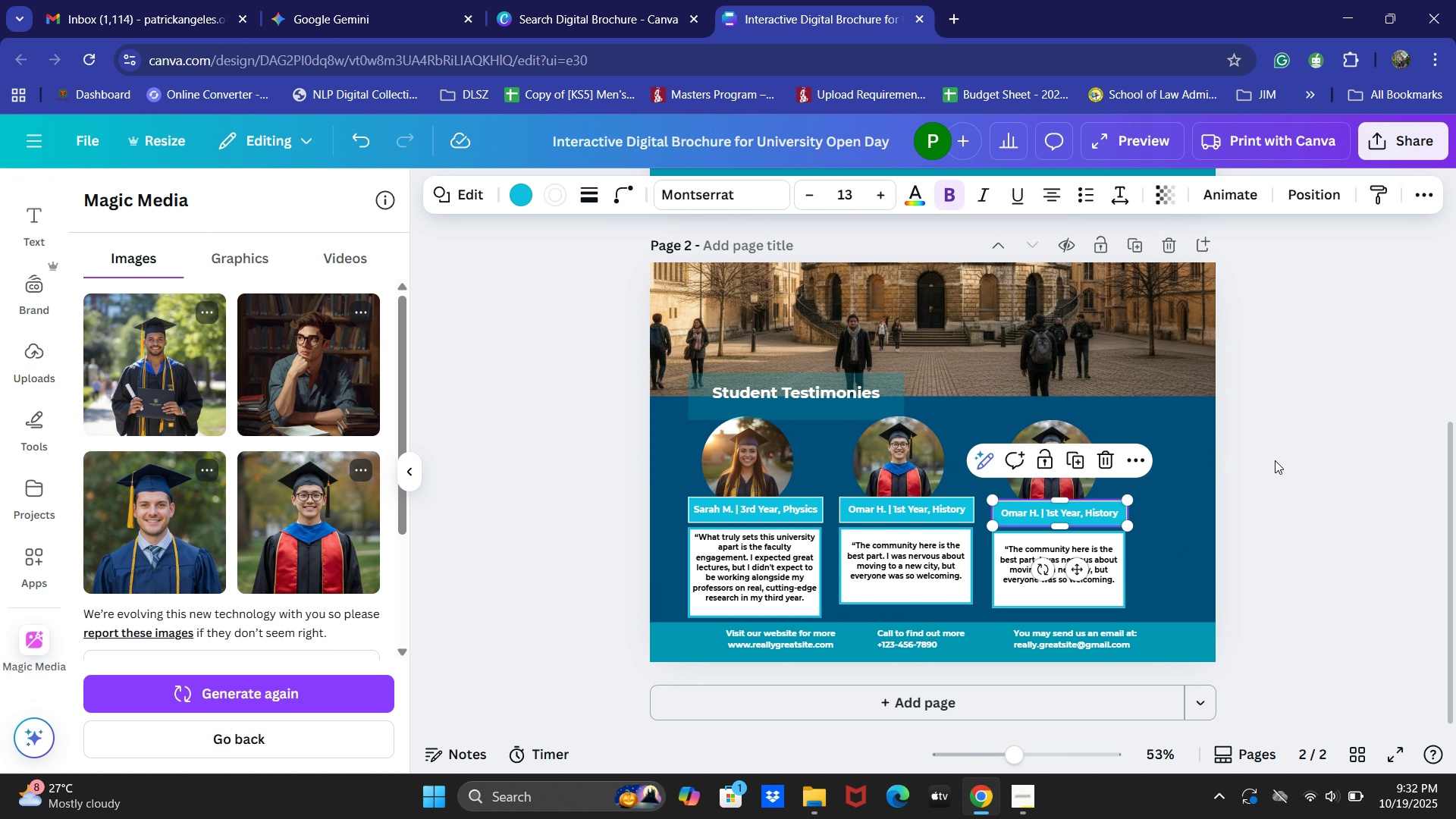 
double_click([1069, 462])
 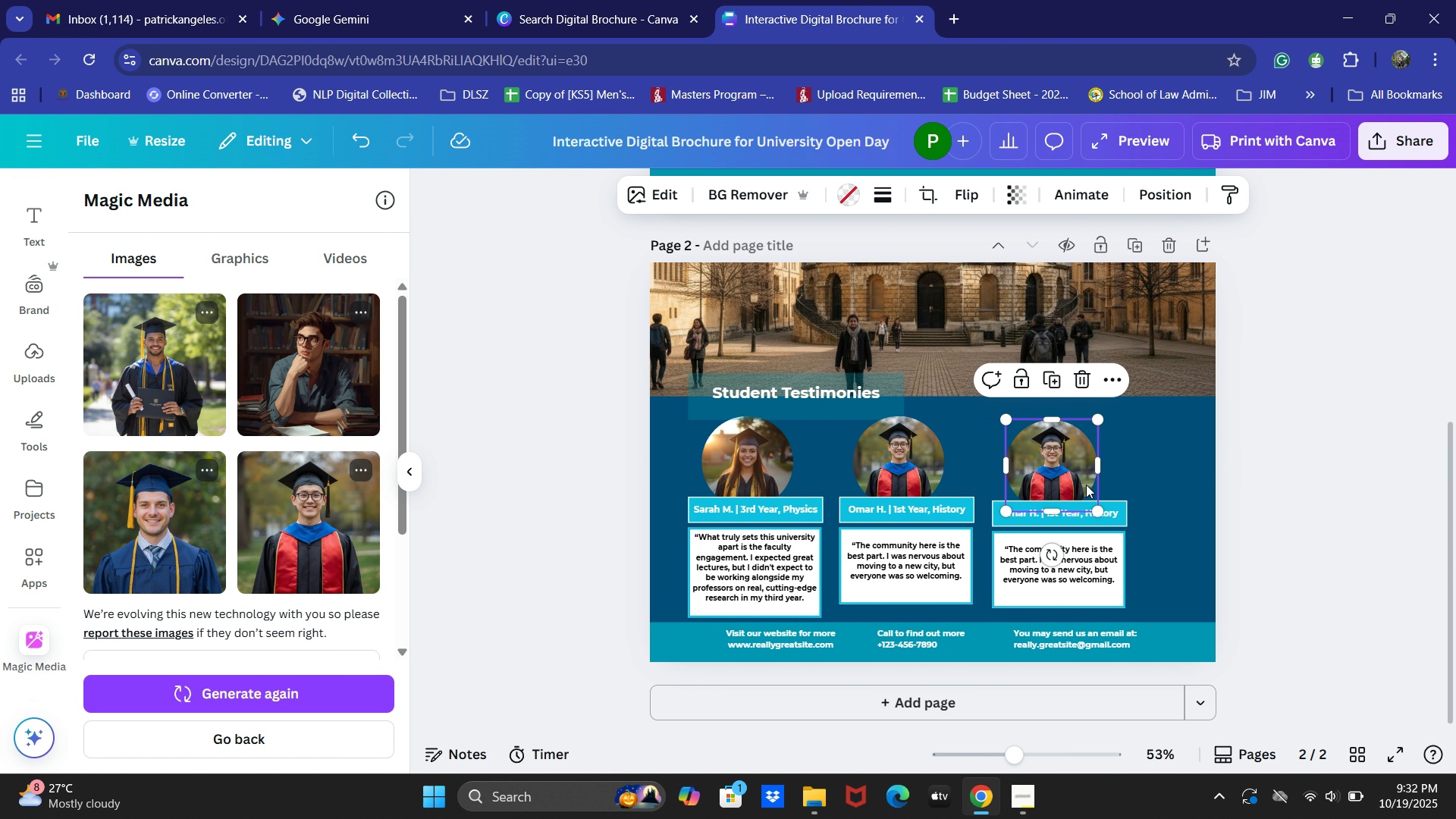 
hold_key(key=ShiftLeft, duration=1.49)
left_click([1109, 515])
 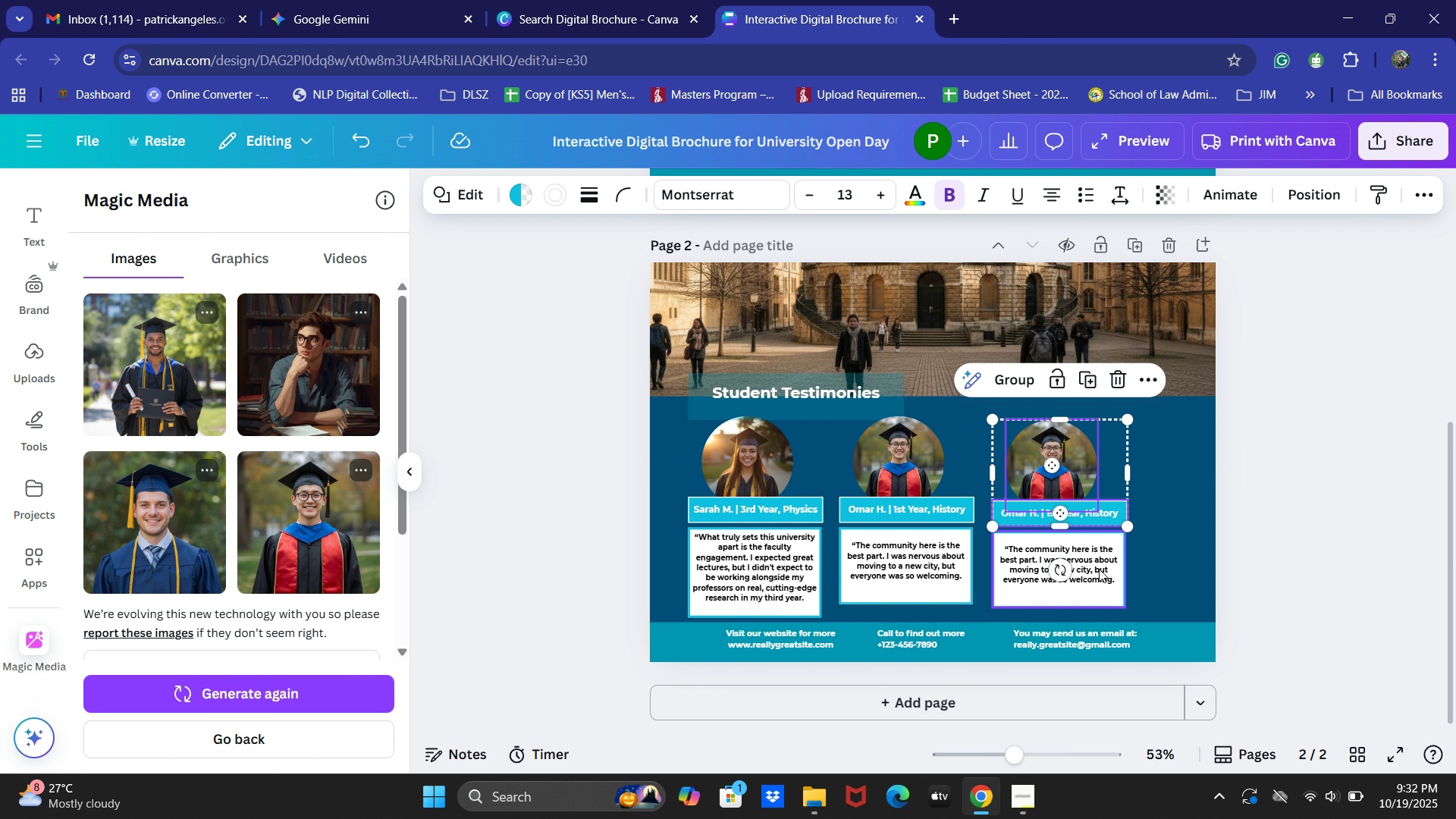 
left_click([1099, 569])
 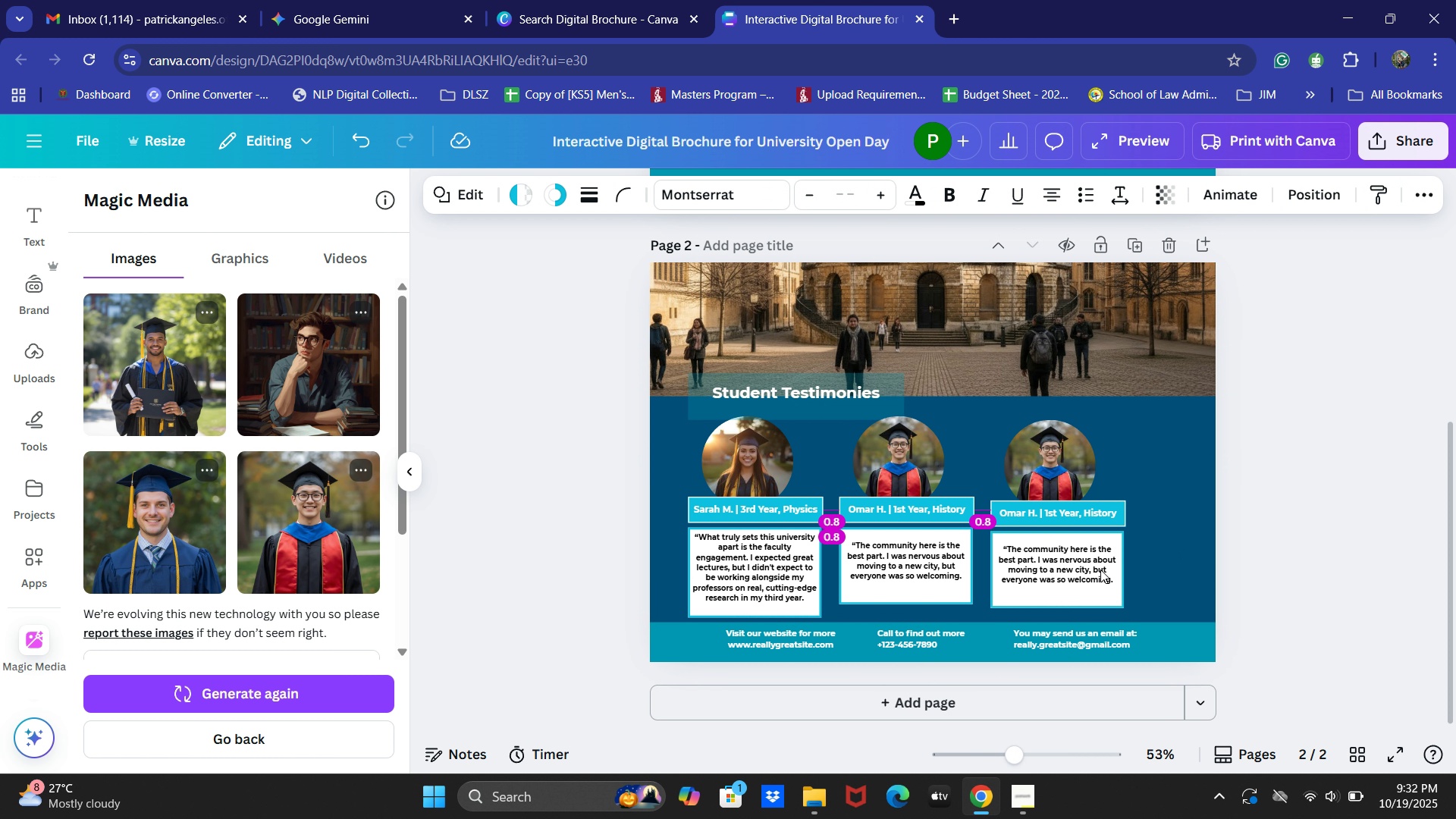 
key(ArrowLeft)
 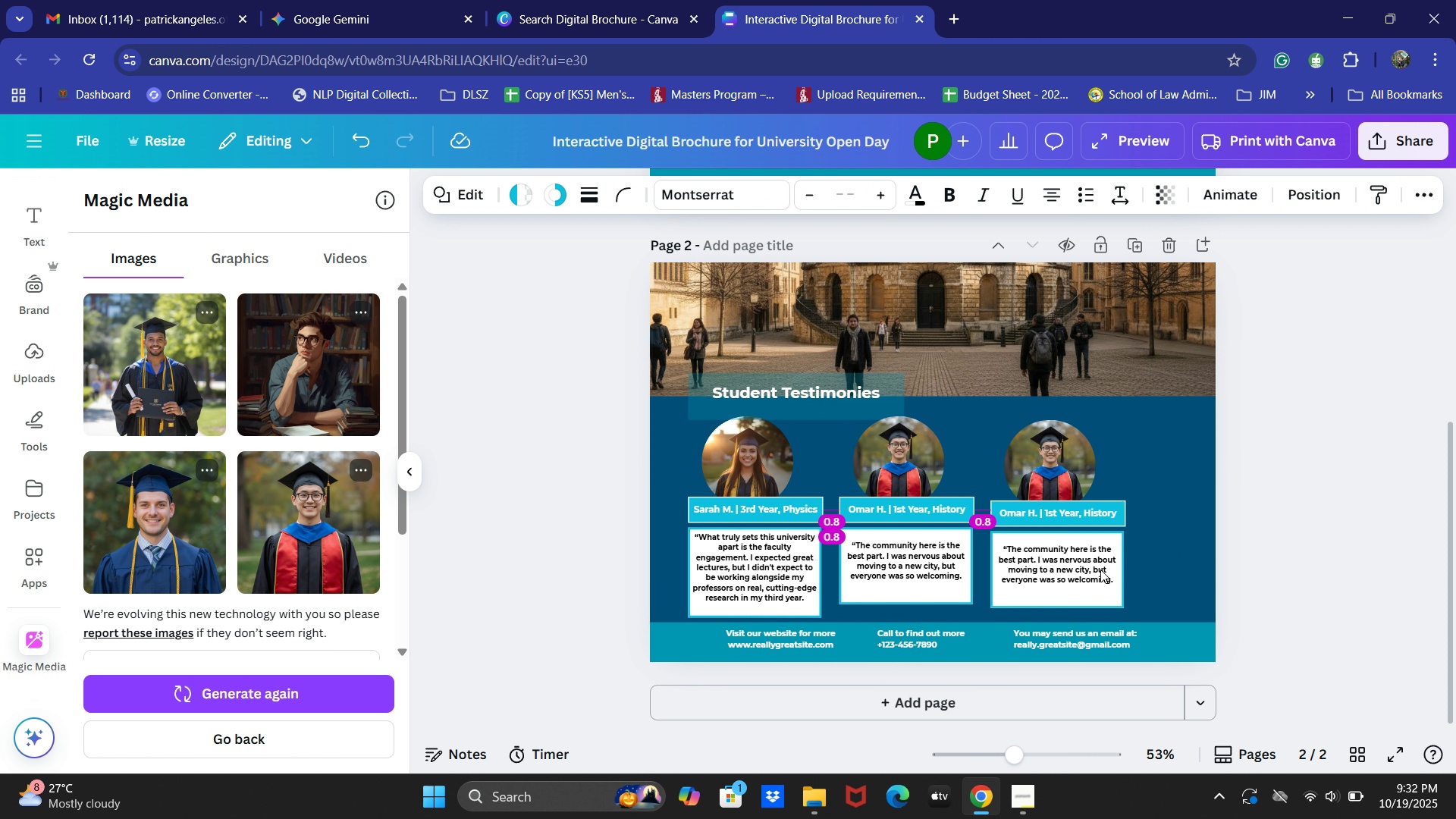 
key(ArrowLeft)
 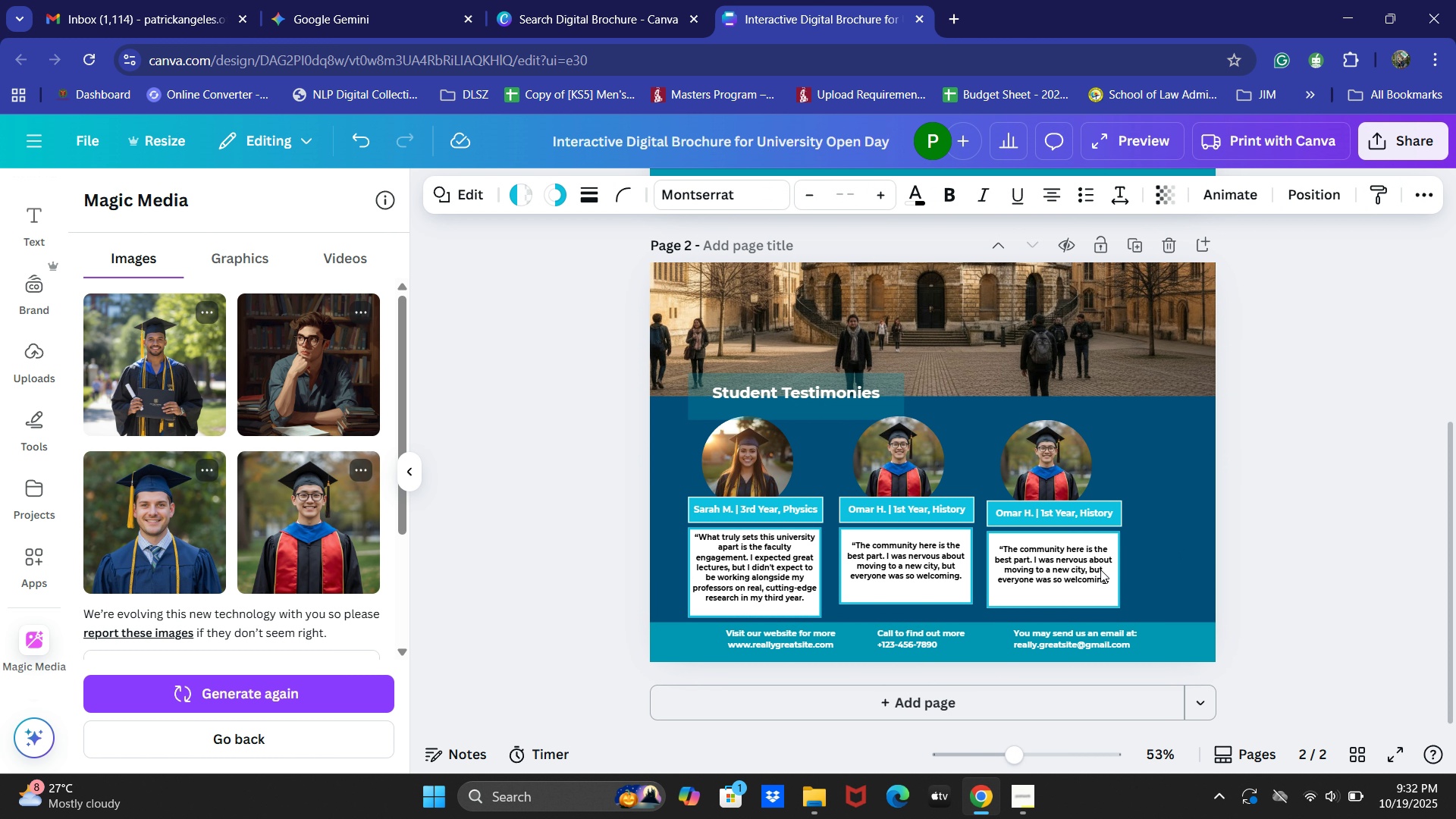 
key(ArrowLeft)
 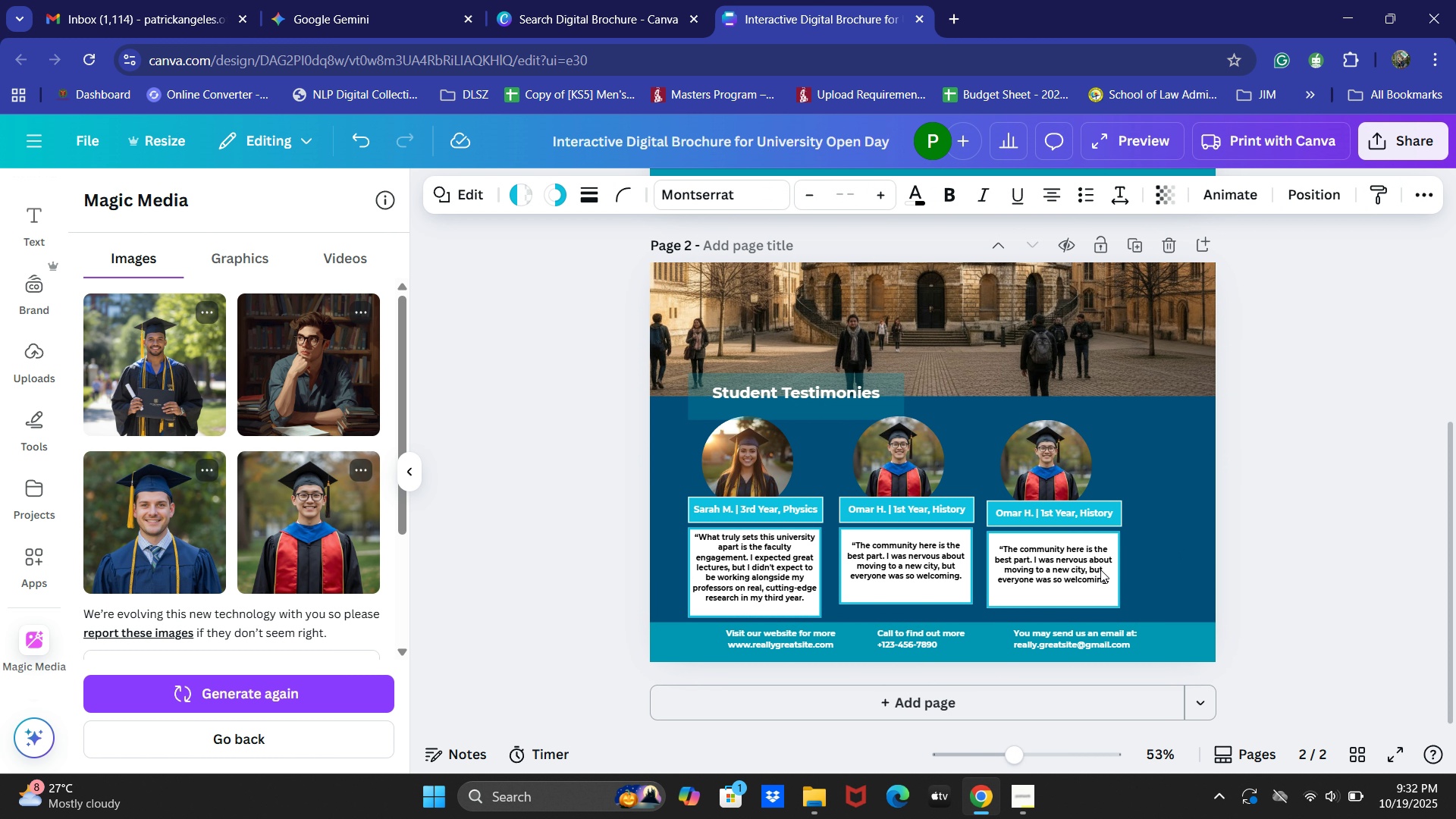 
key(ArrowLeft)
 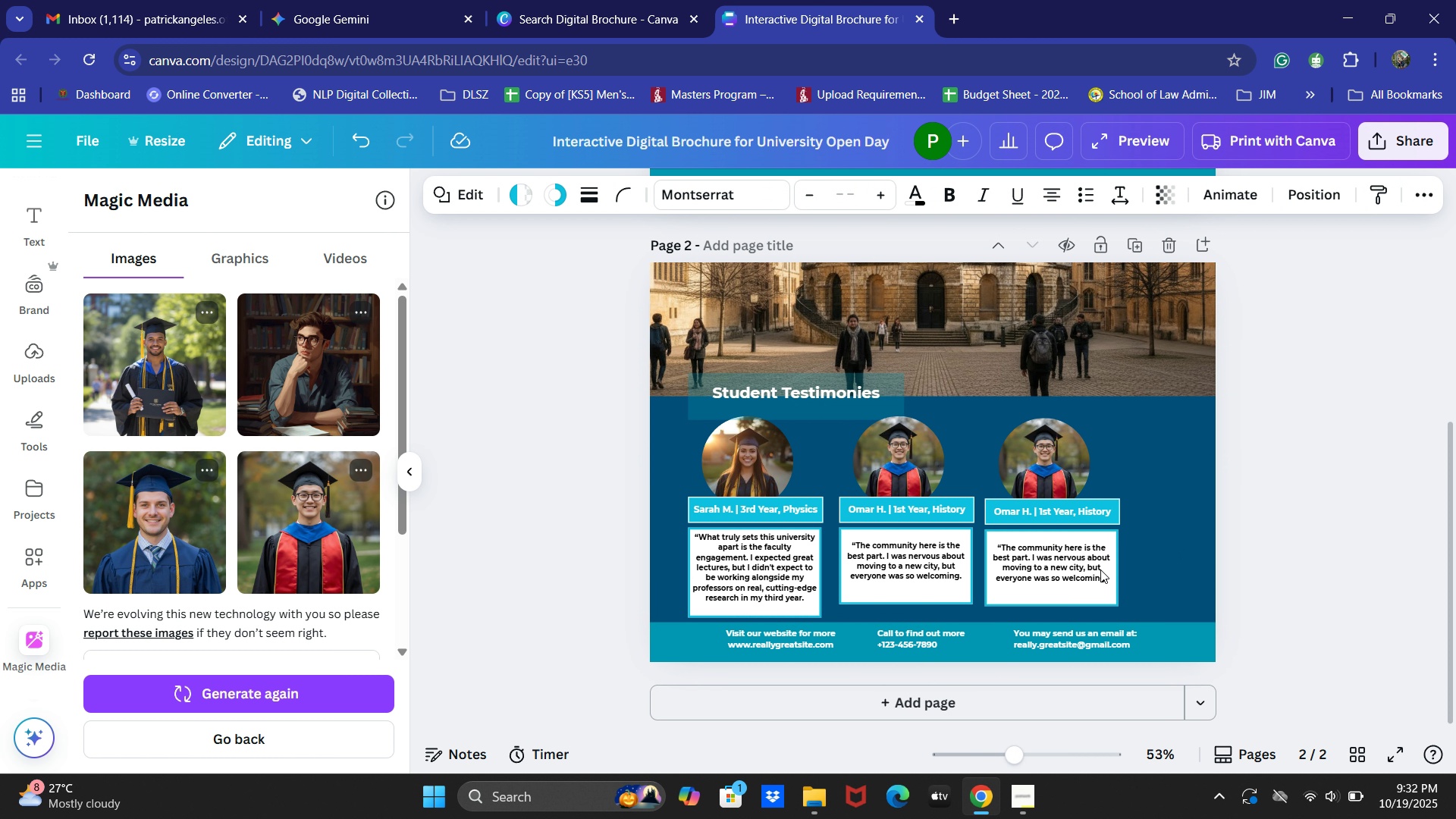 
key(ArrowUp)
 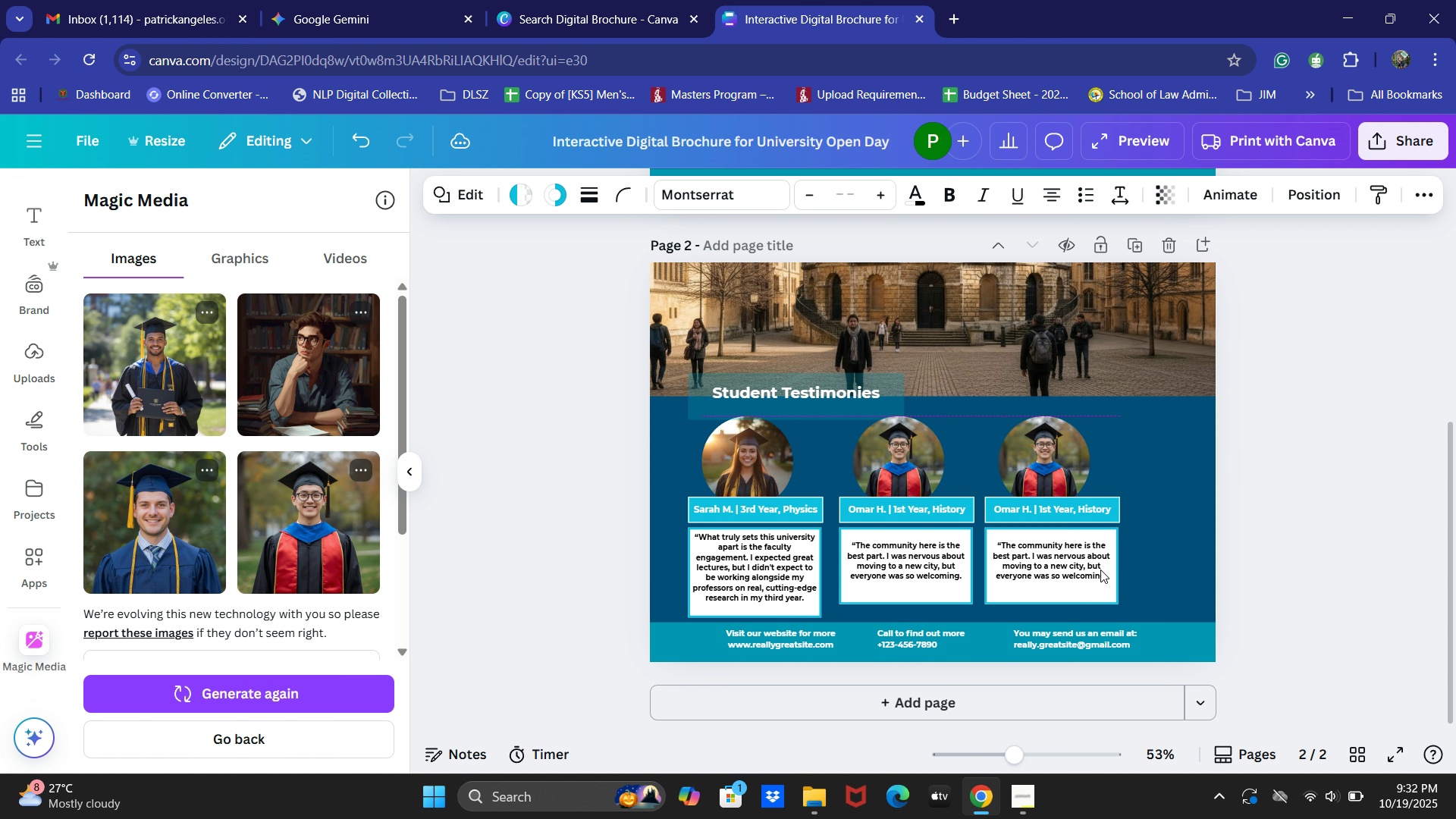 
key(ArrowUp)
 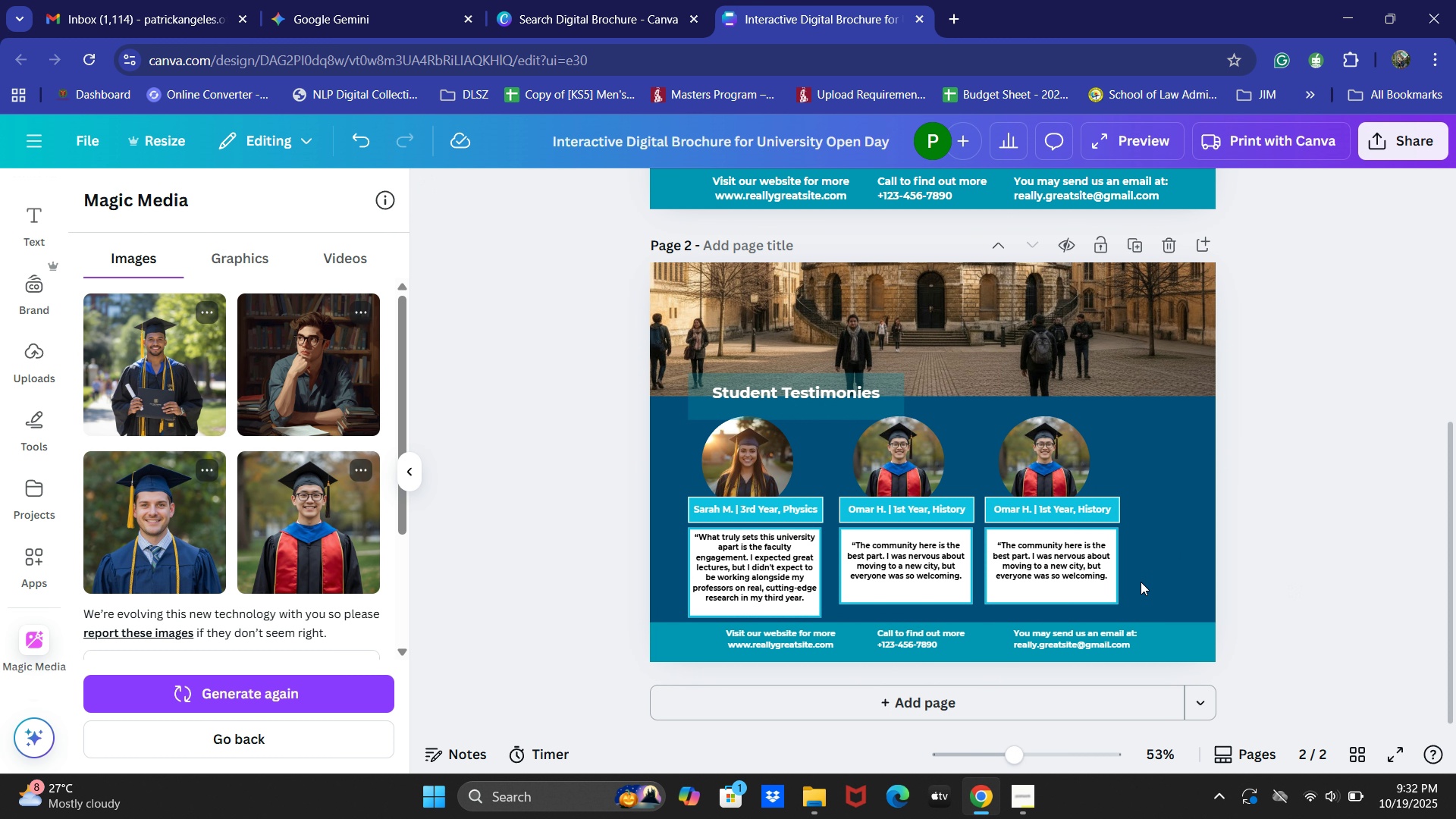 
hold_key(key=ShiftLeft, duration=1.53)
left_click([727, 437])
 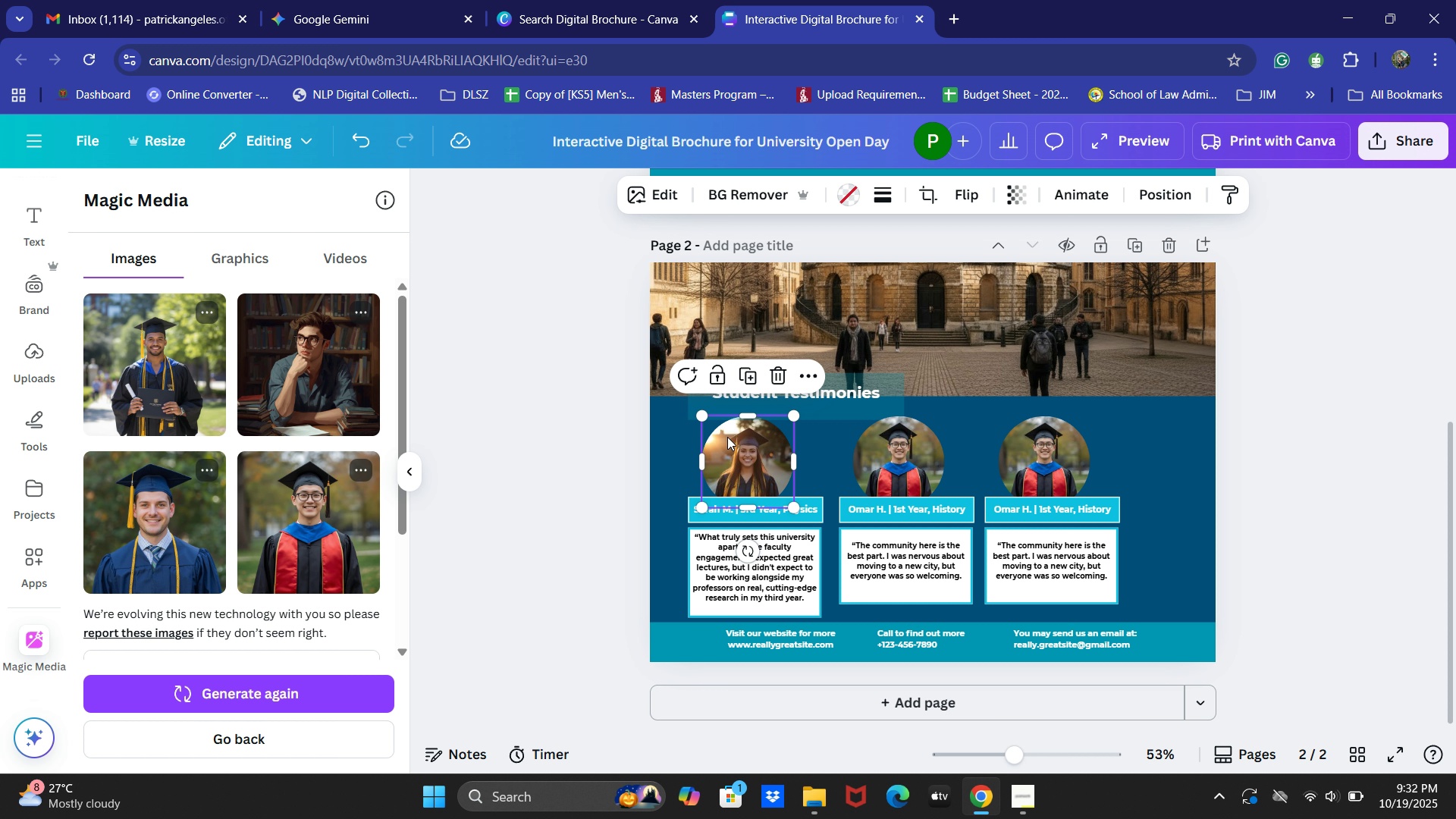 
left_click([808, 510])
 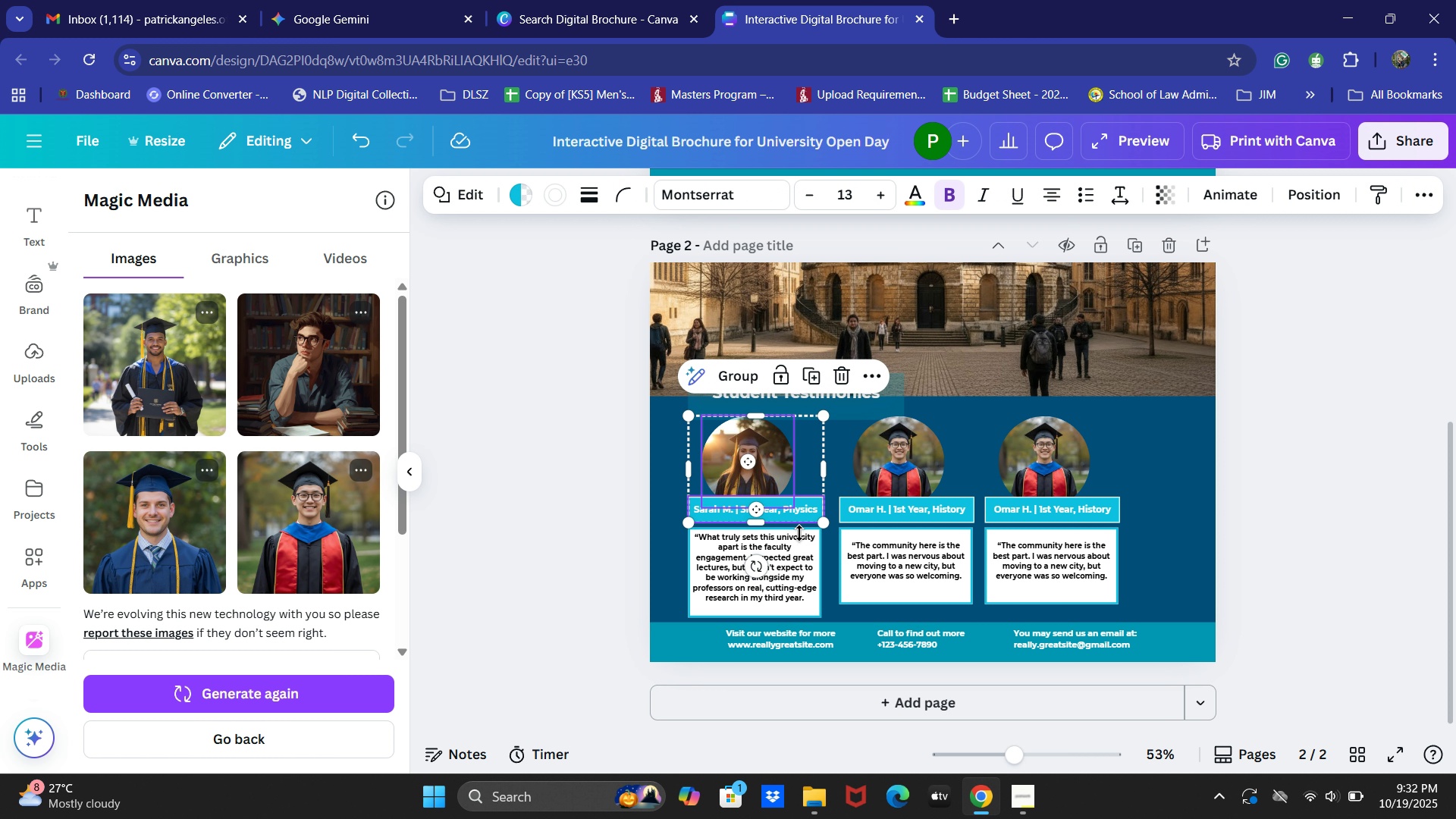 
hold_key(key=ShiftLeft, duration=1.53)
left_click([786, 566])
 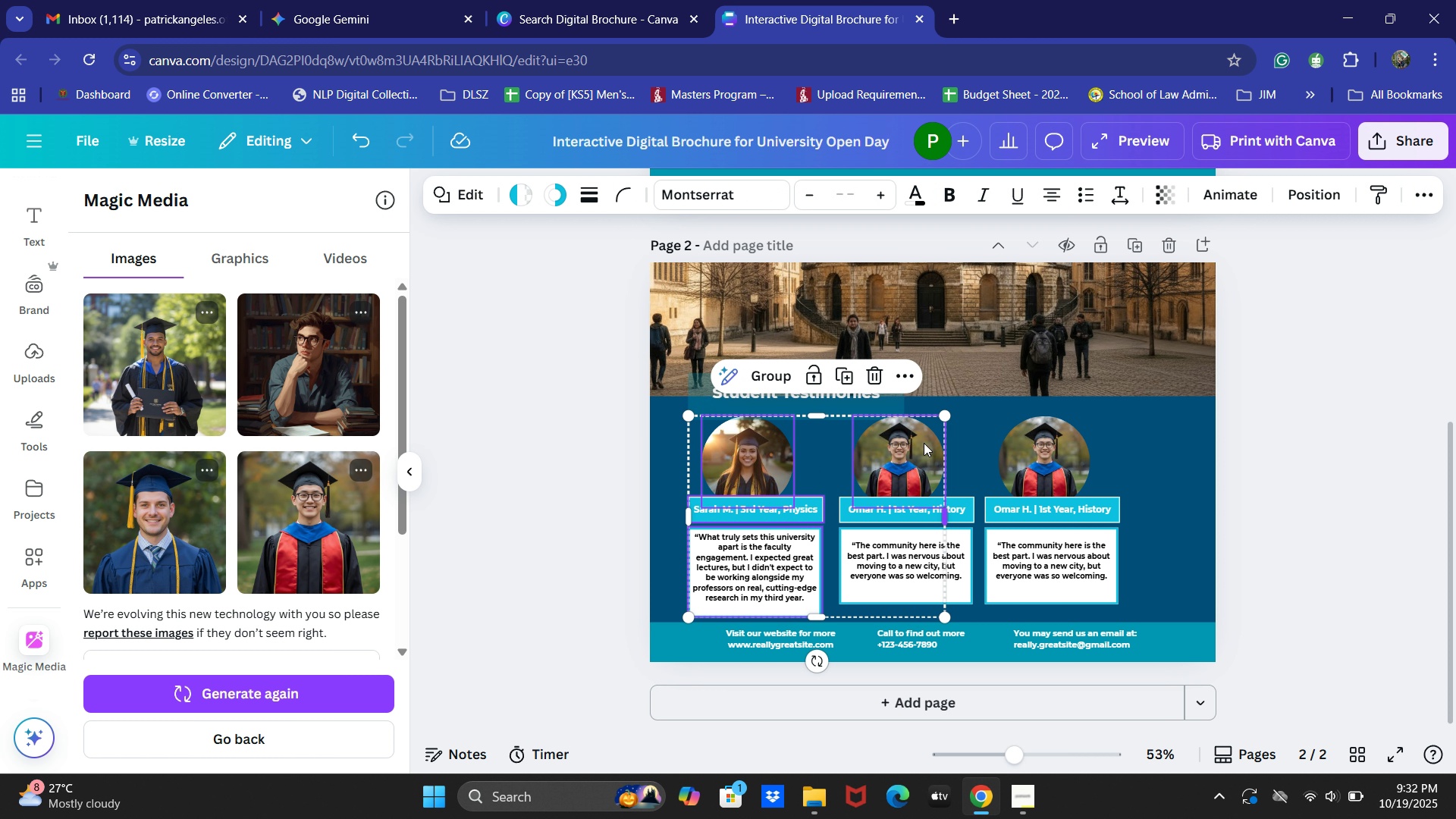 
hold_key(key=ShiftLeft, duration=1.51)
left_click([912, 516])
 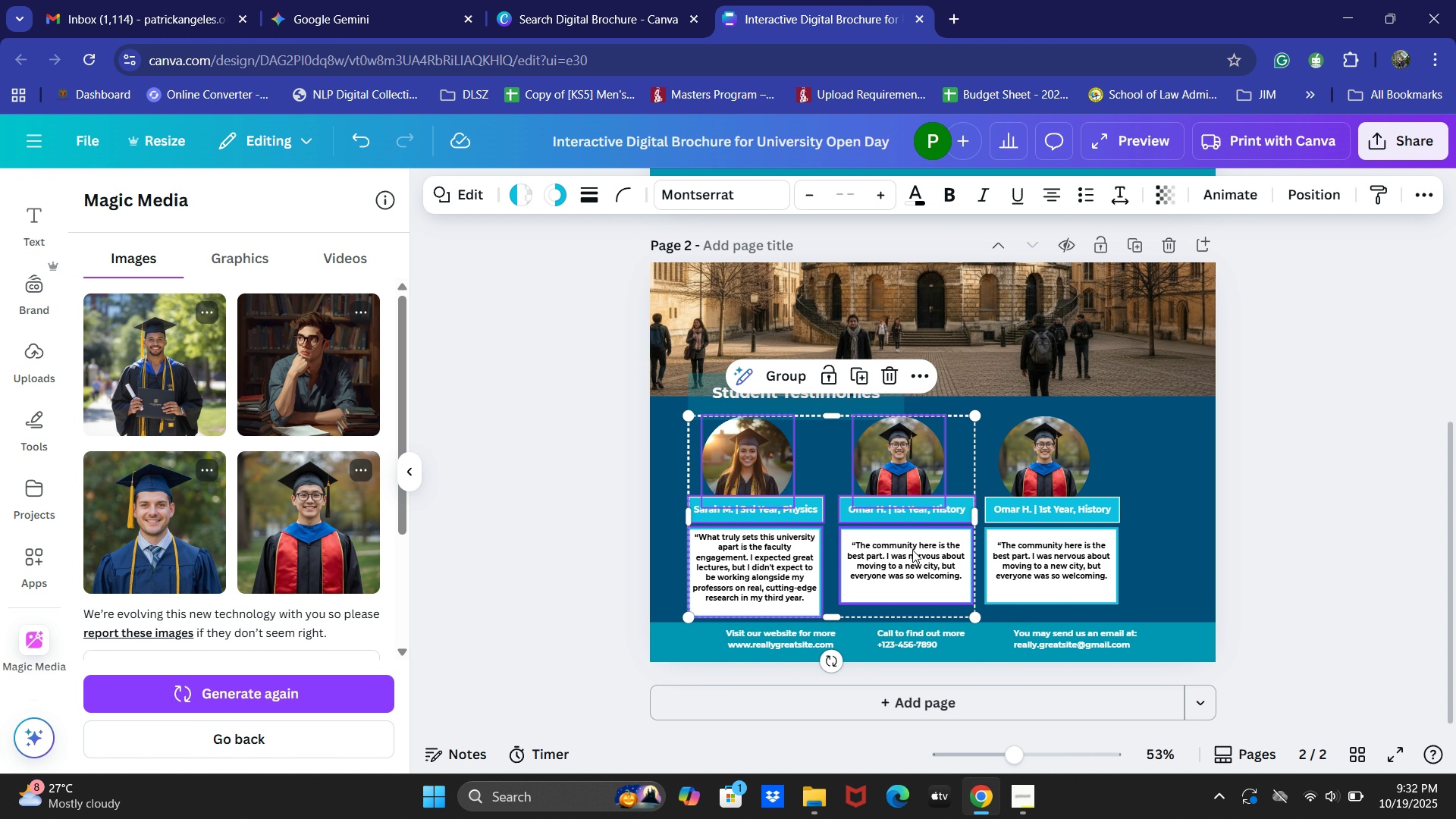 
double_click([912, 550])
 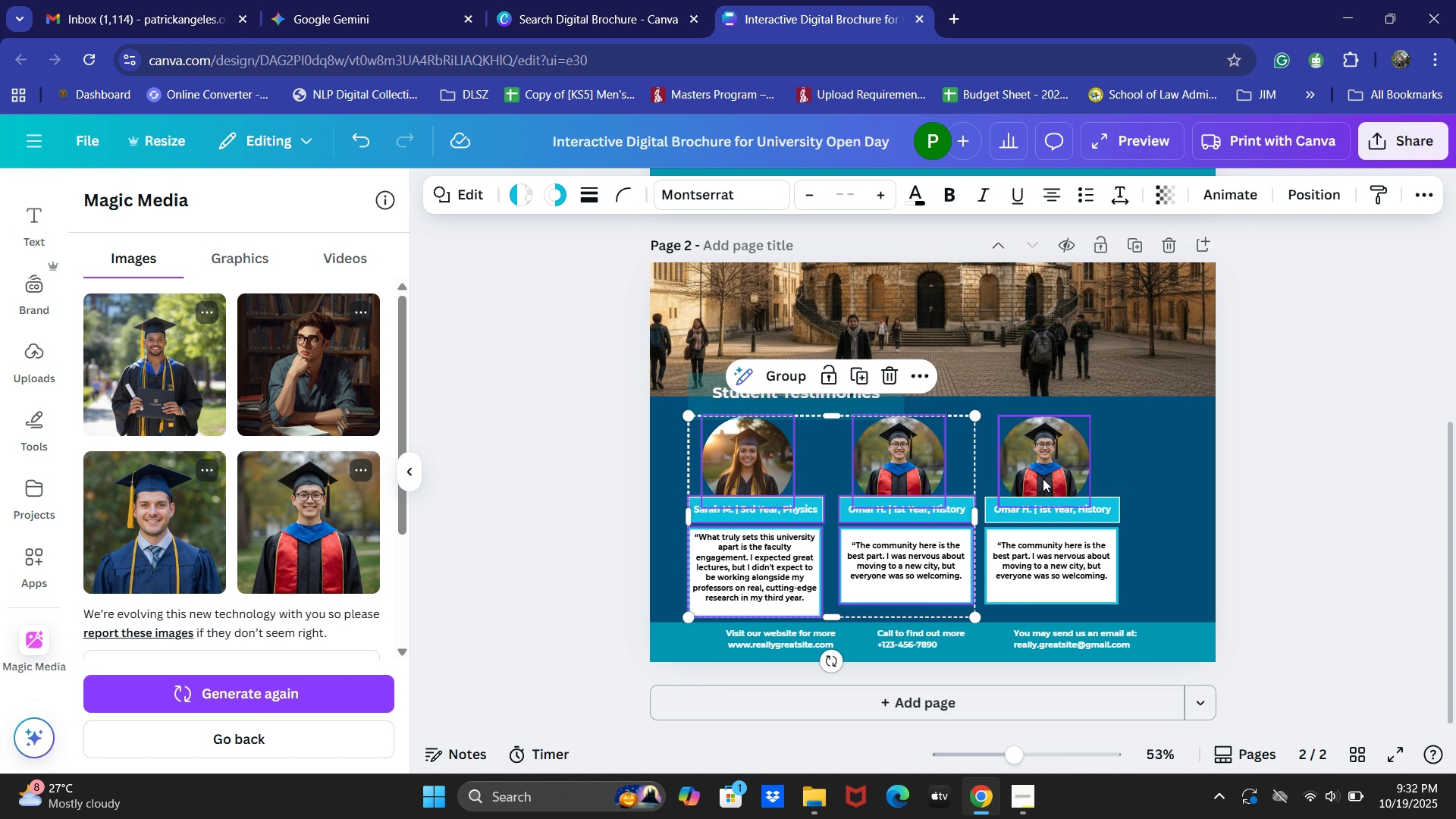 
hold_key(key=ShiftLeft, duration=1.46)
left_click([1042, 471])
 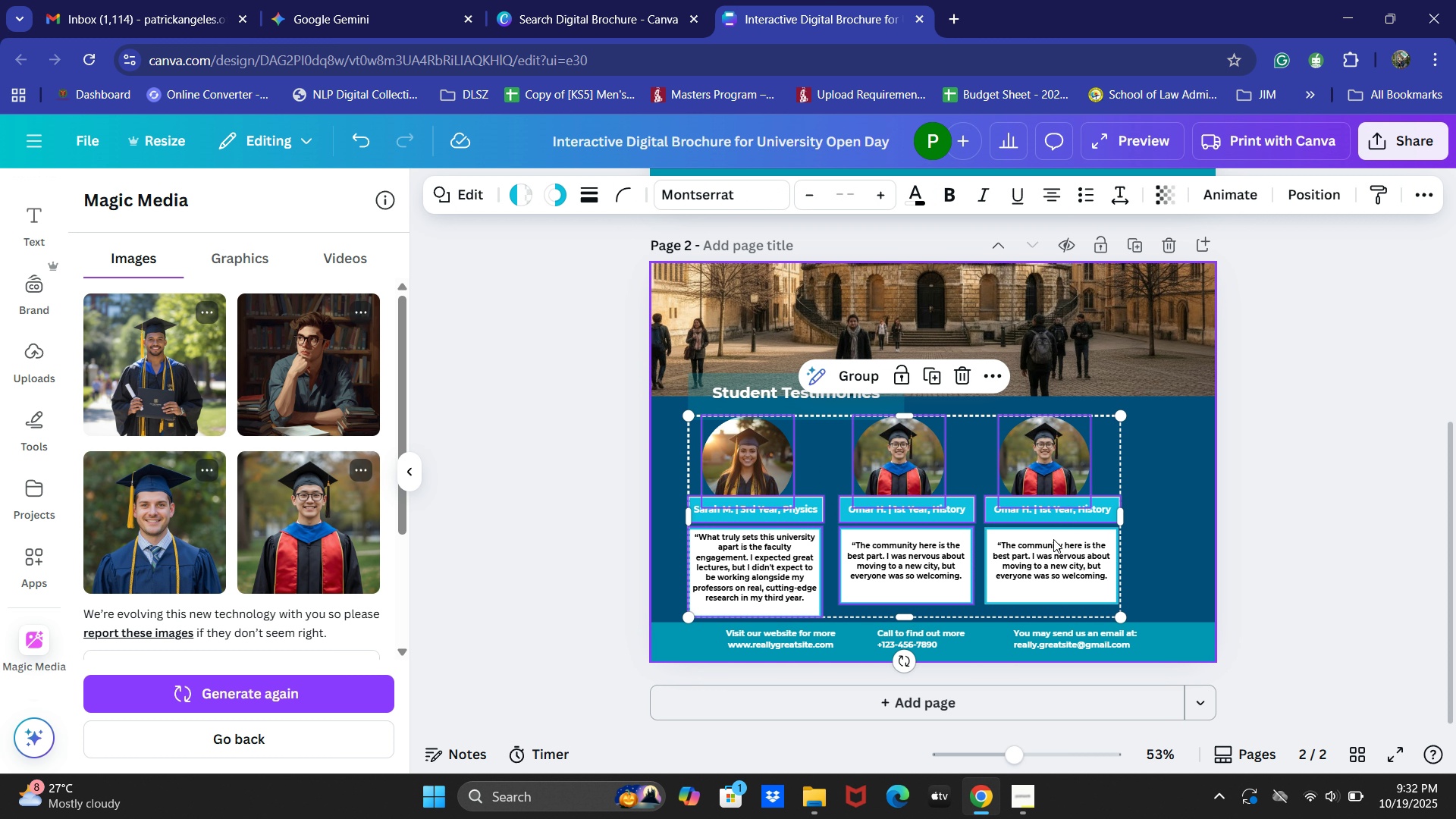 
left_click([1055, 553])
 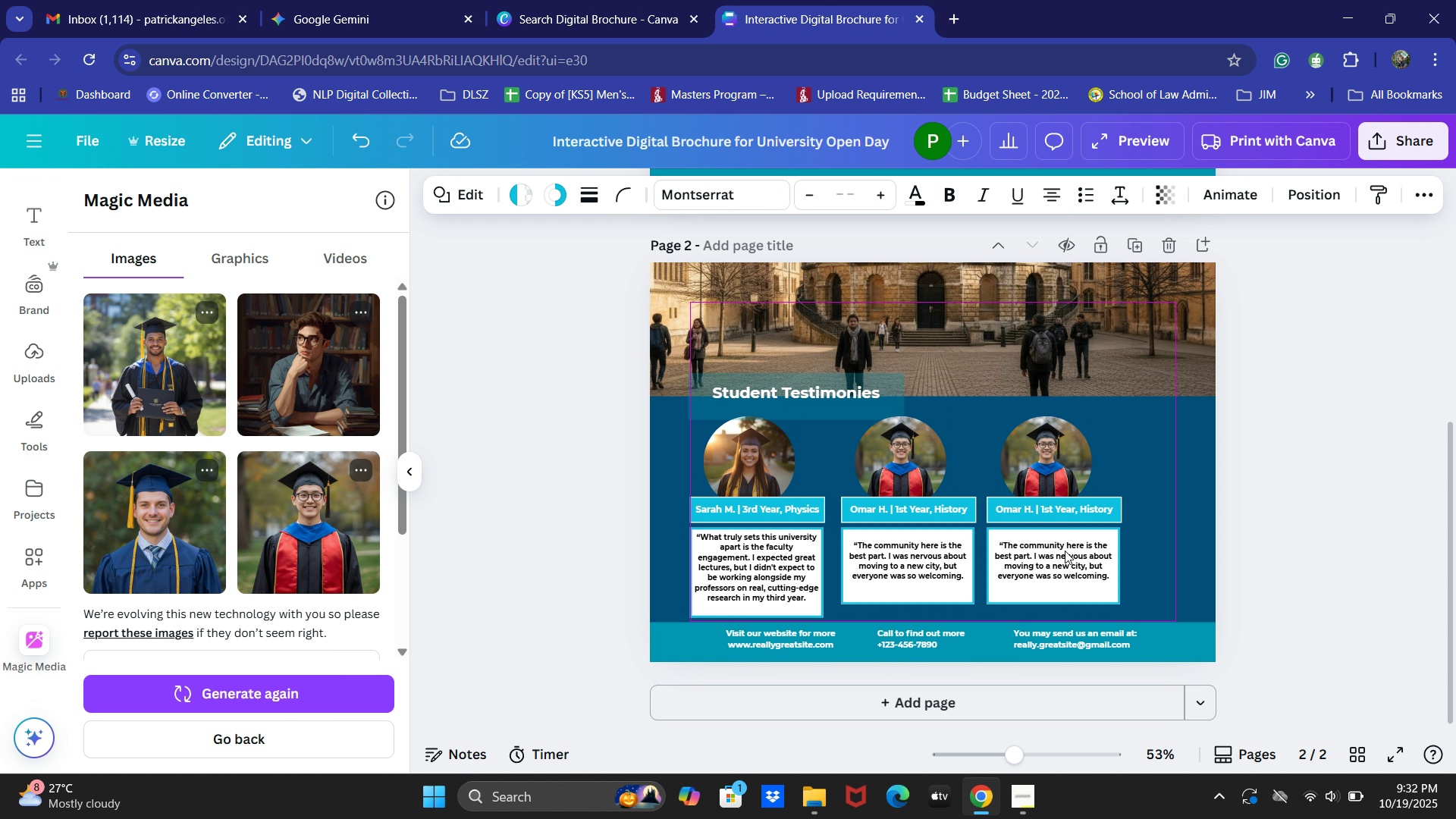 
key(ArrowRight)
 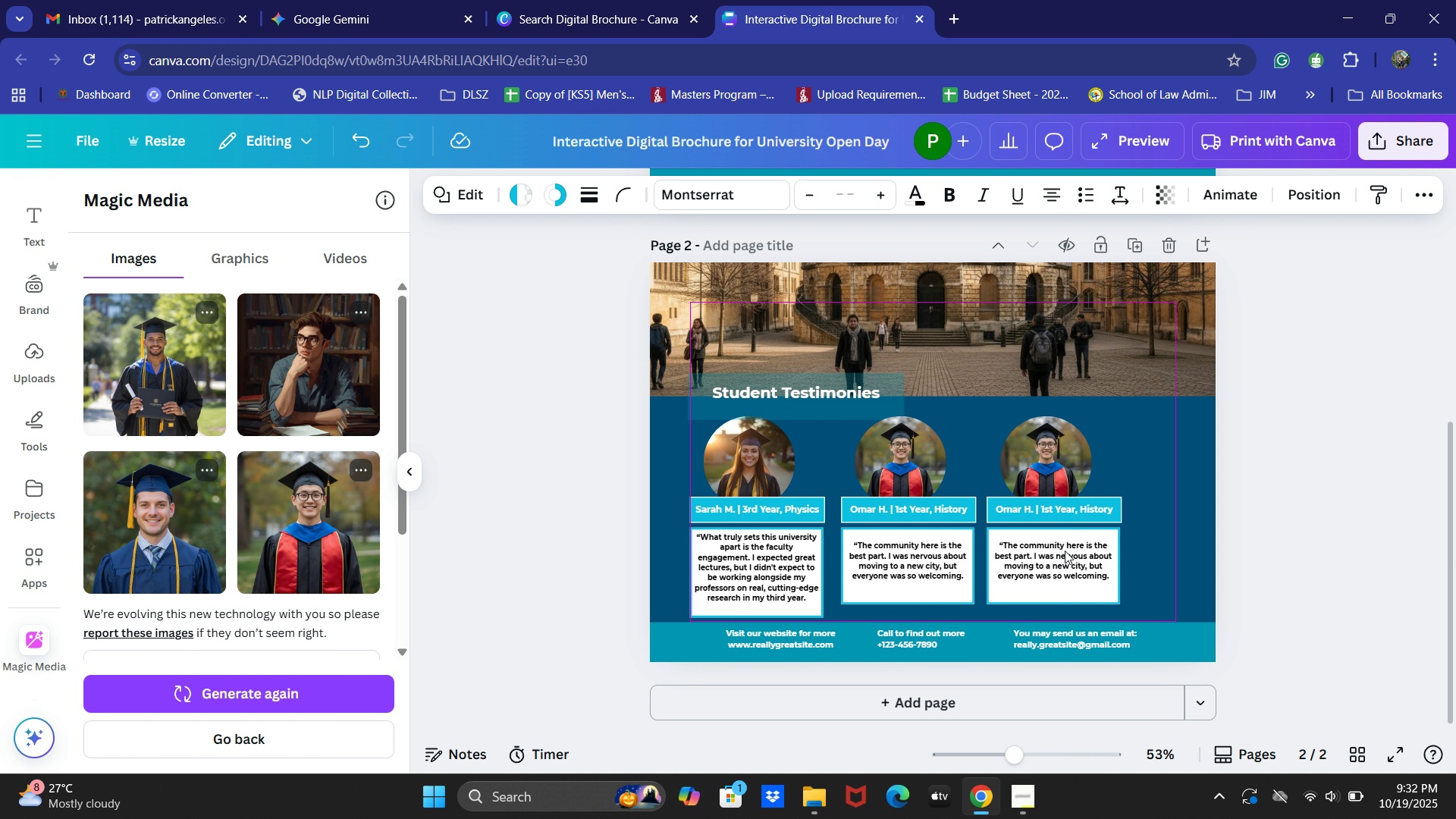 
key(ArrowRight)
 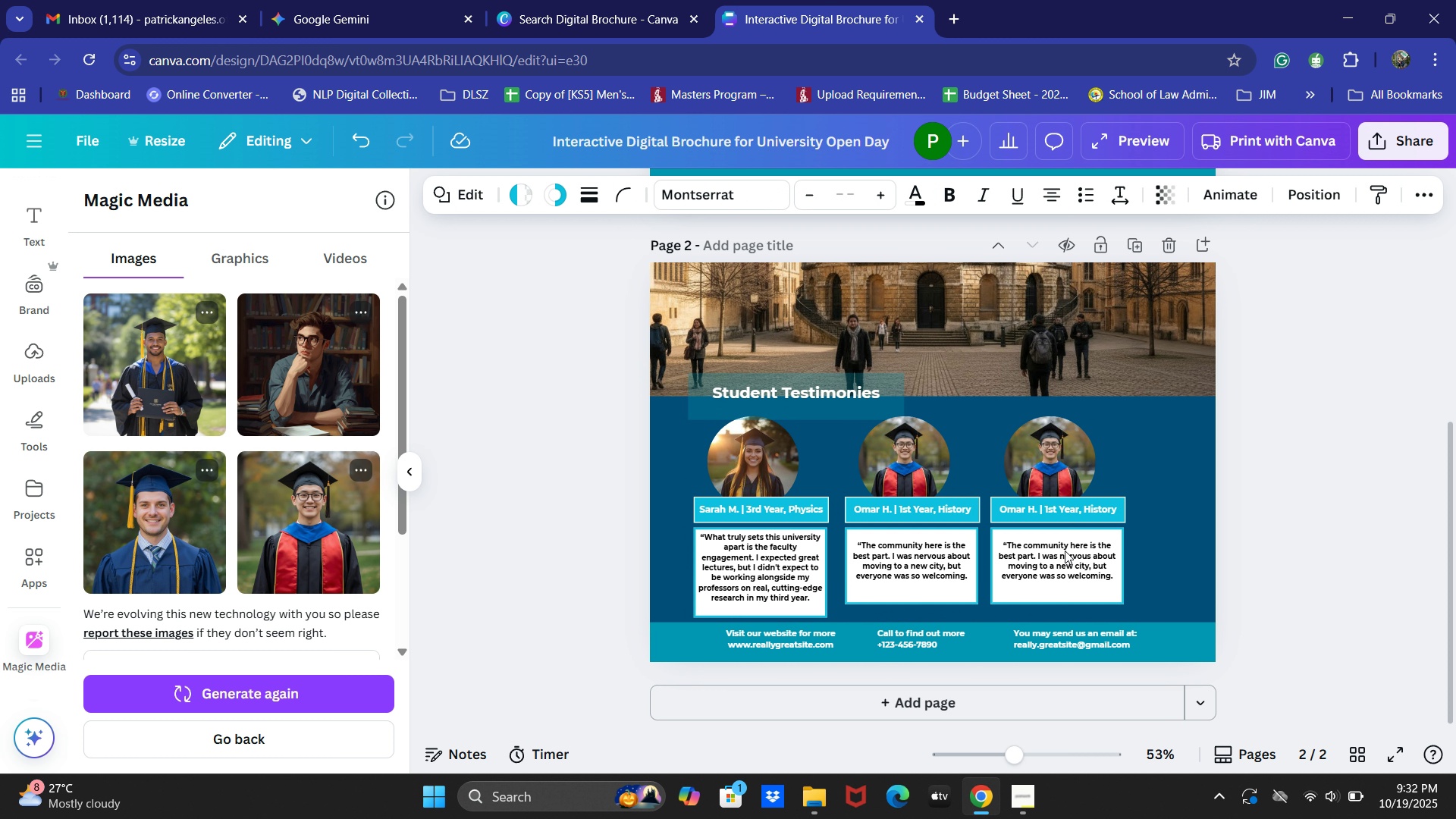 
key(ArrowRight)
 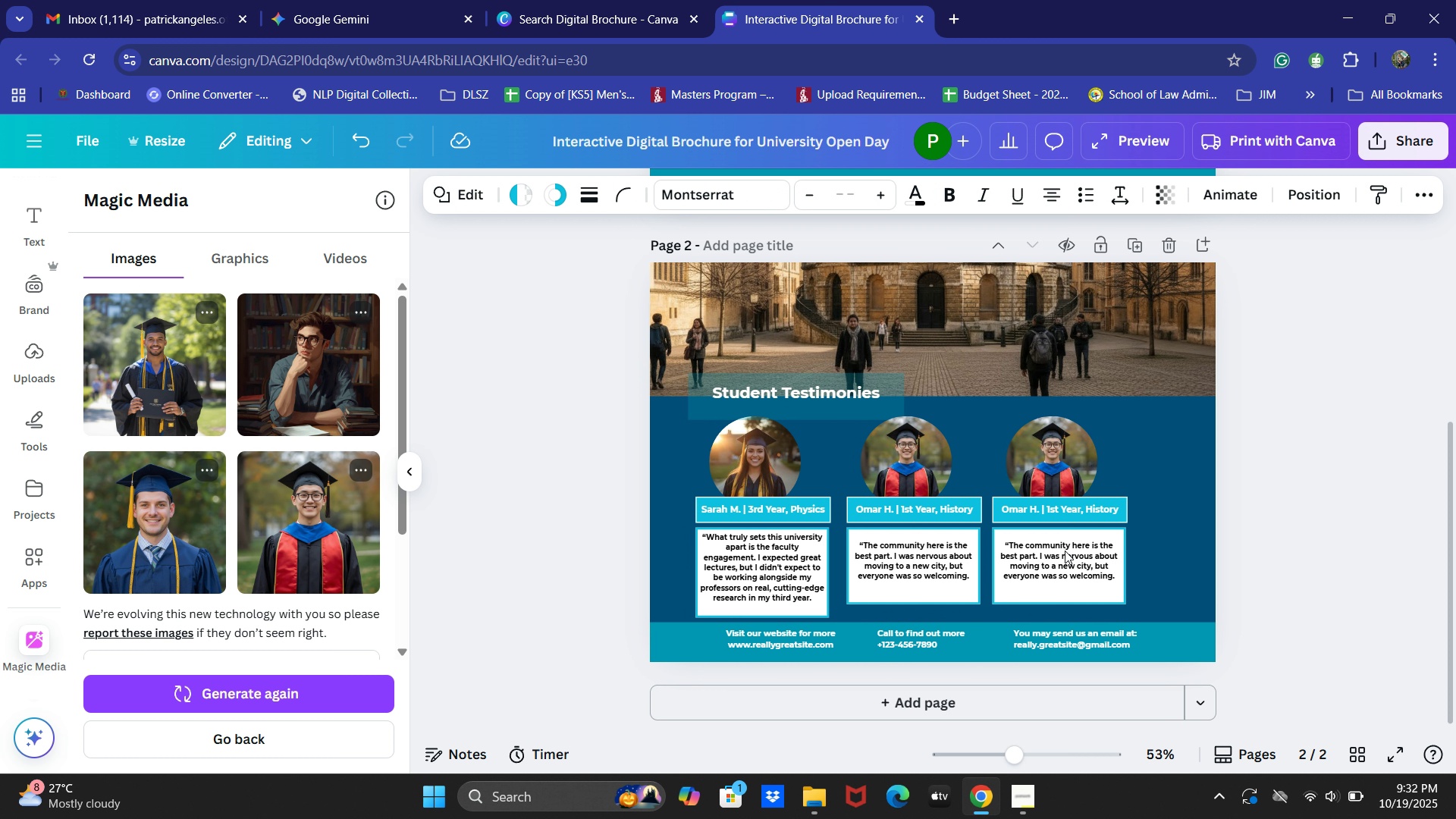 
key(ArrowRight)
 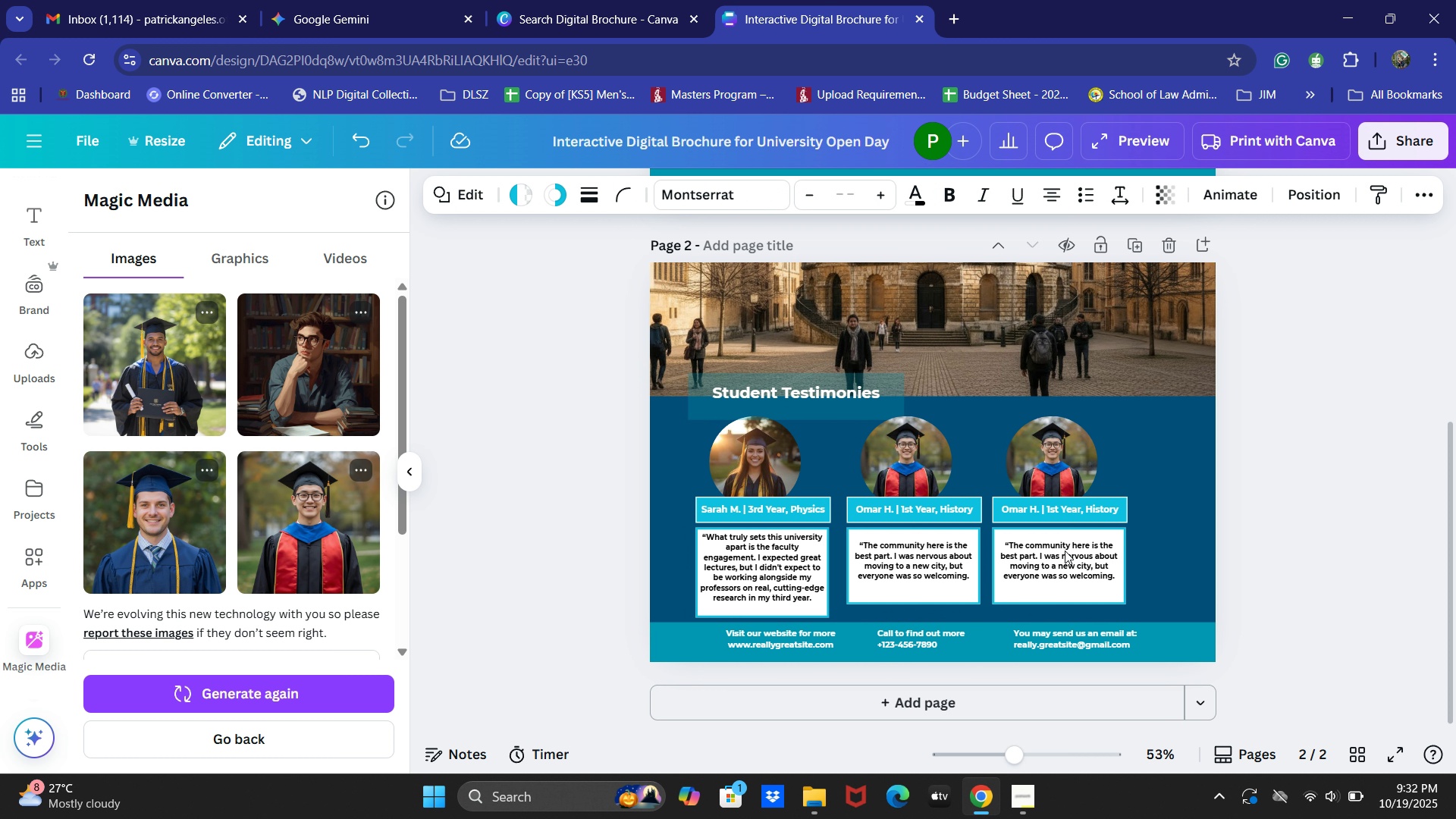 
key(ArrowRight)
 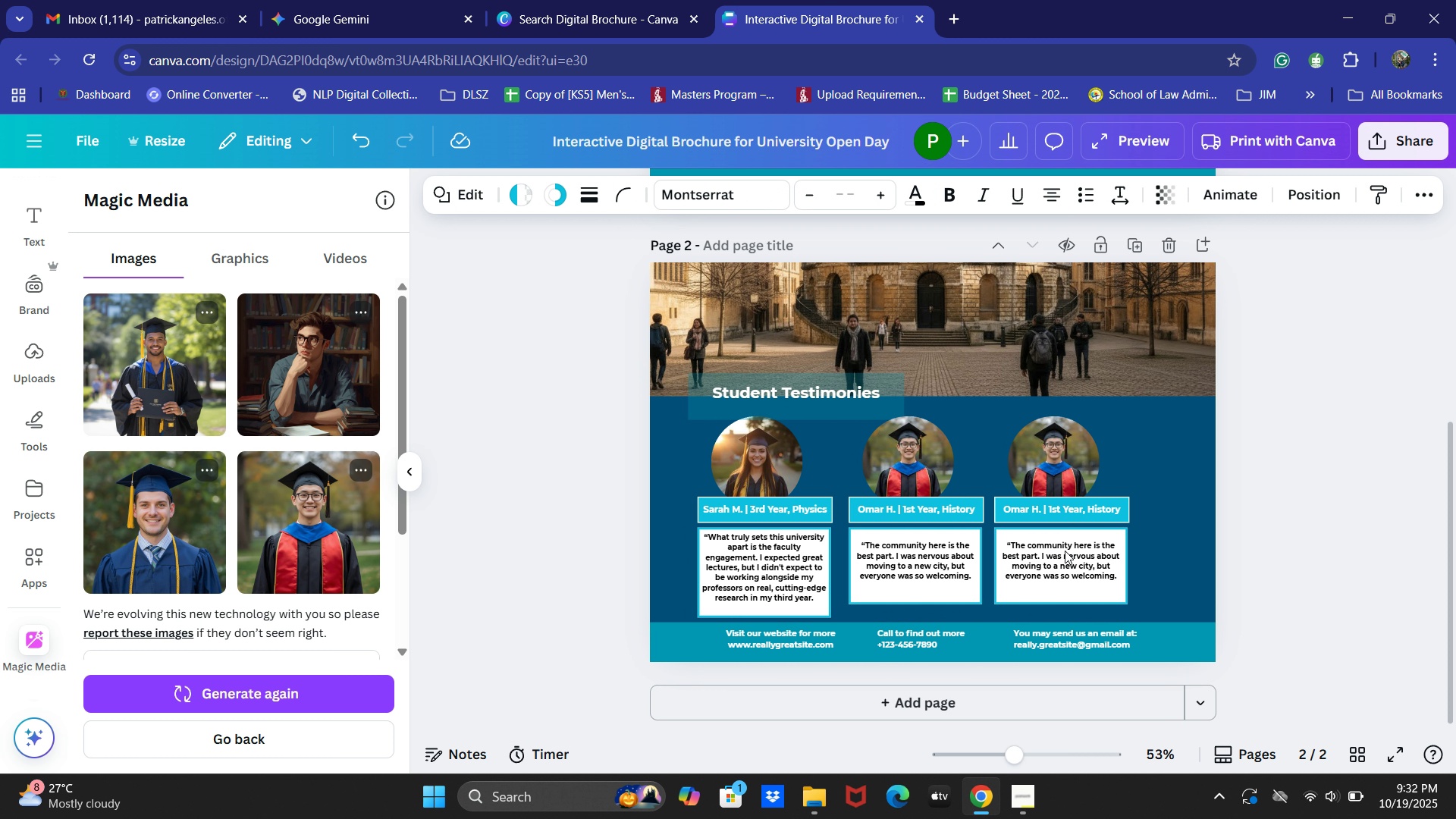 
key(ArrowRight)
 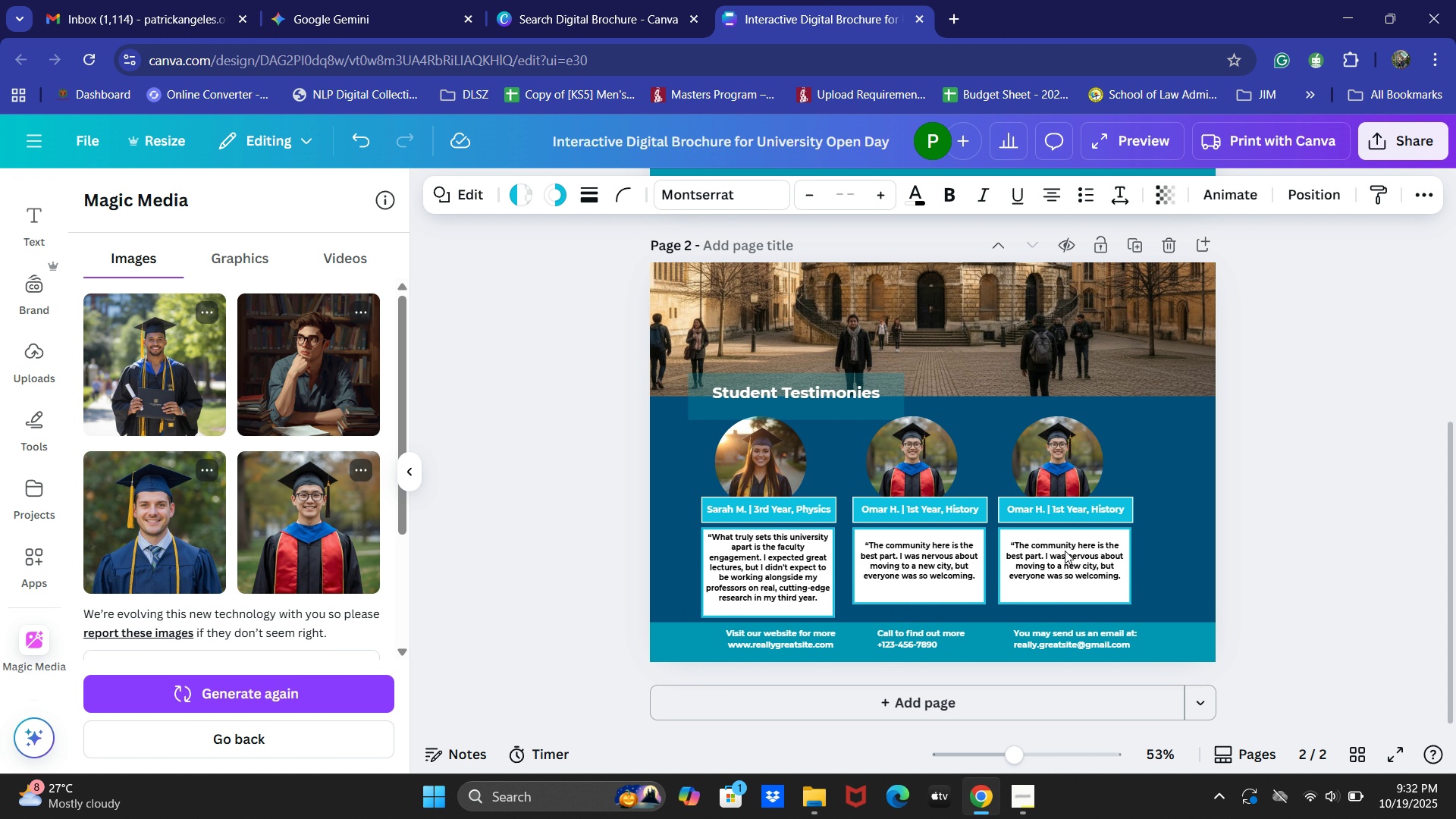 
key(ArrowRight)
 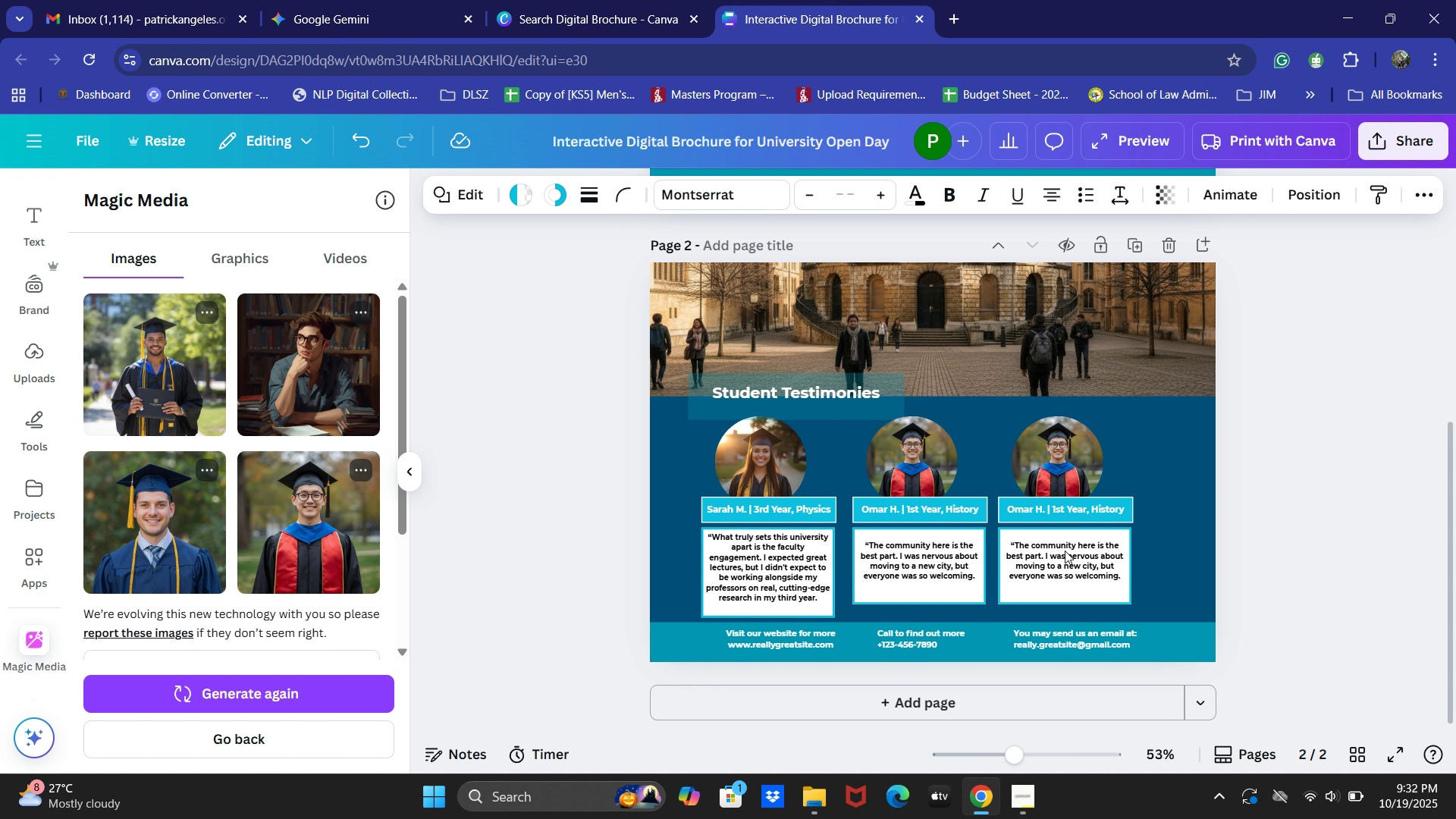 
key(ArrowRight)
 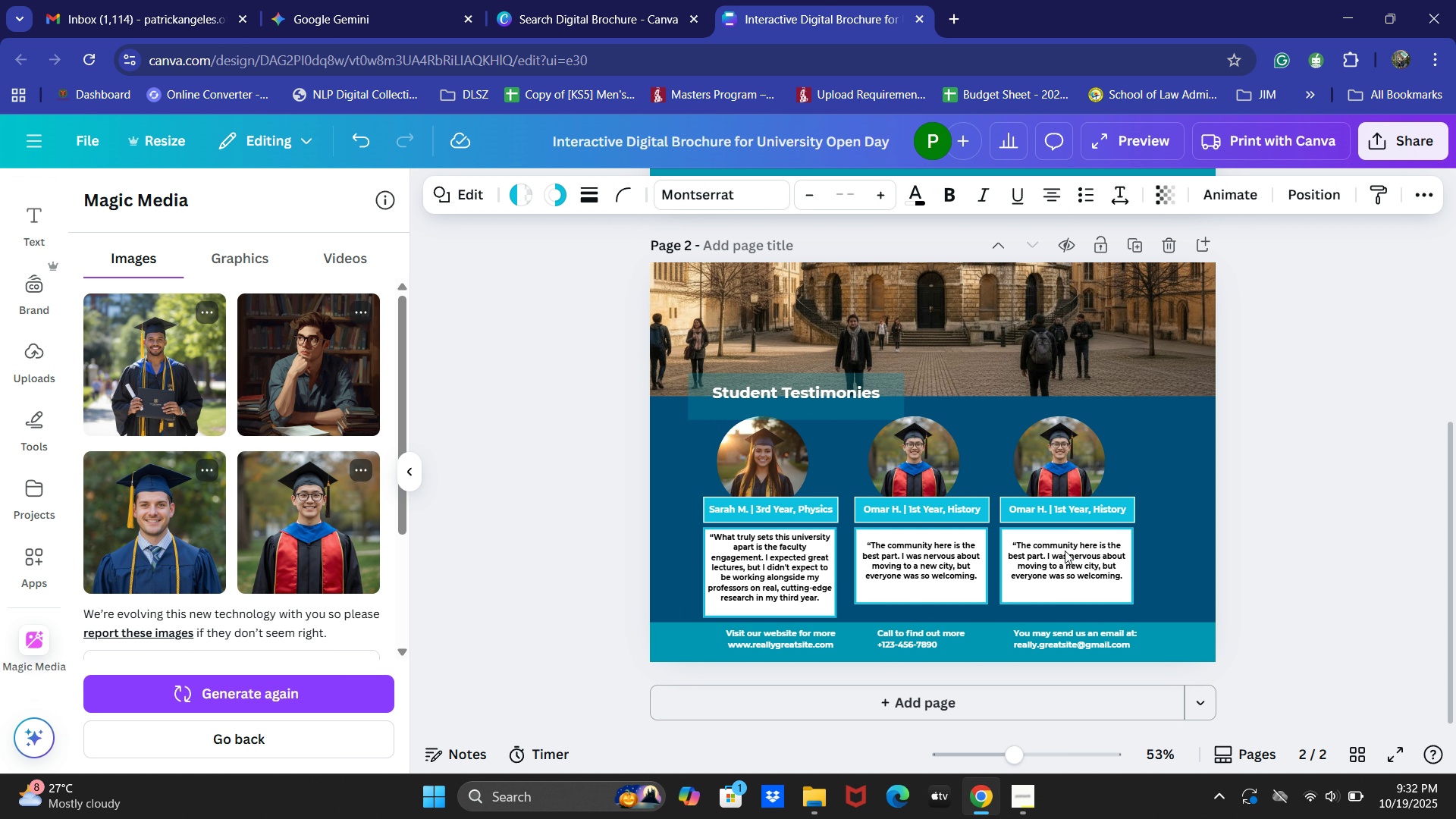 
key(ArrowRight)
 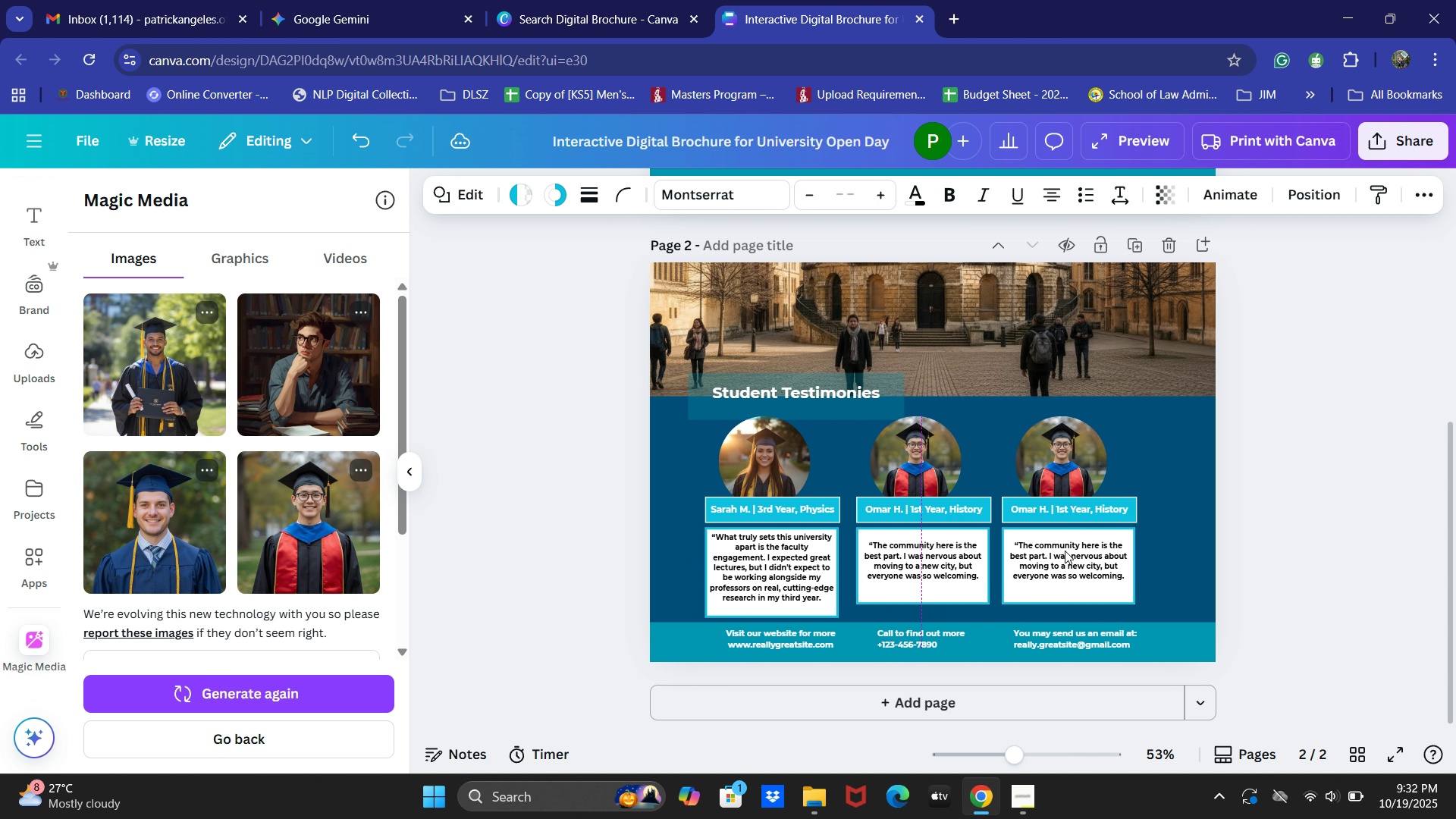 
key(ArrowRight)
 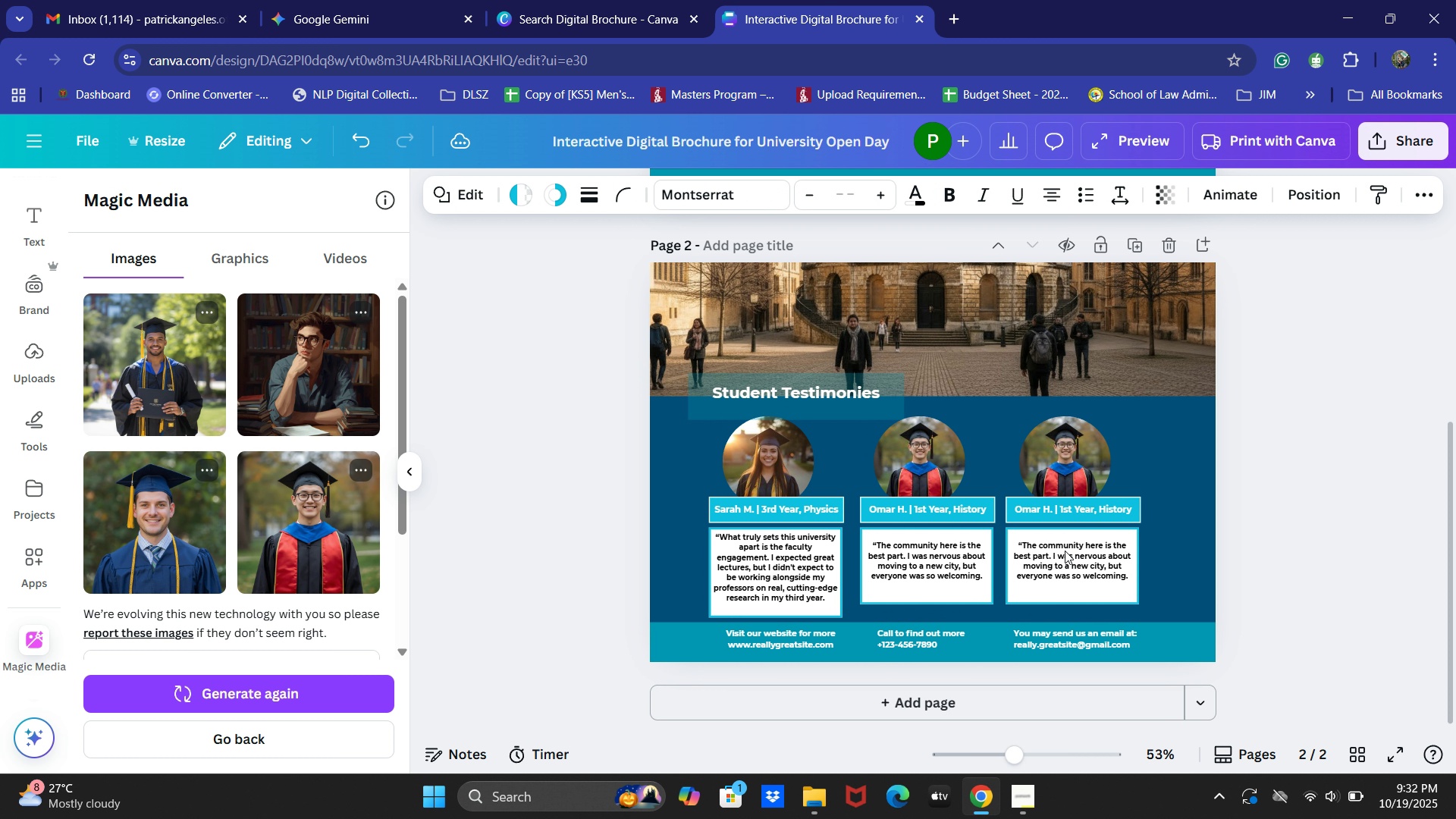 
key(ArrowRight)
 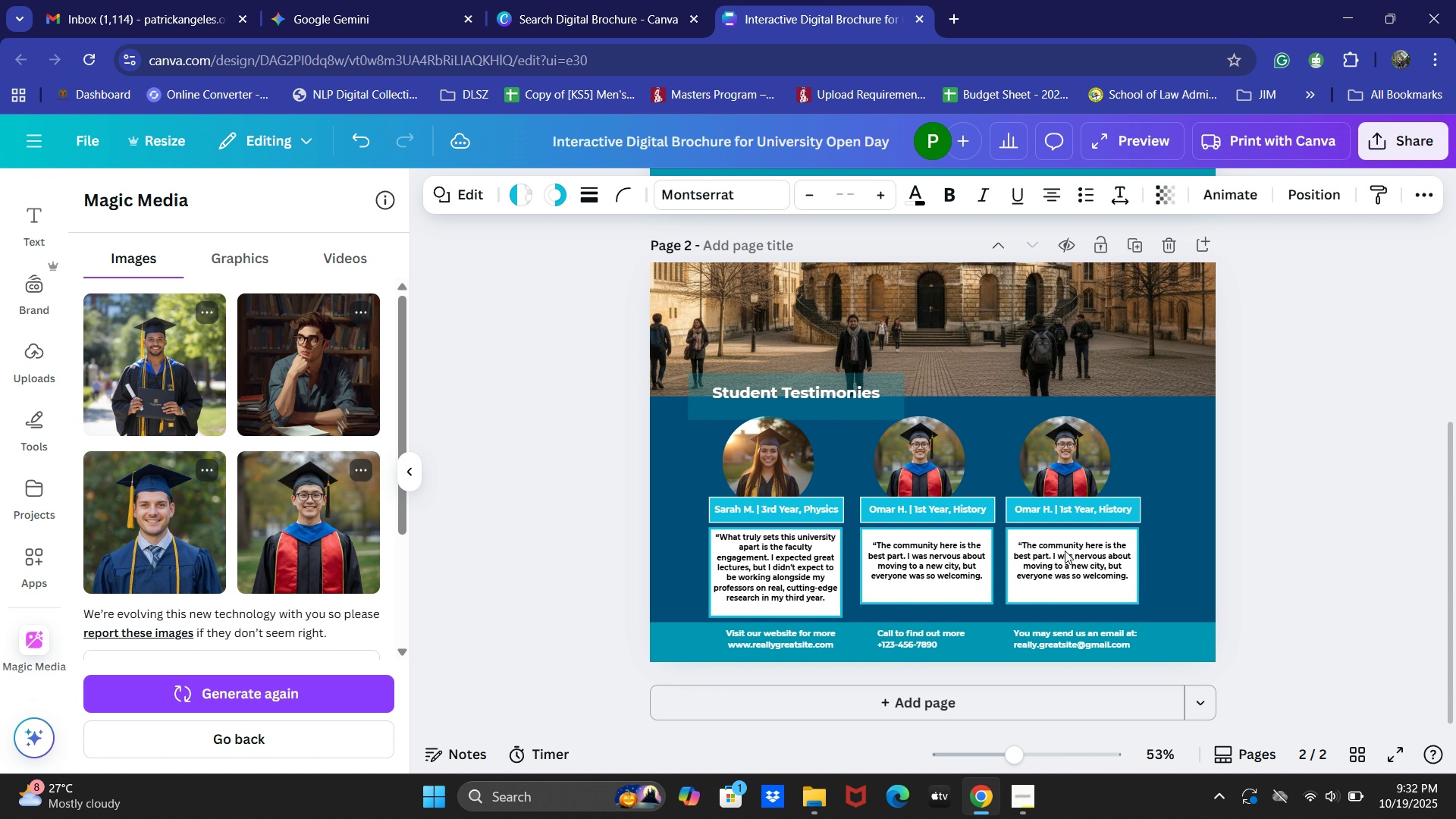 
key(ArrowRight)
 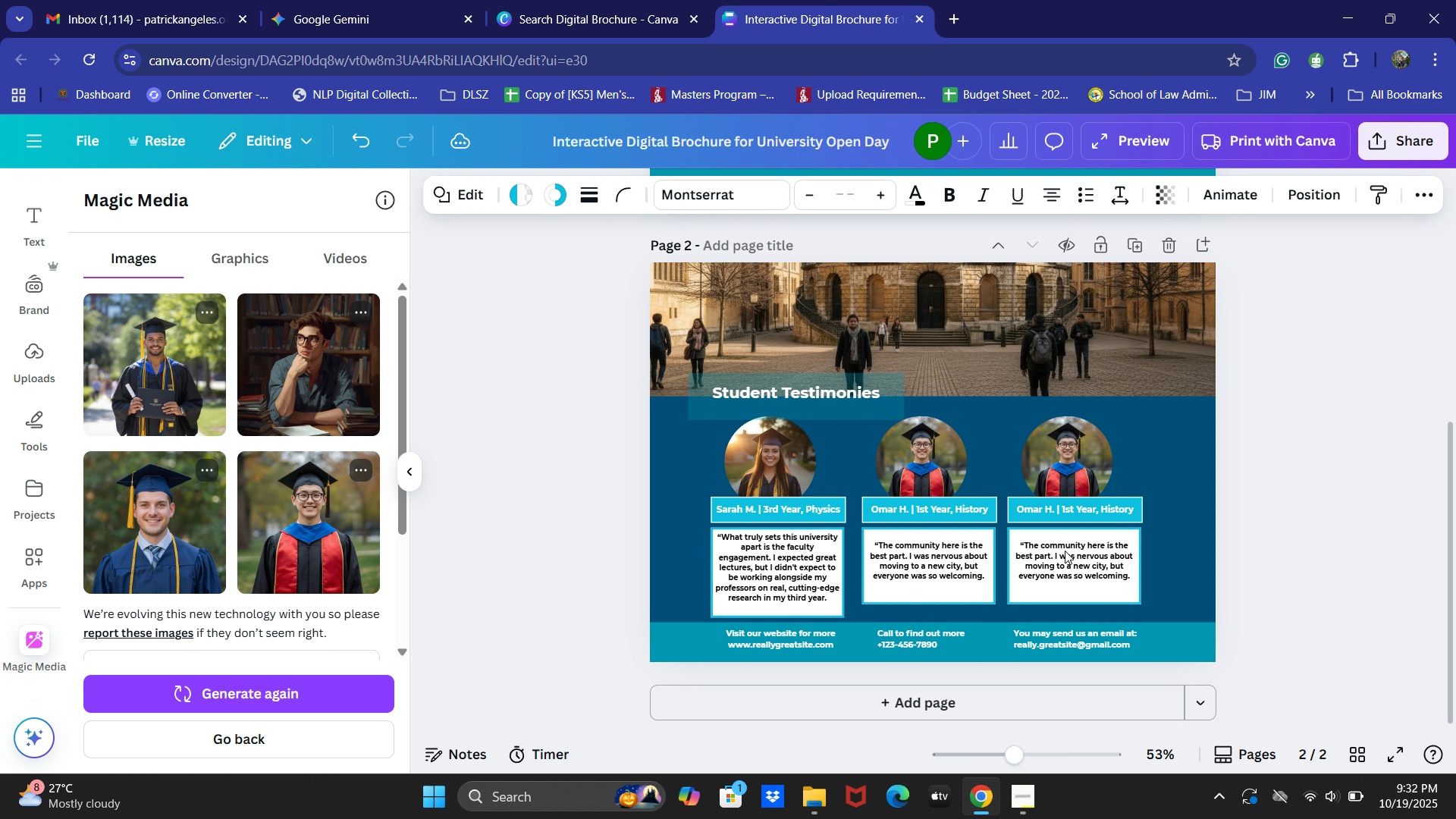 
key(ArrowRight)
 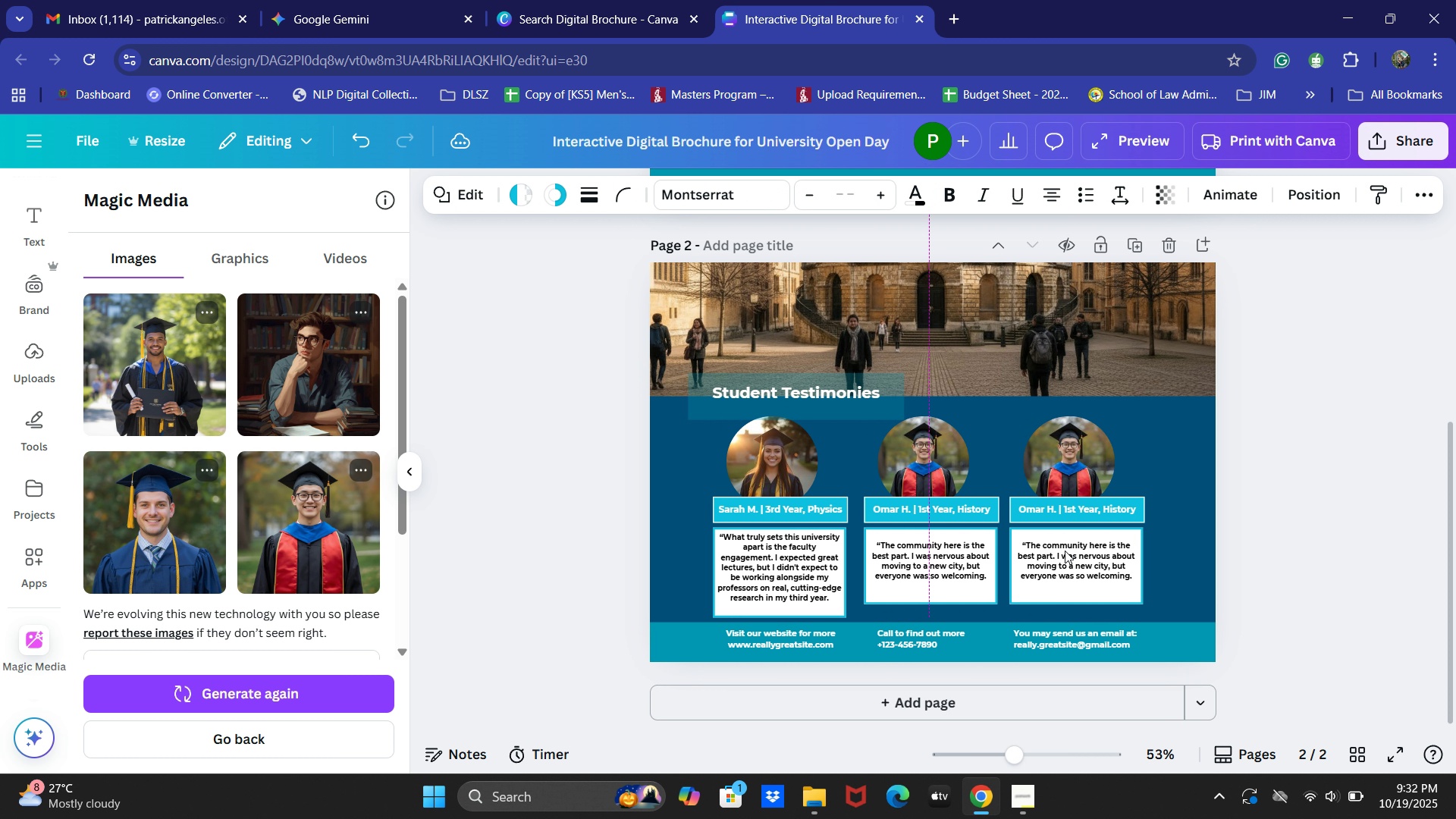 
key(ArrowRight)
 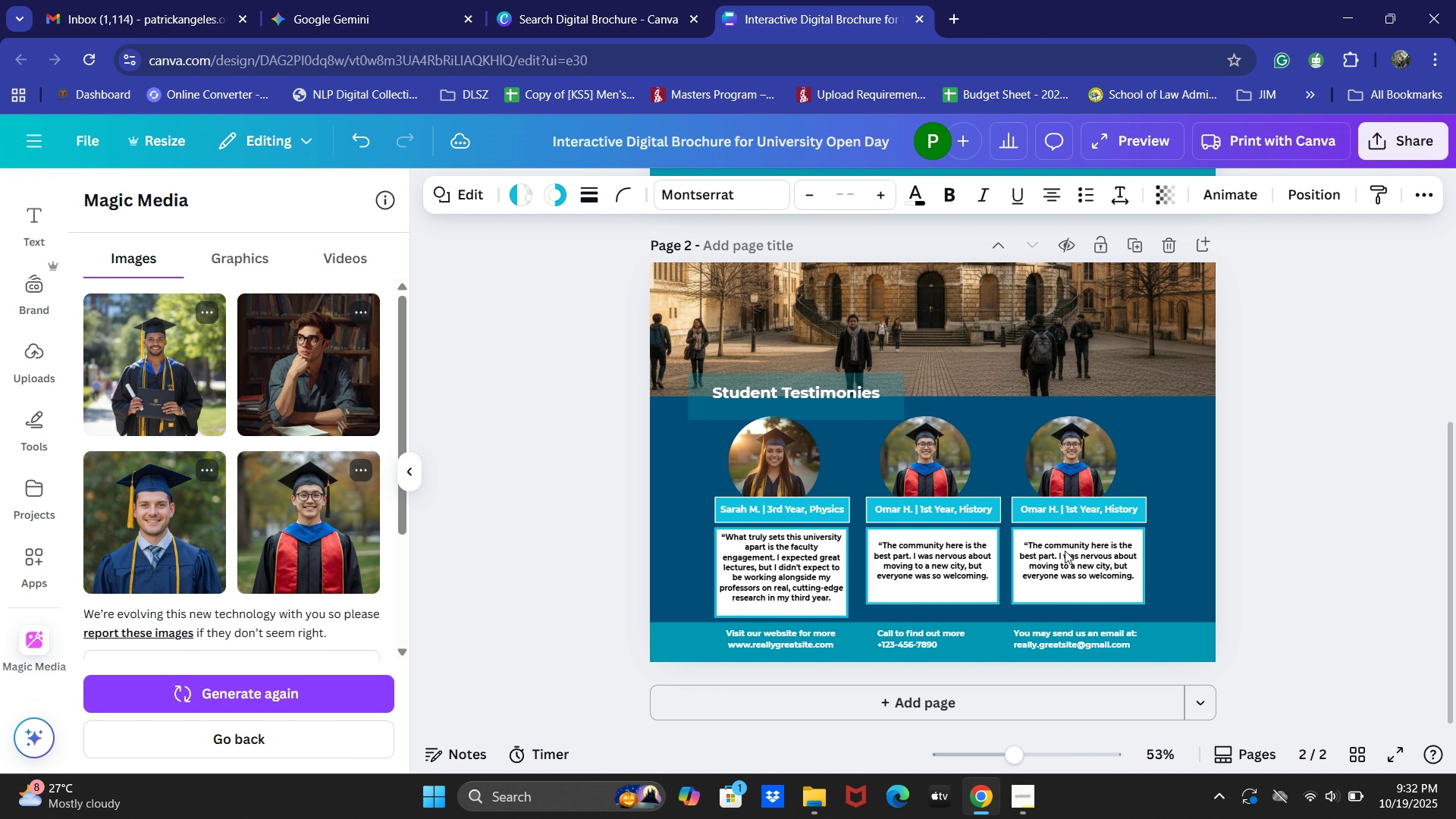 
key(ArrowRight)
 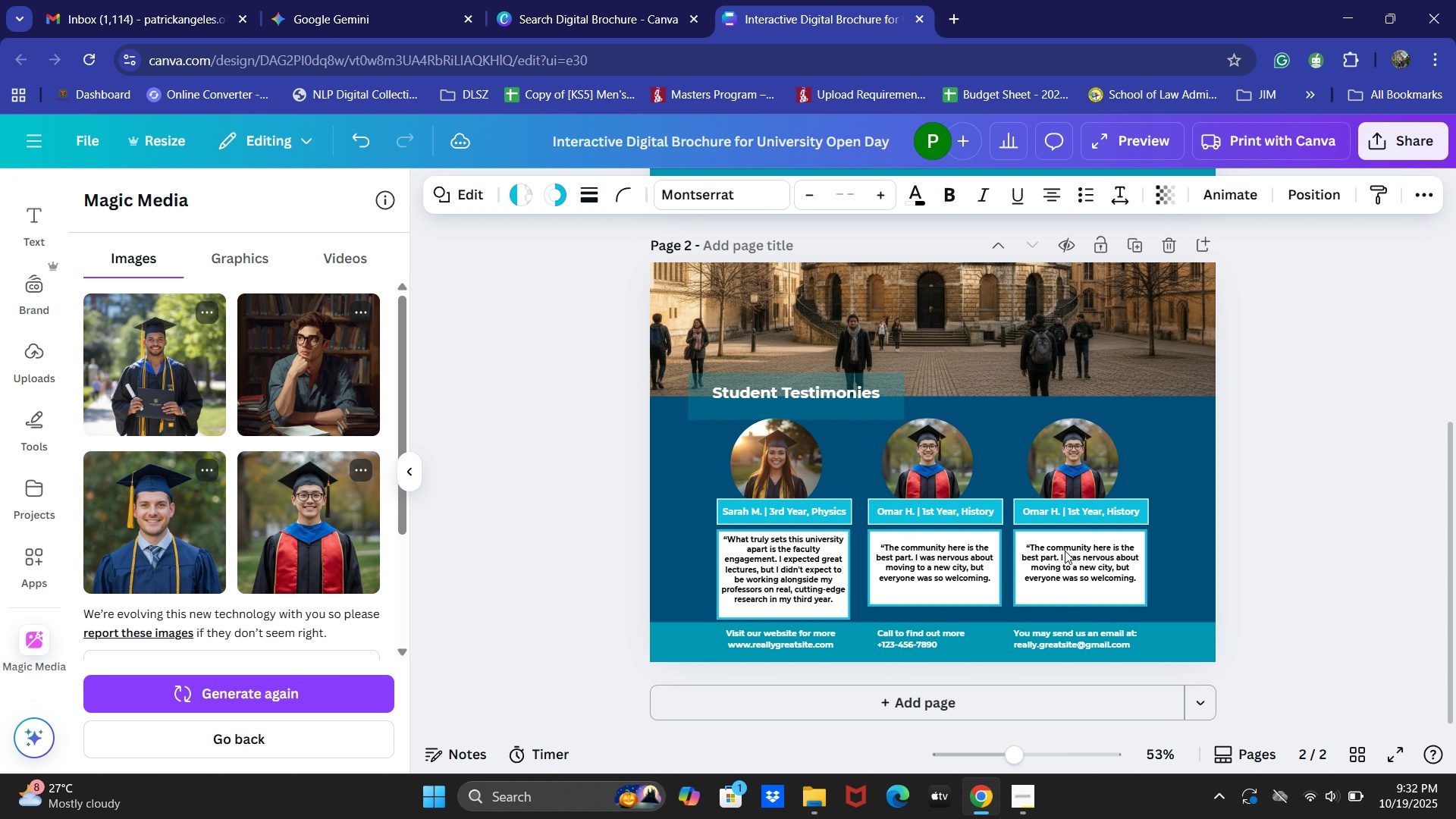 
key(ArrowDown)
 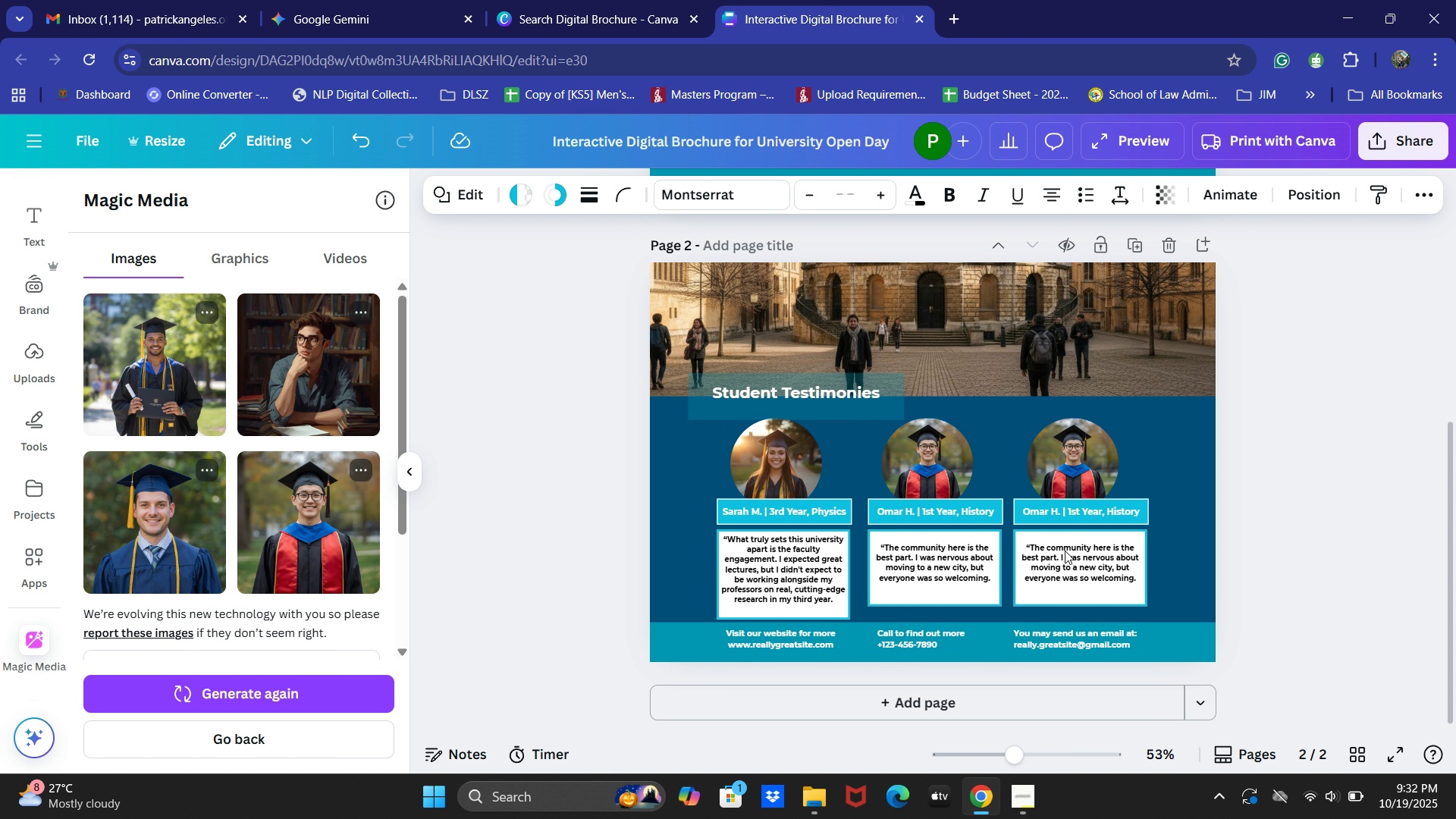 
key(ArrowUp)
 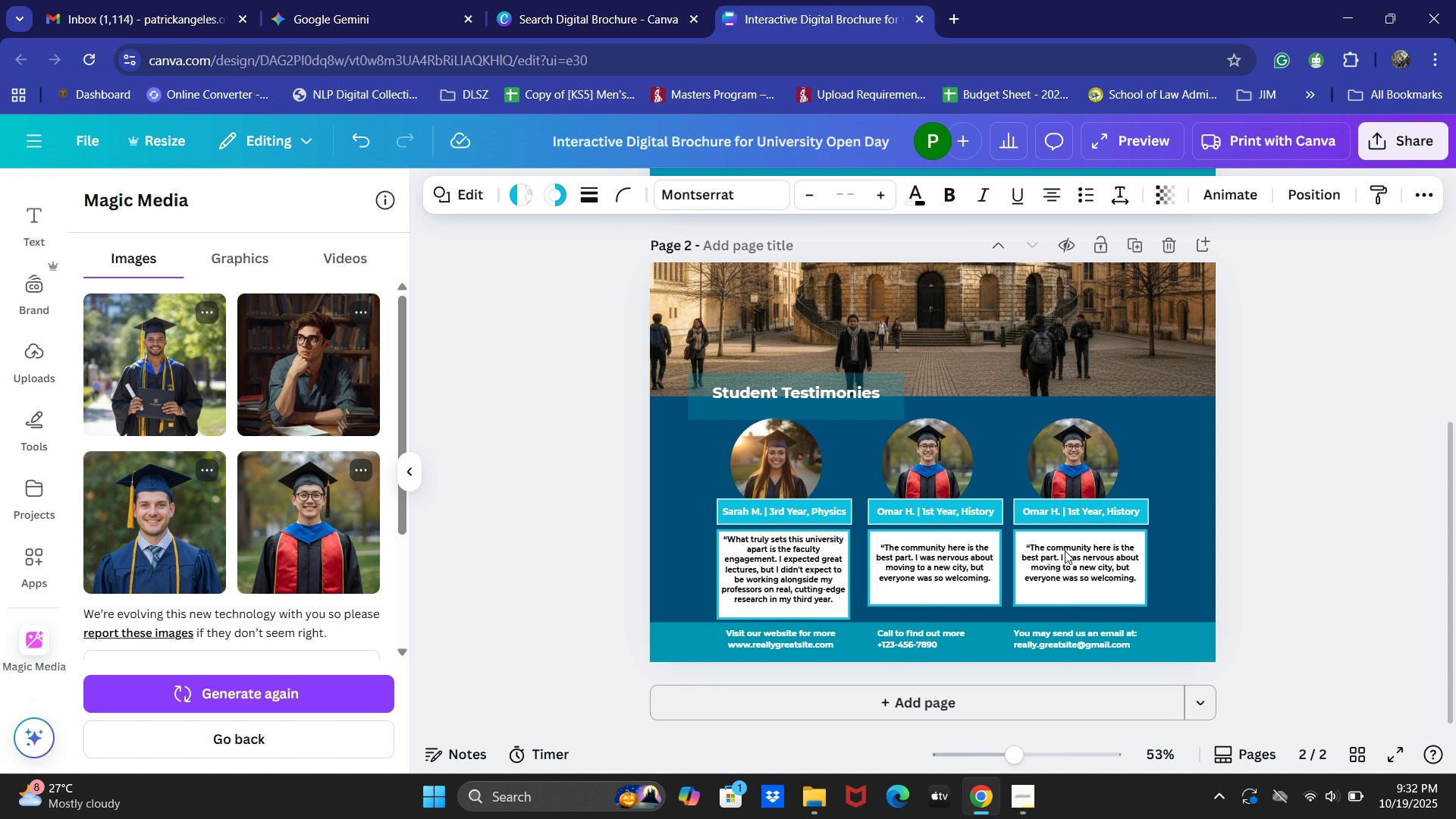 
key(ArrowDown)
 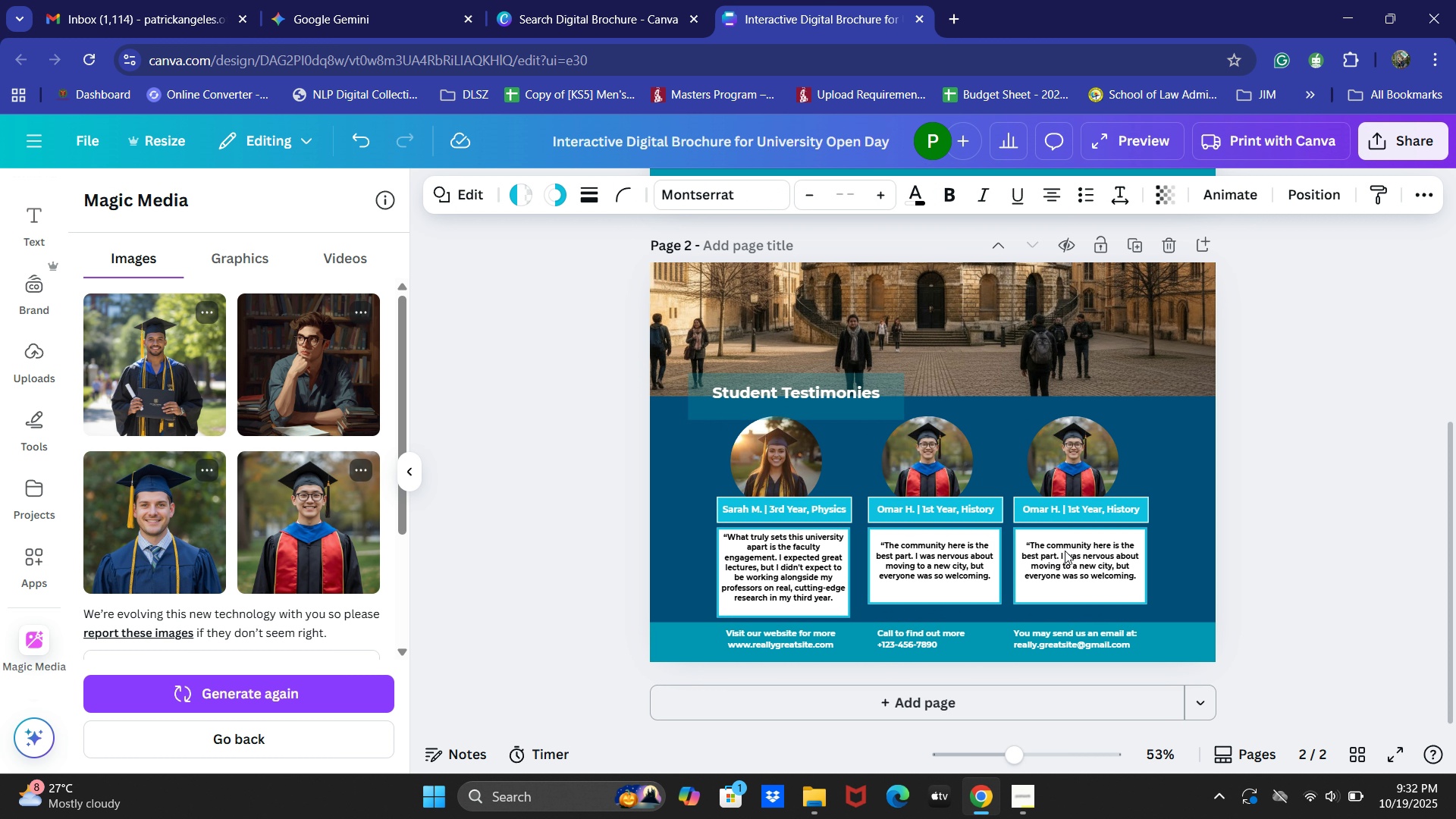 
key(ArrowUp)
 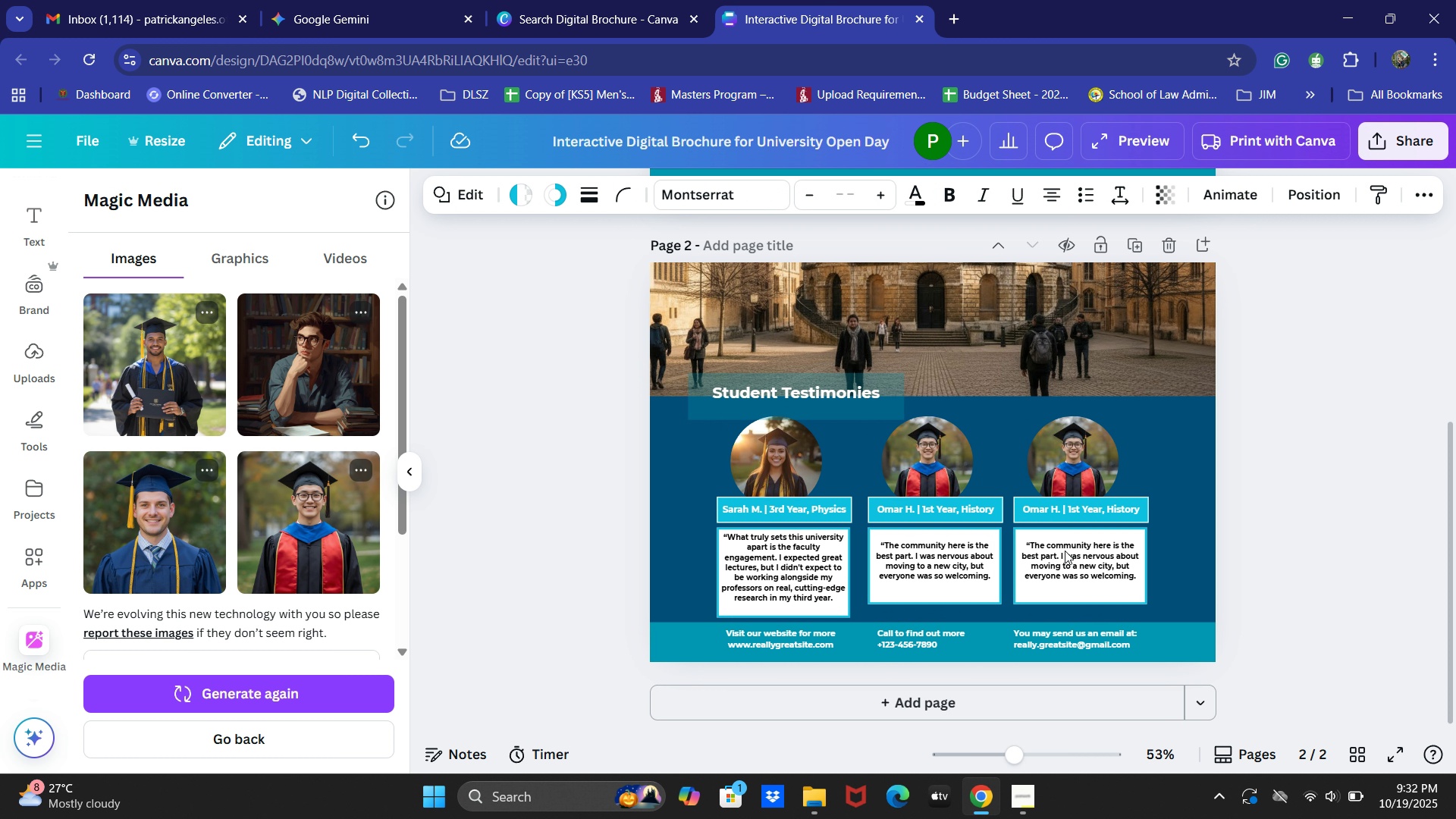 
key(ArrowUp)
 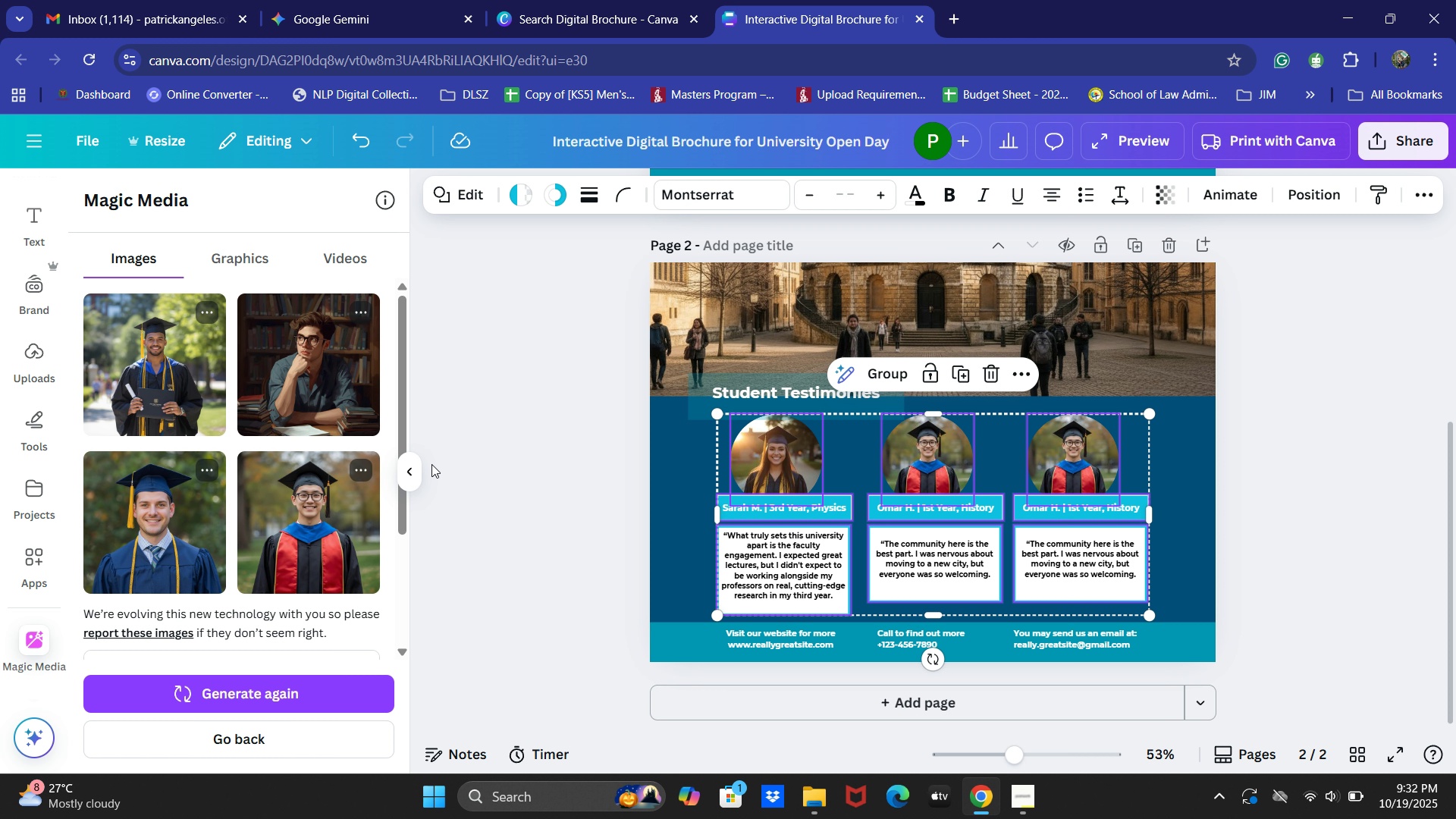 
wait(5.18)
 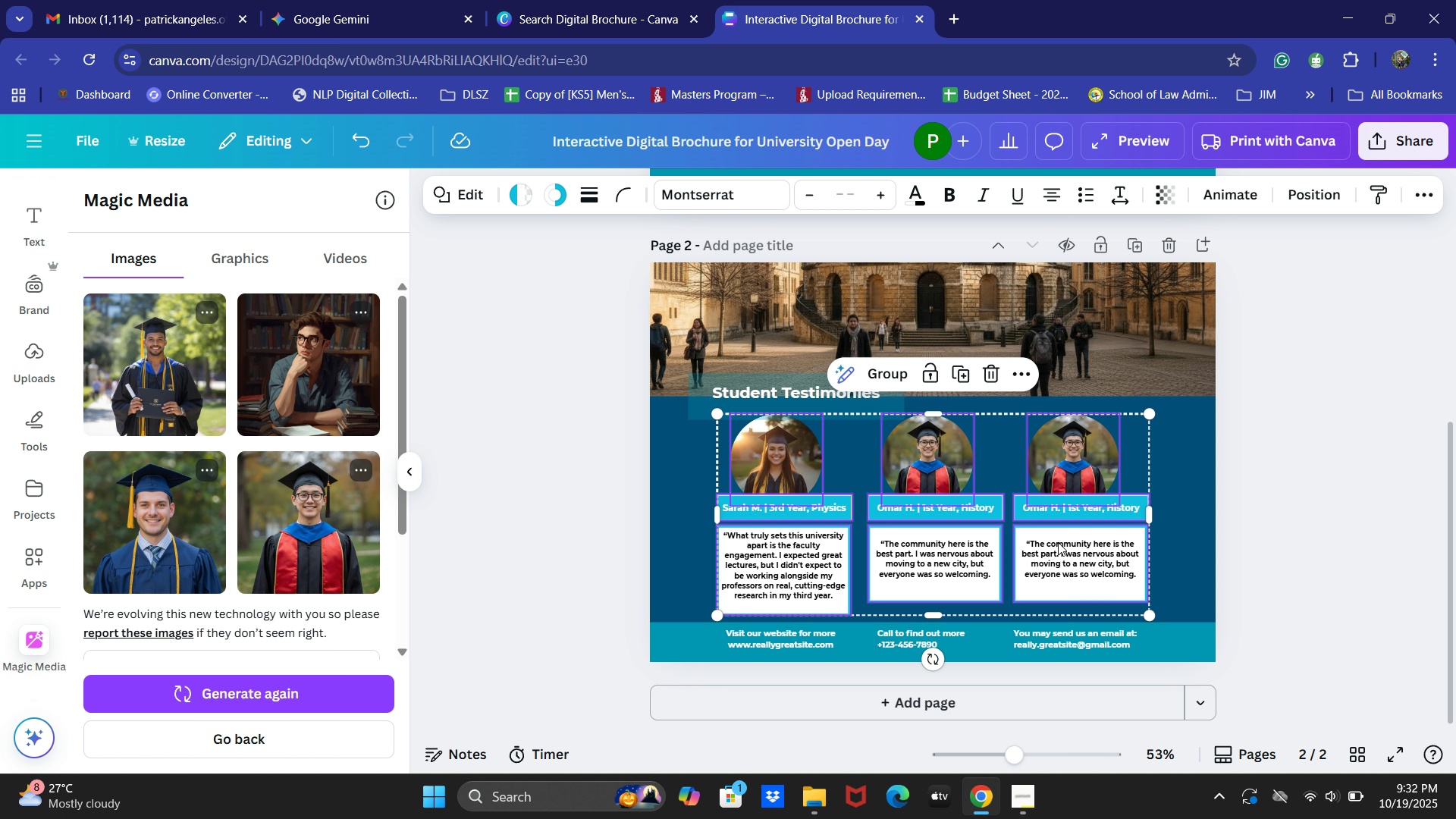 
left_click([384, 0])
 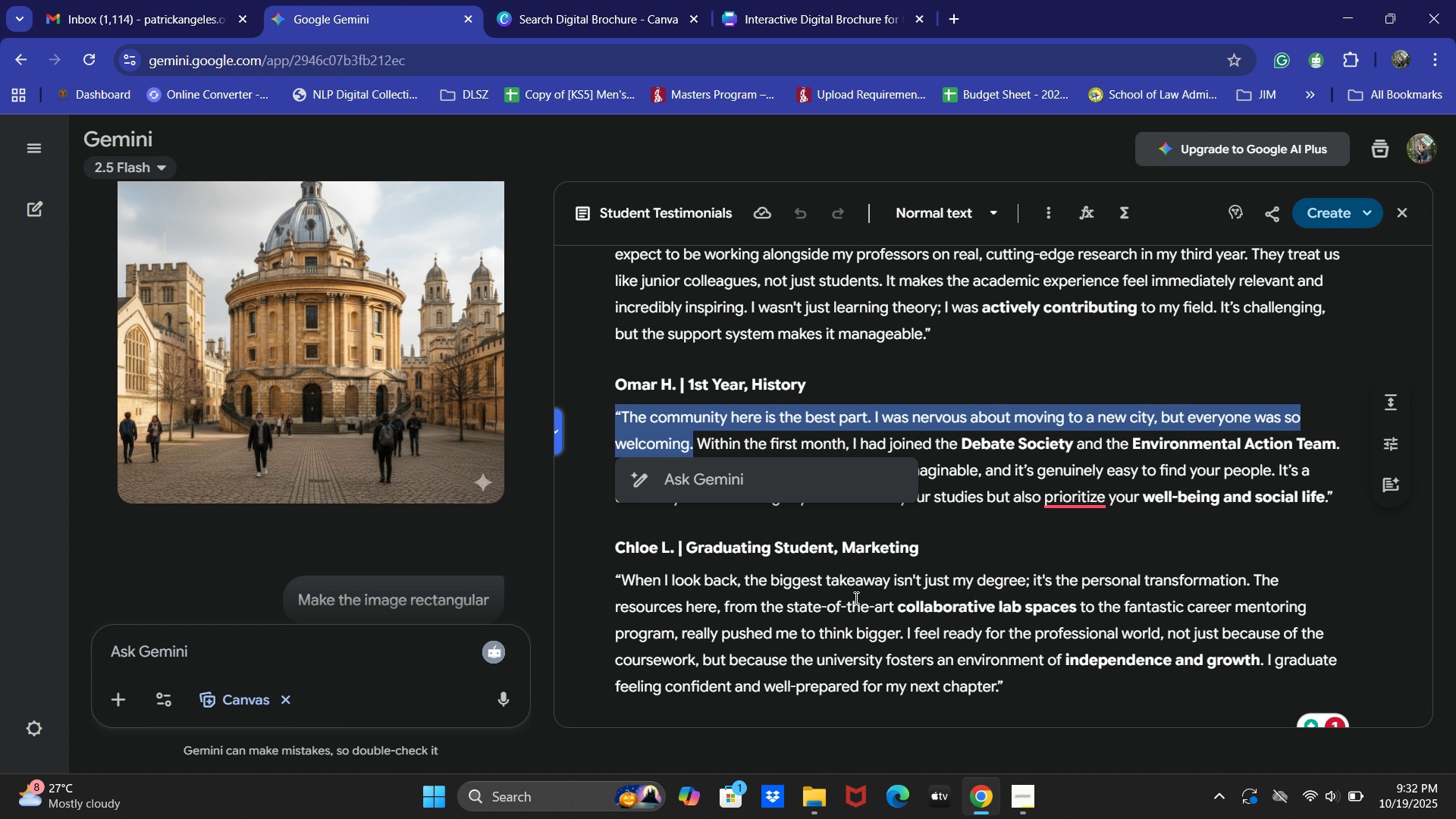 
left_click([731, 573])
 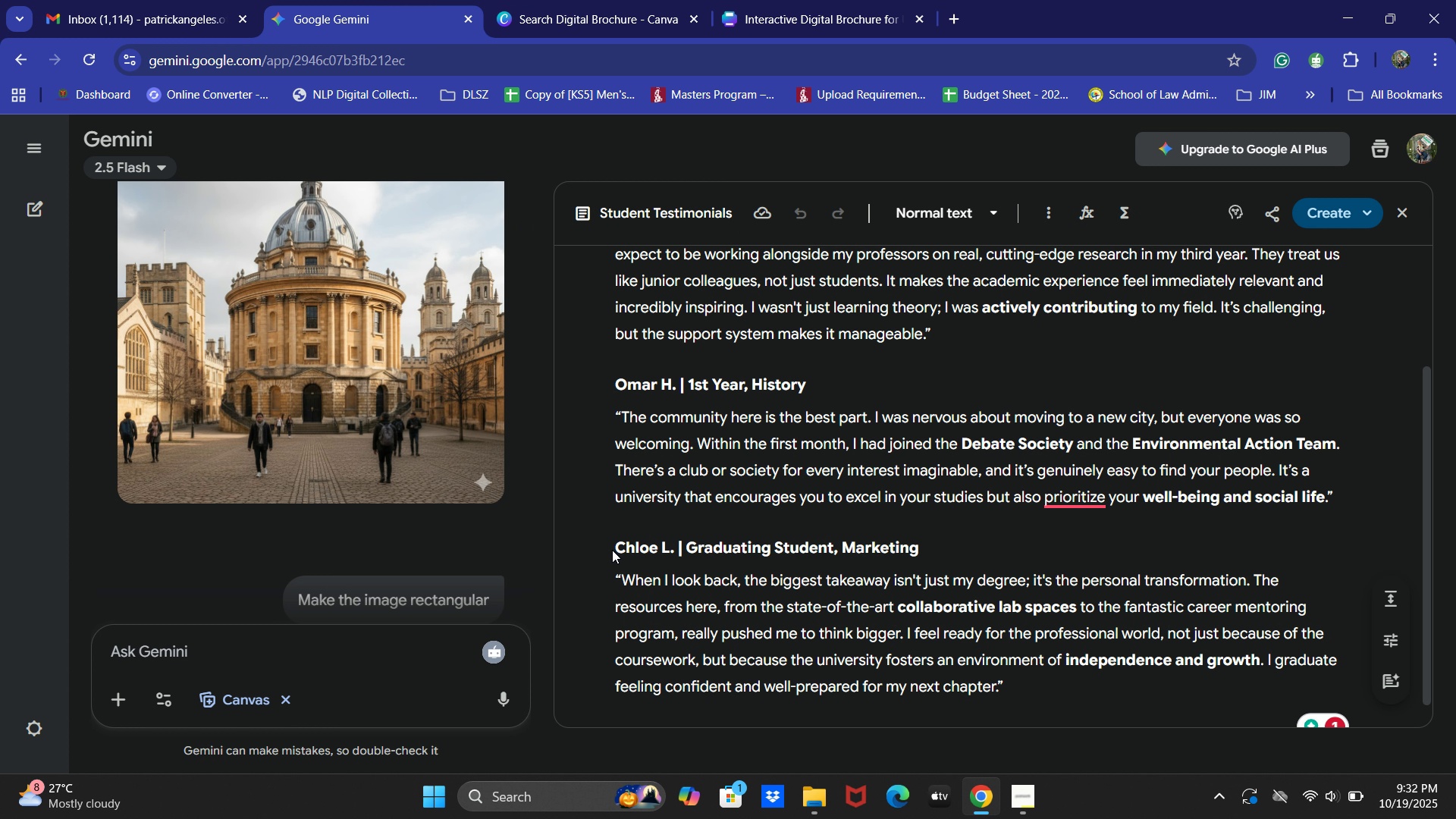 
left_click_drag(start_coordinate=[612, 550], to_coordinate=[824, 548])
 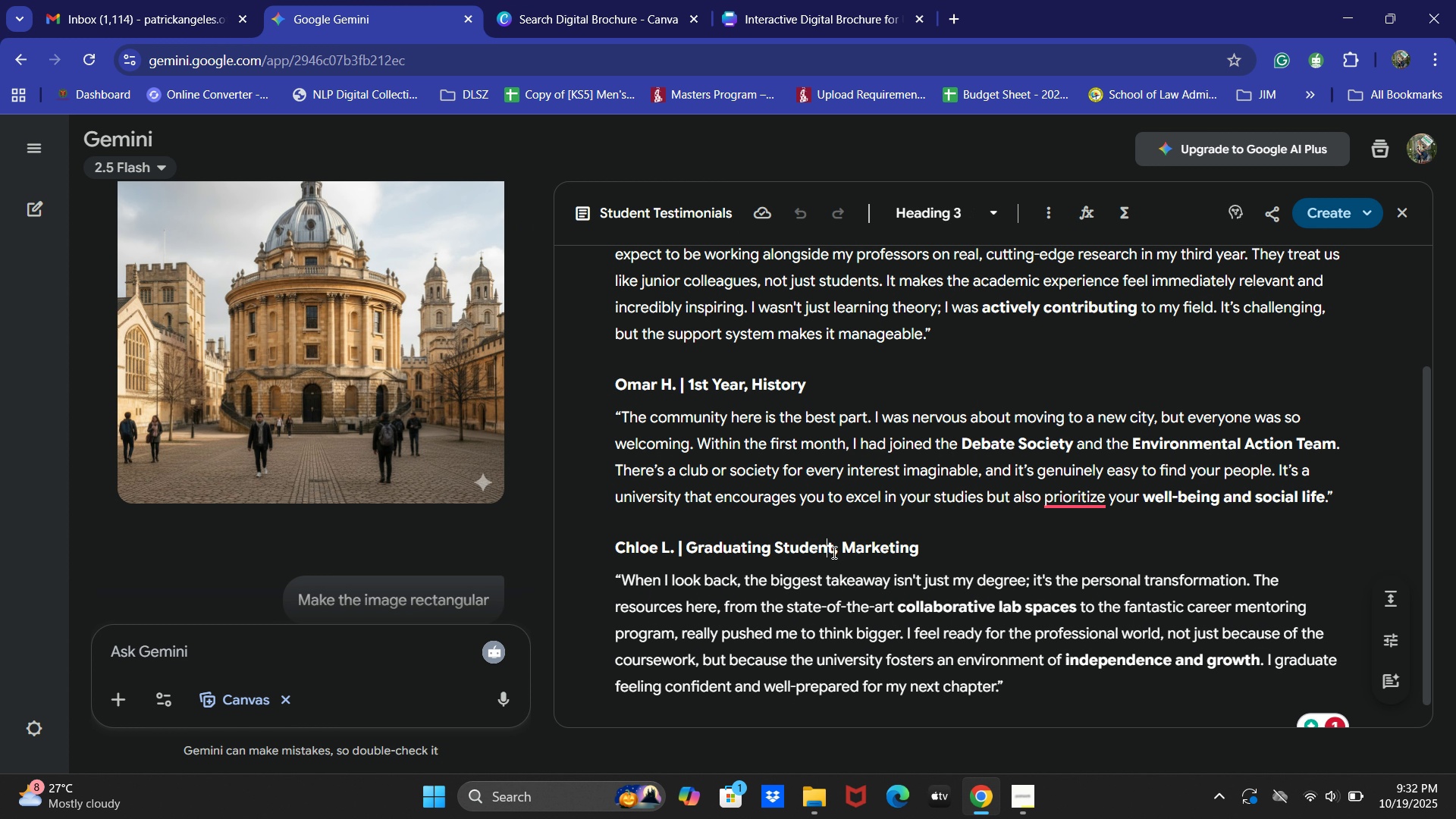 
left_click([824, 553])
 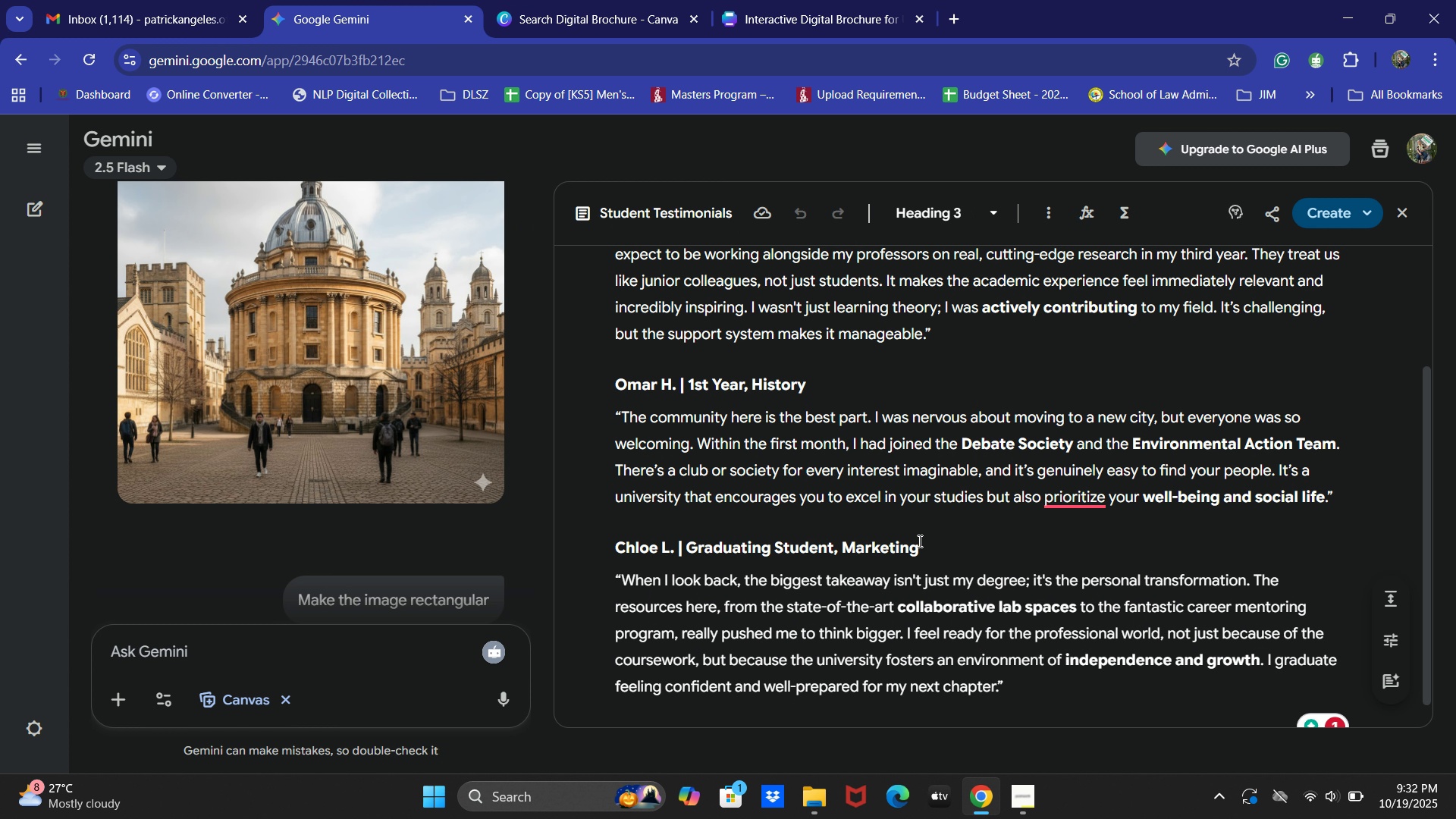 
left_click_drag(start_coordinate=[916, 543], to_coordinate=[607, 549])
 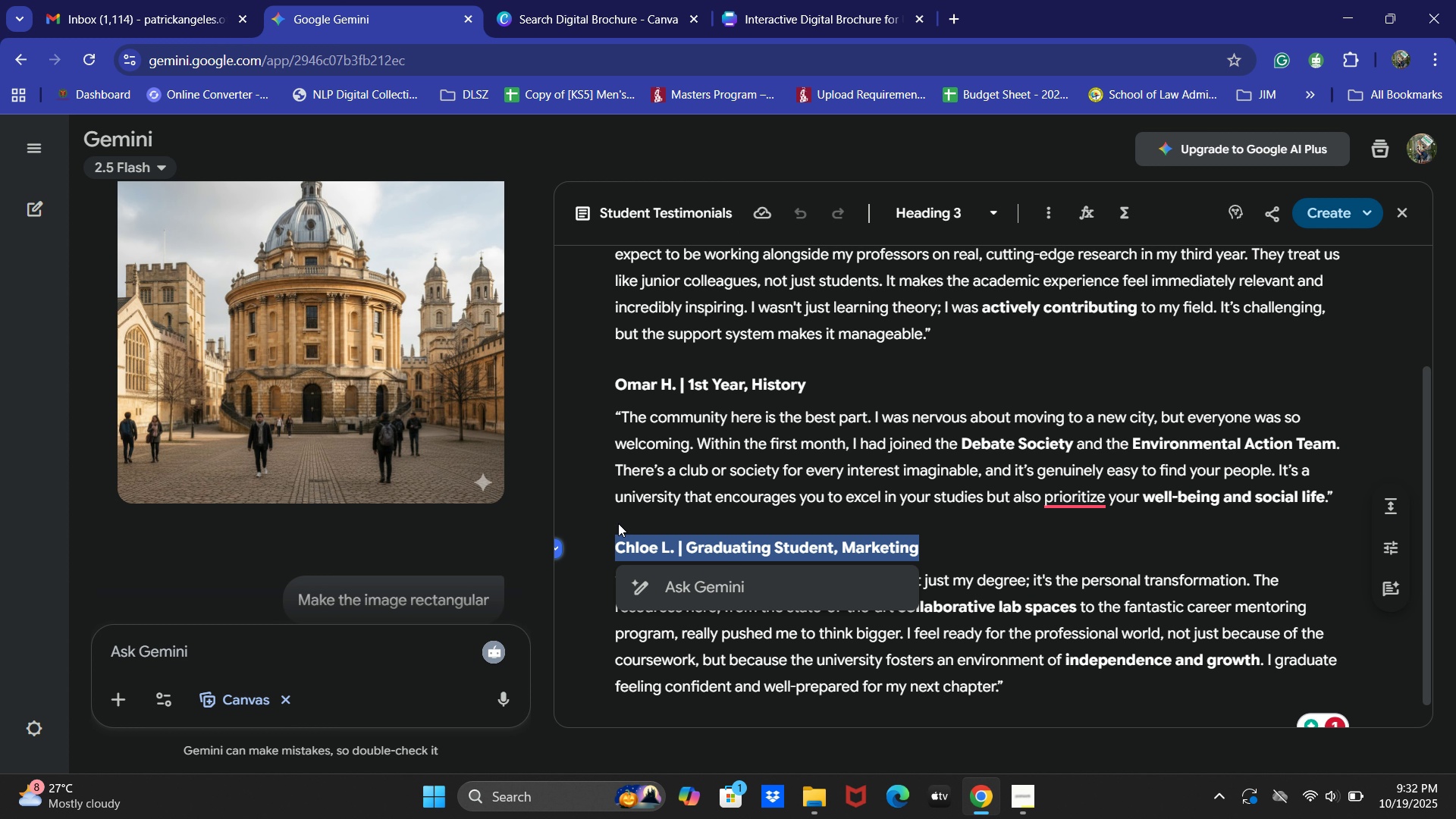 
key(Control+C)
 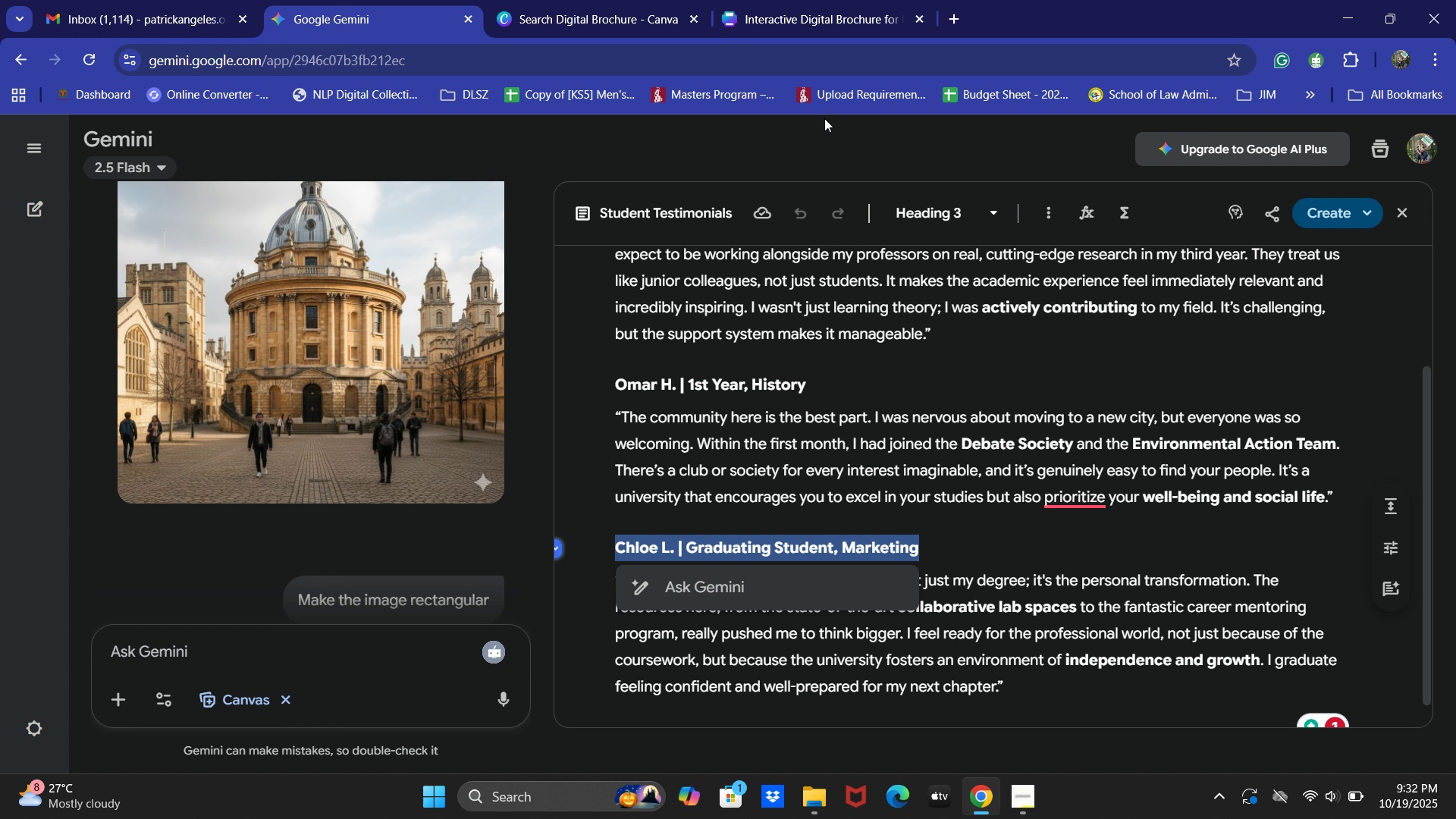 
key(Control+C)
 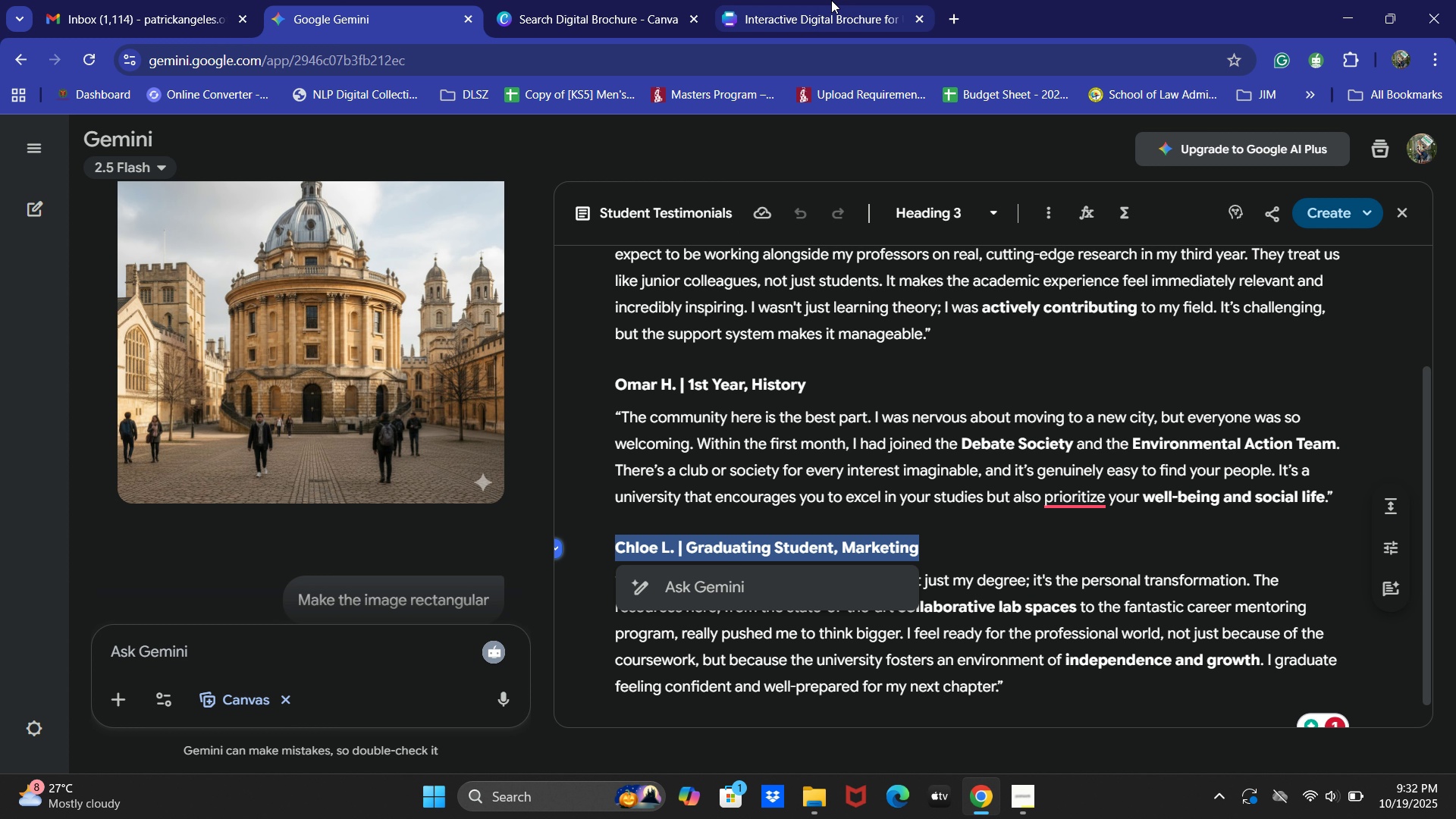 
left_click([831, 0])
 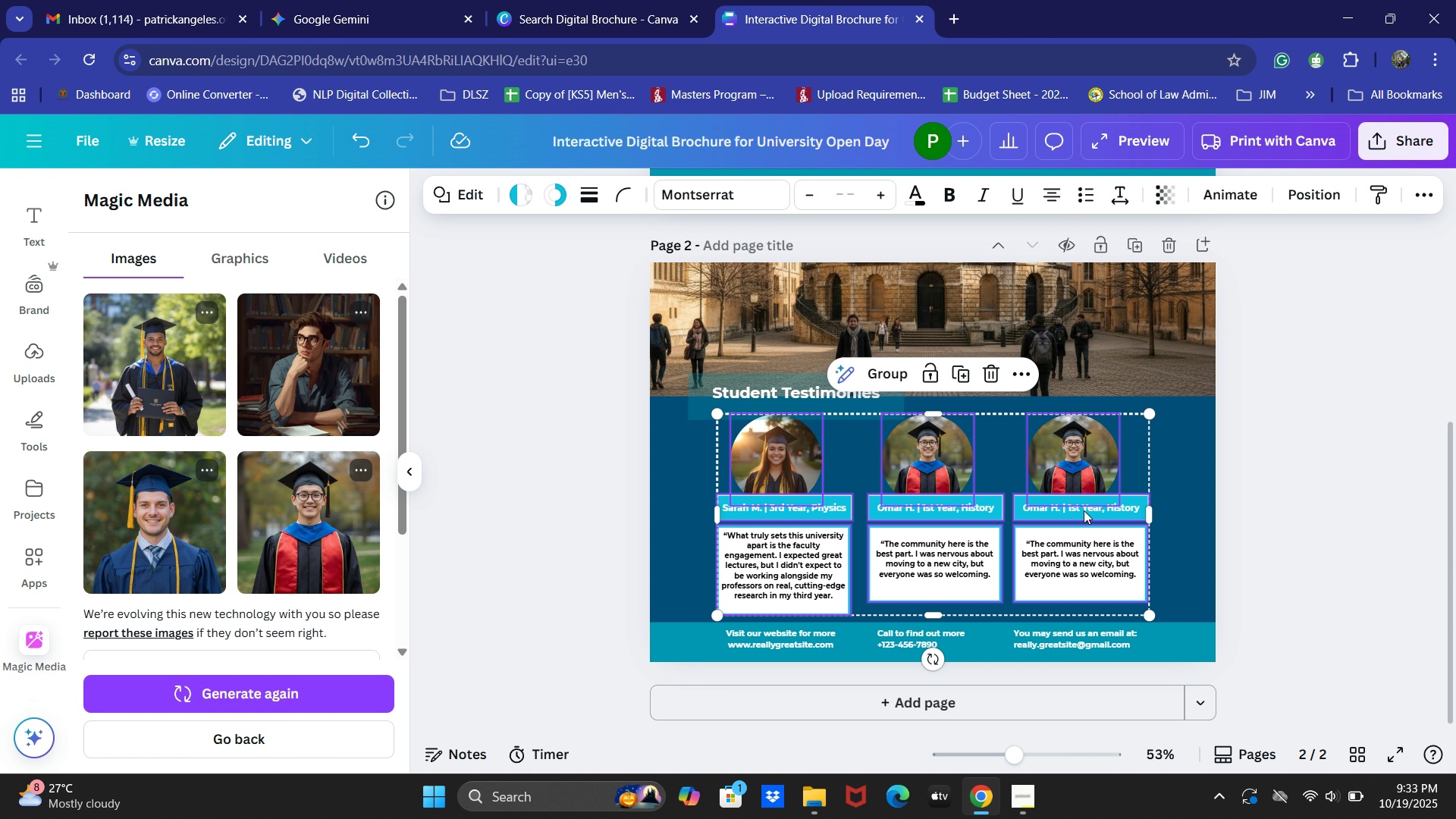 
left_click([1084, 510])
 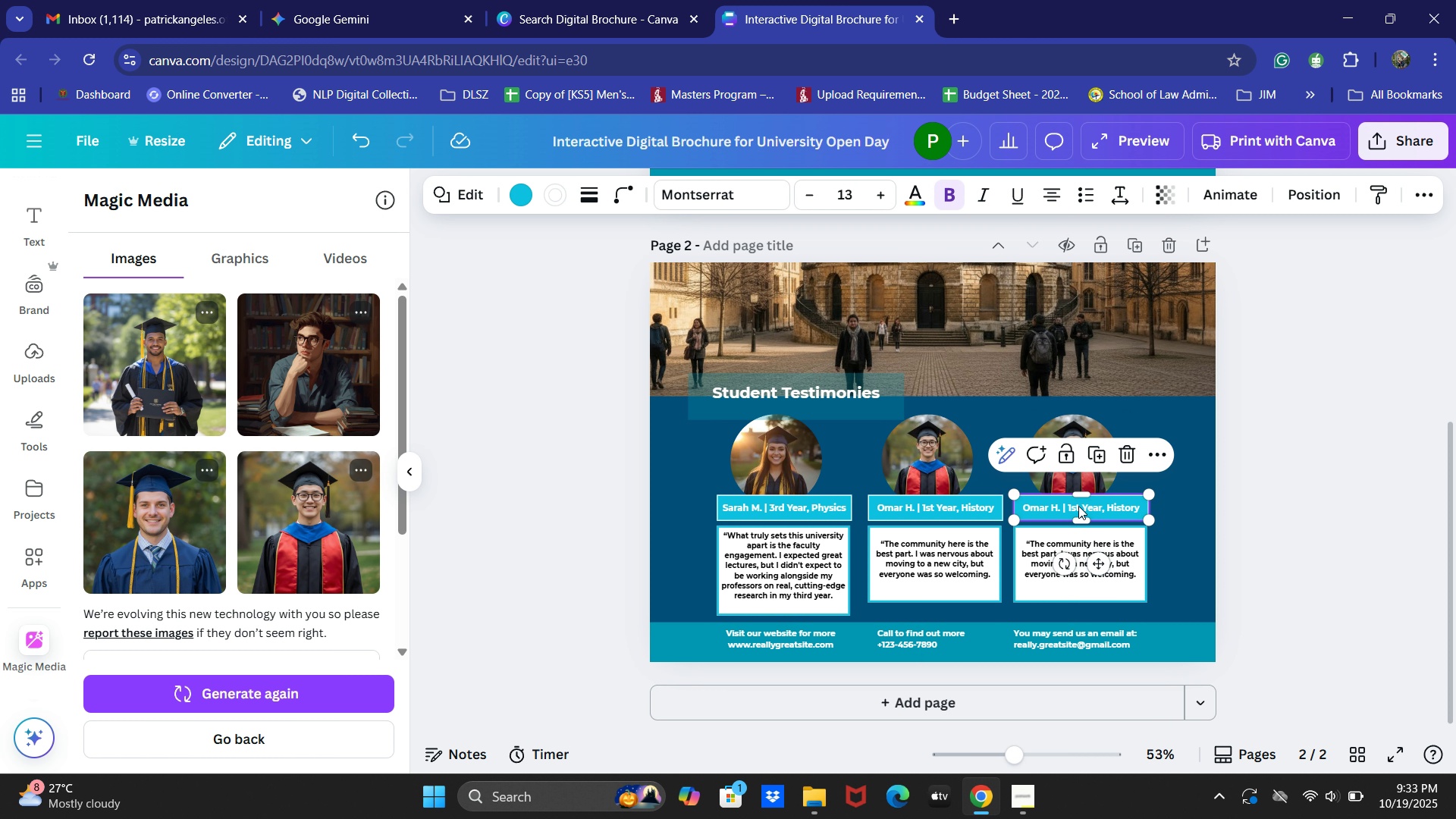 
double_click([1078, 505])
 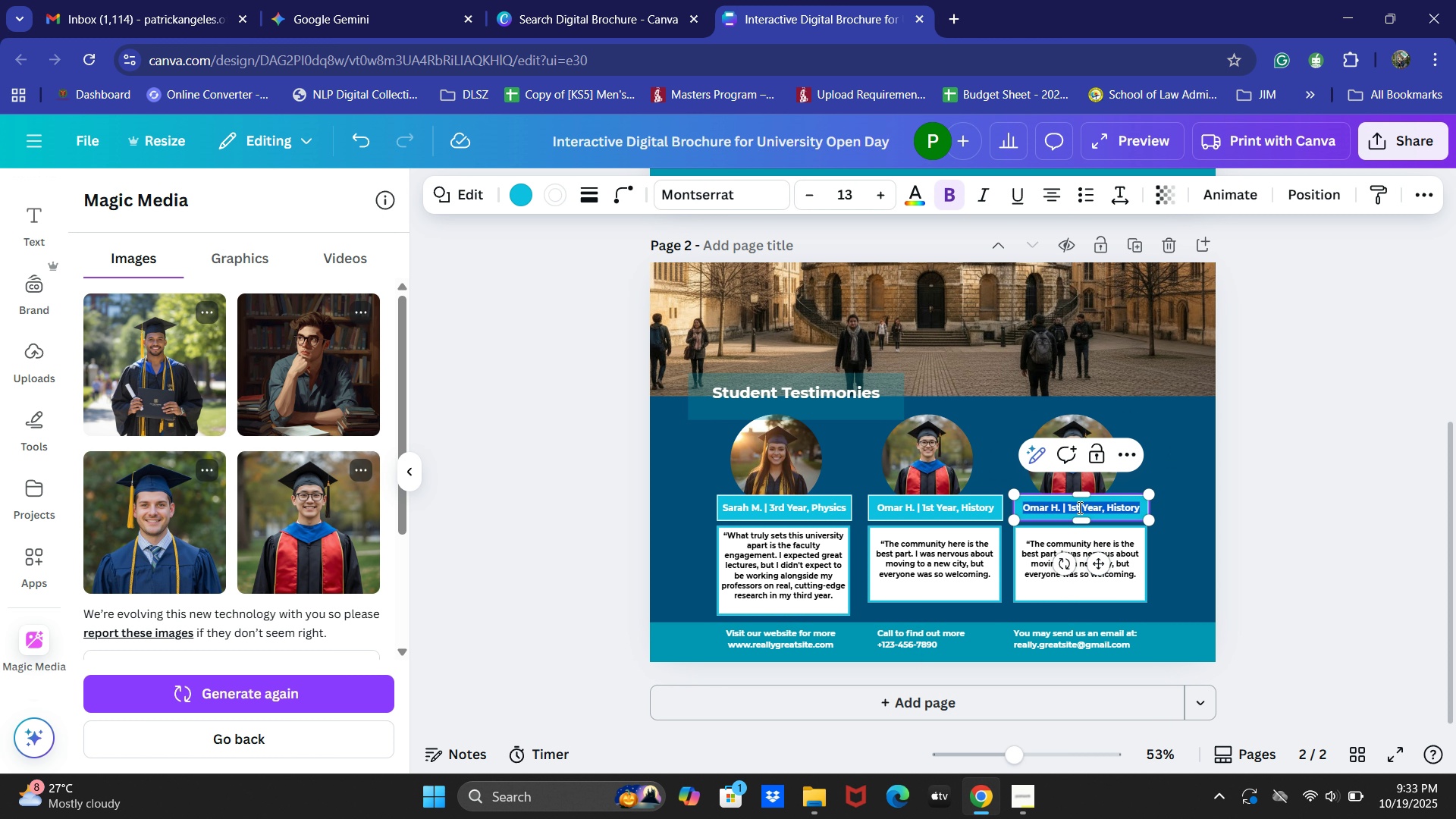 
key(Control+A)
 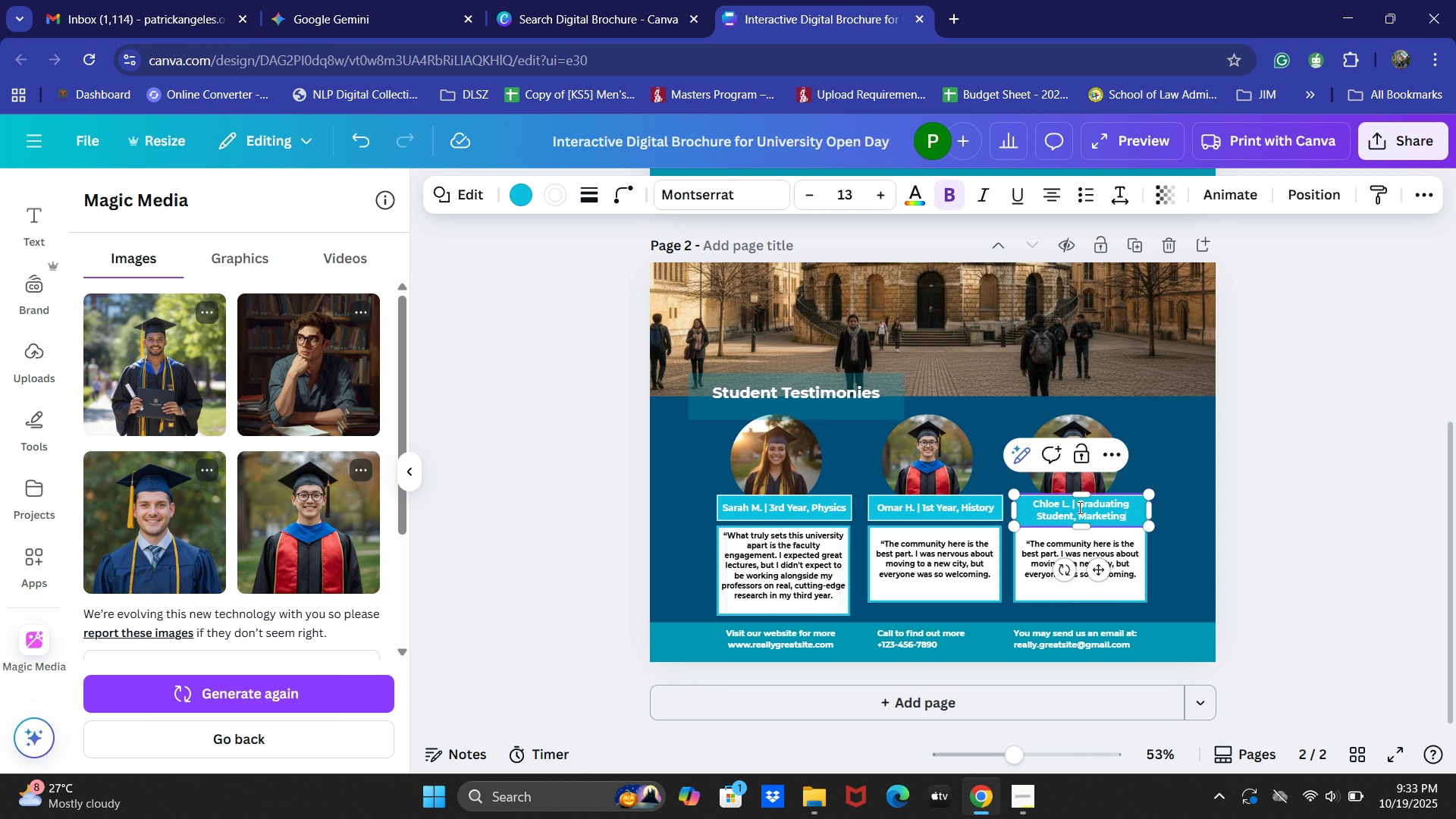 
key(Control+V)
 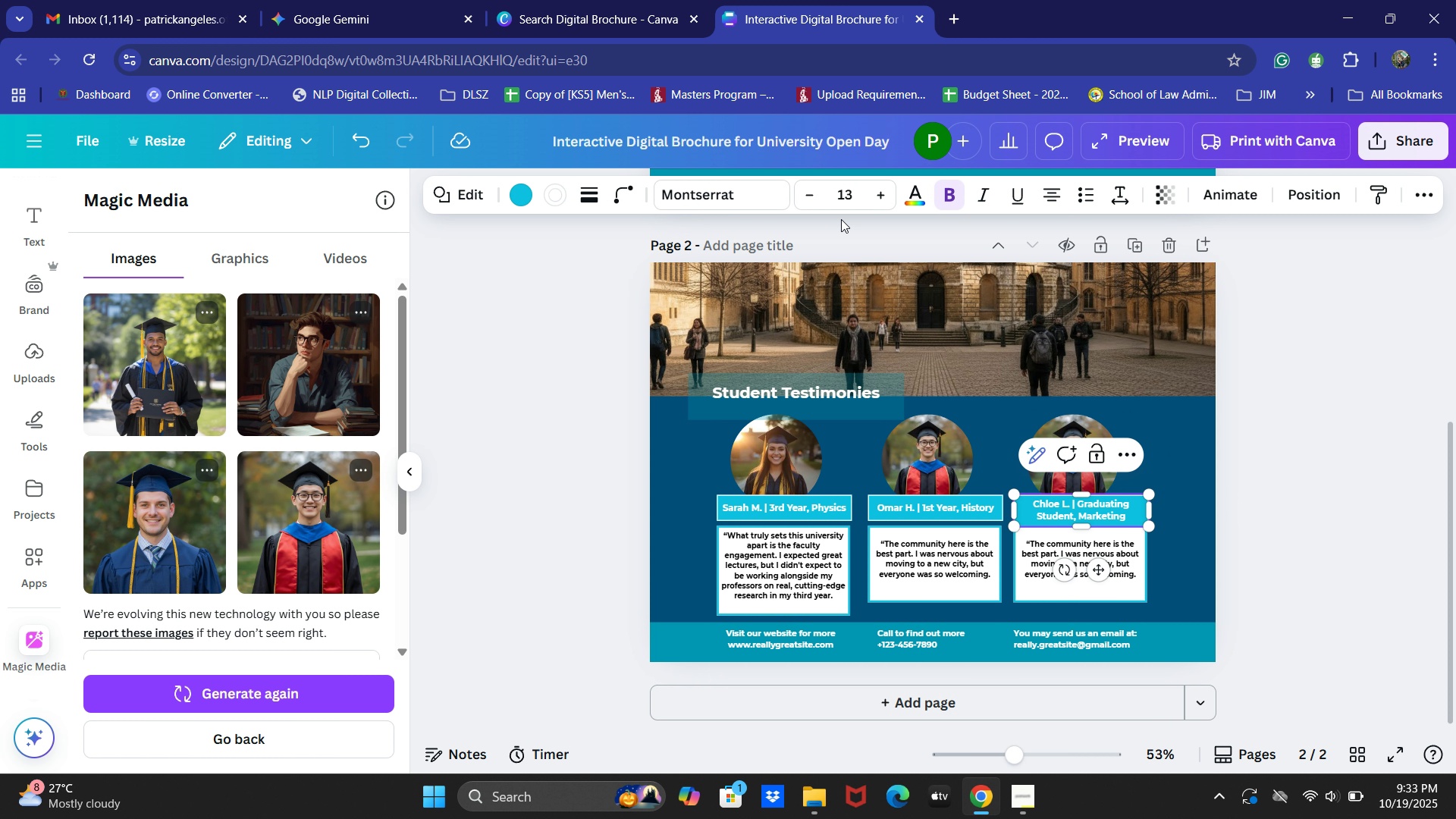 
double_click([808, 196])
 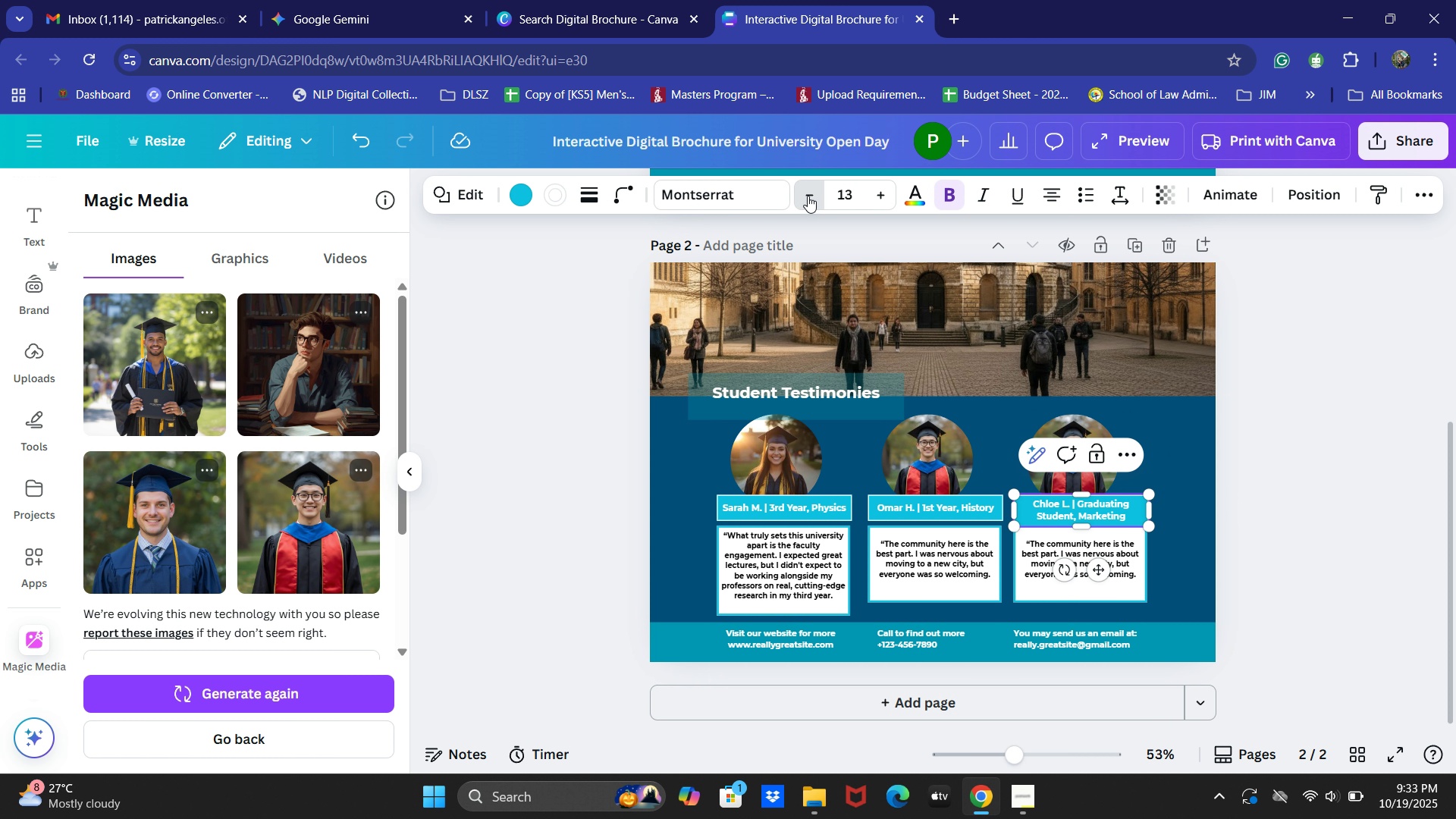 
triple_click([808, 196])
 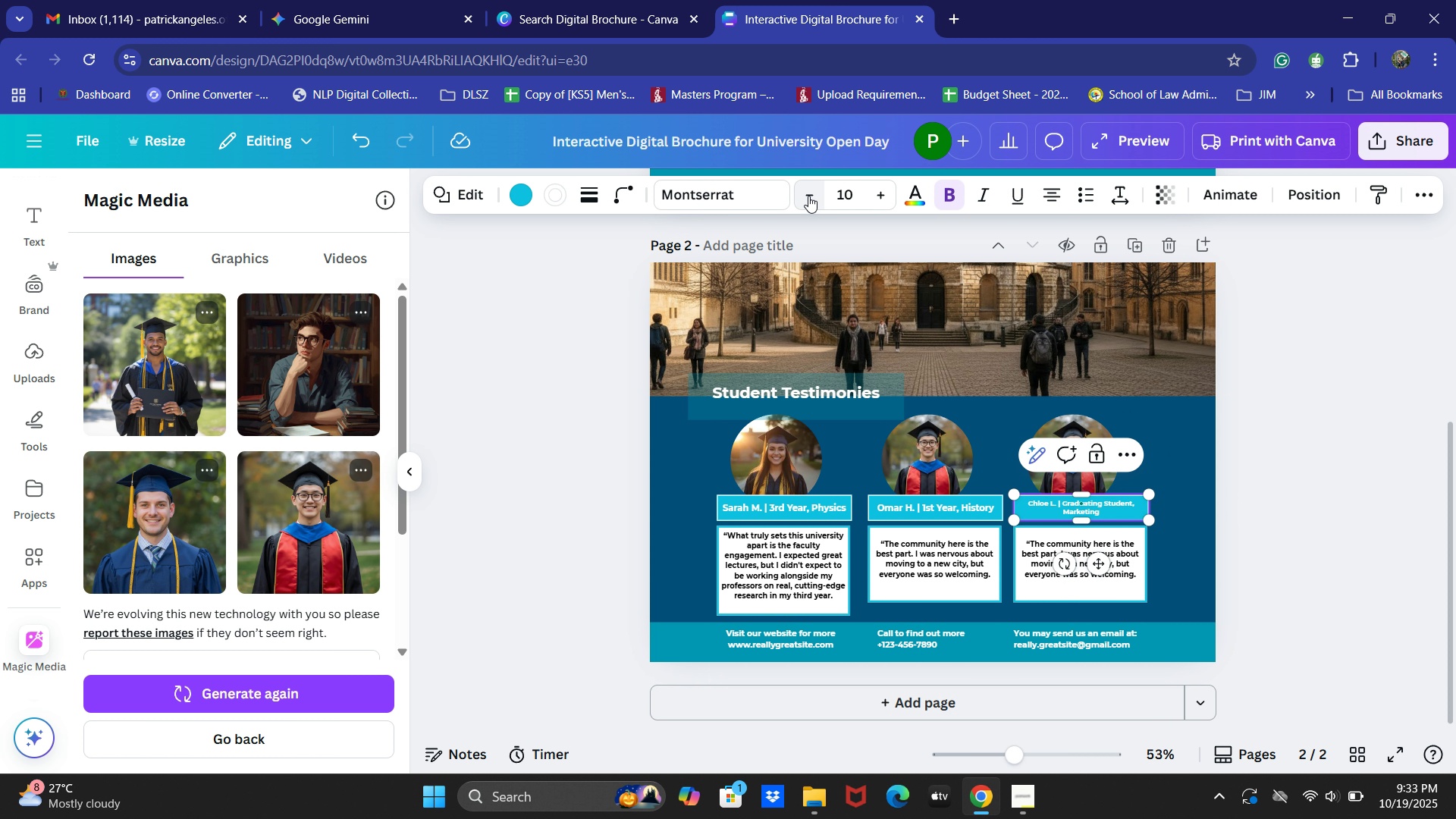 
left_click([805, 191])
 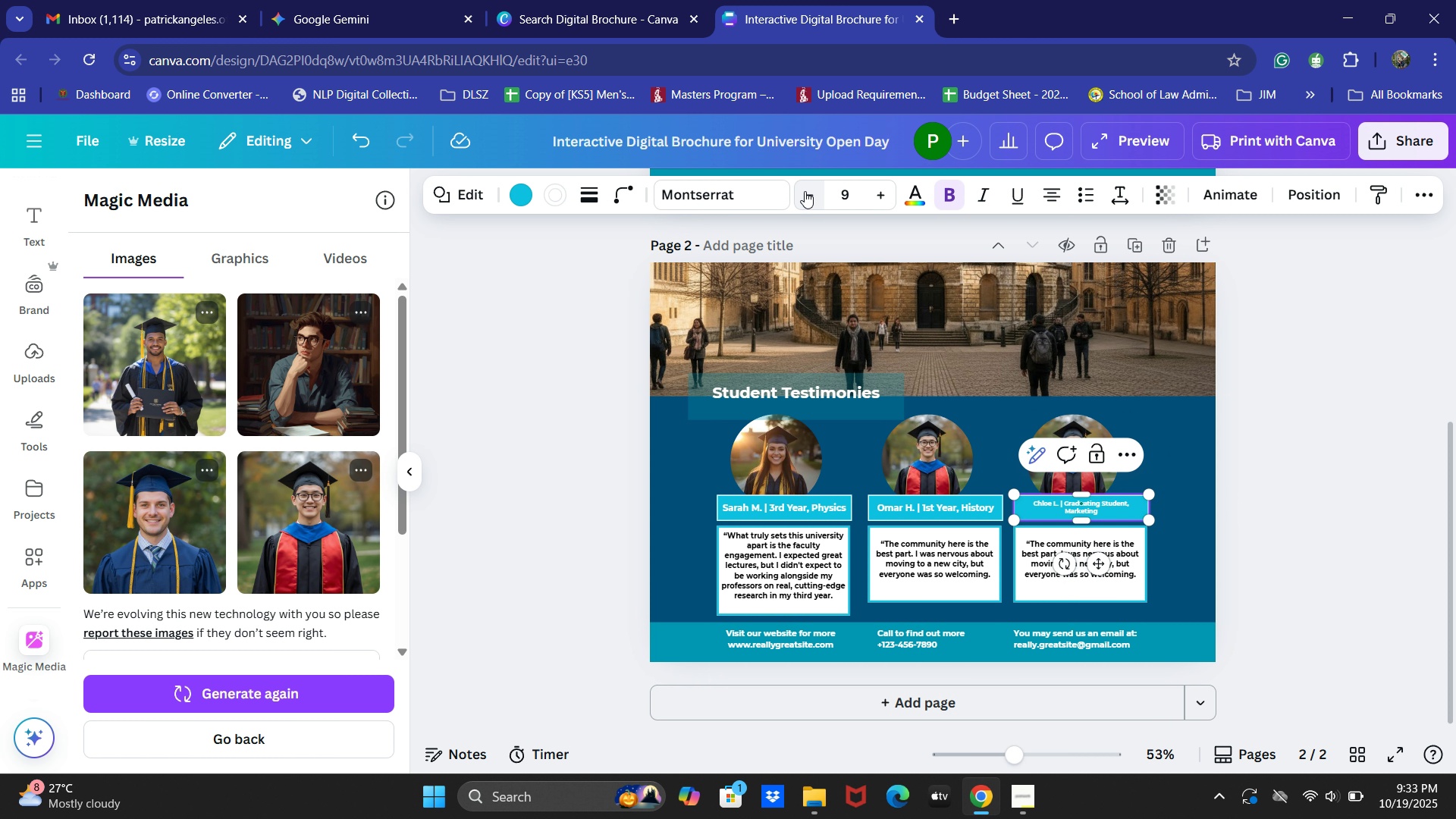 
left_click([805, 191])
 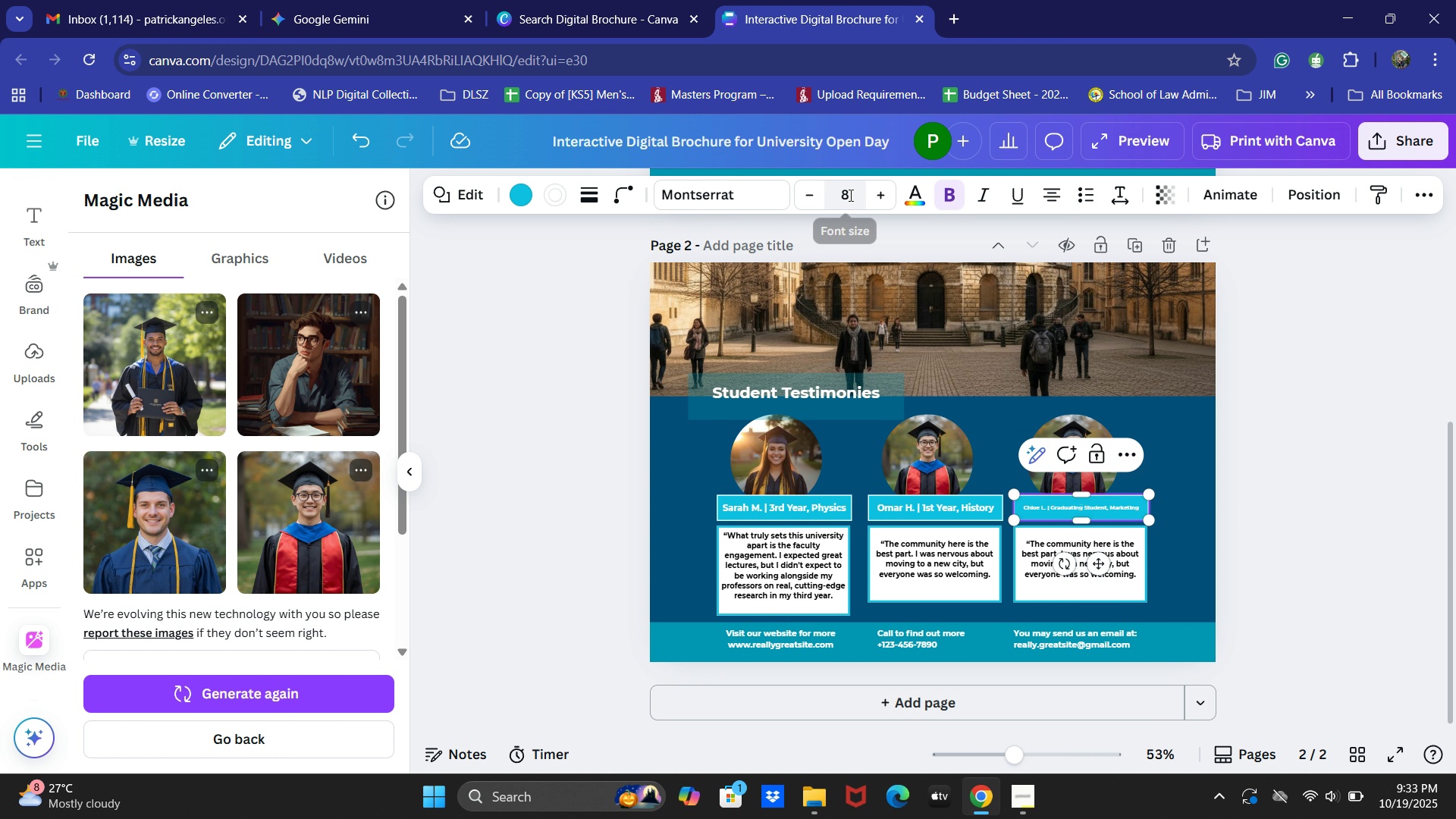 
key(Control+Z)
 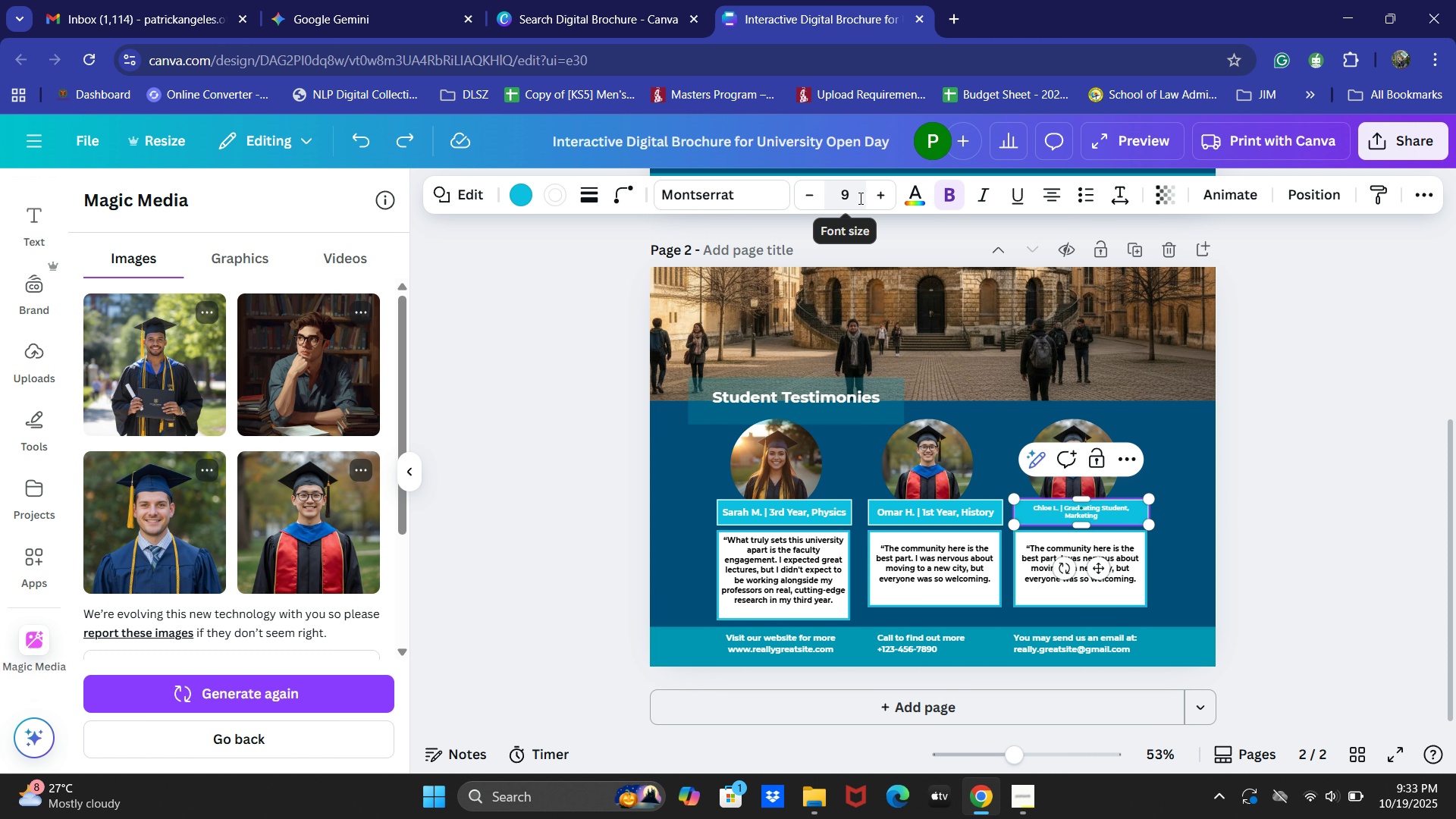 
key(Control+Z)
 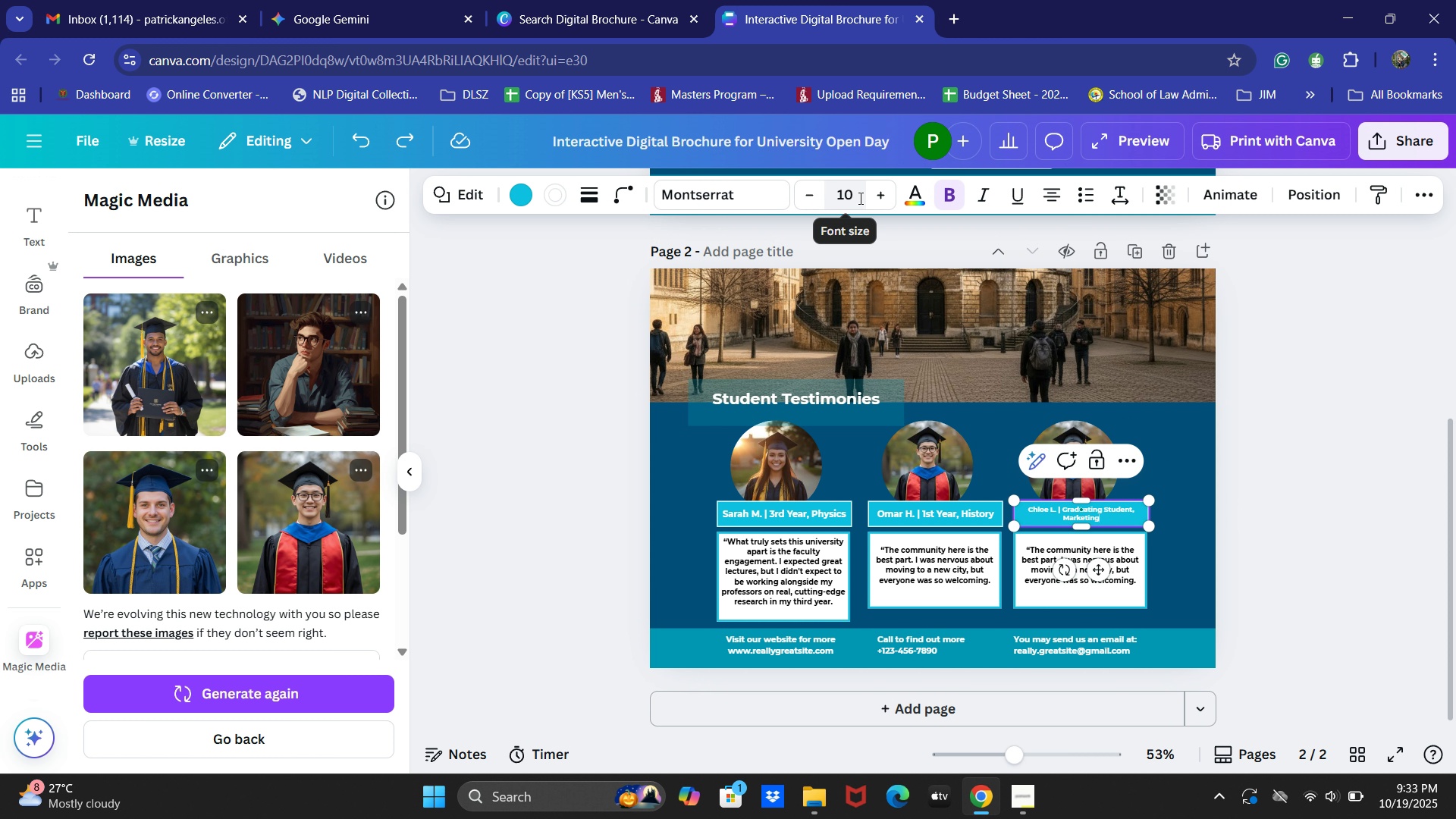 
key(Control+Z)
 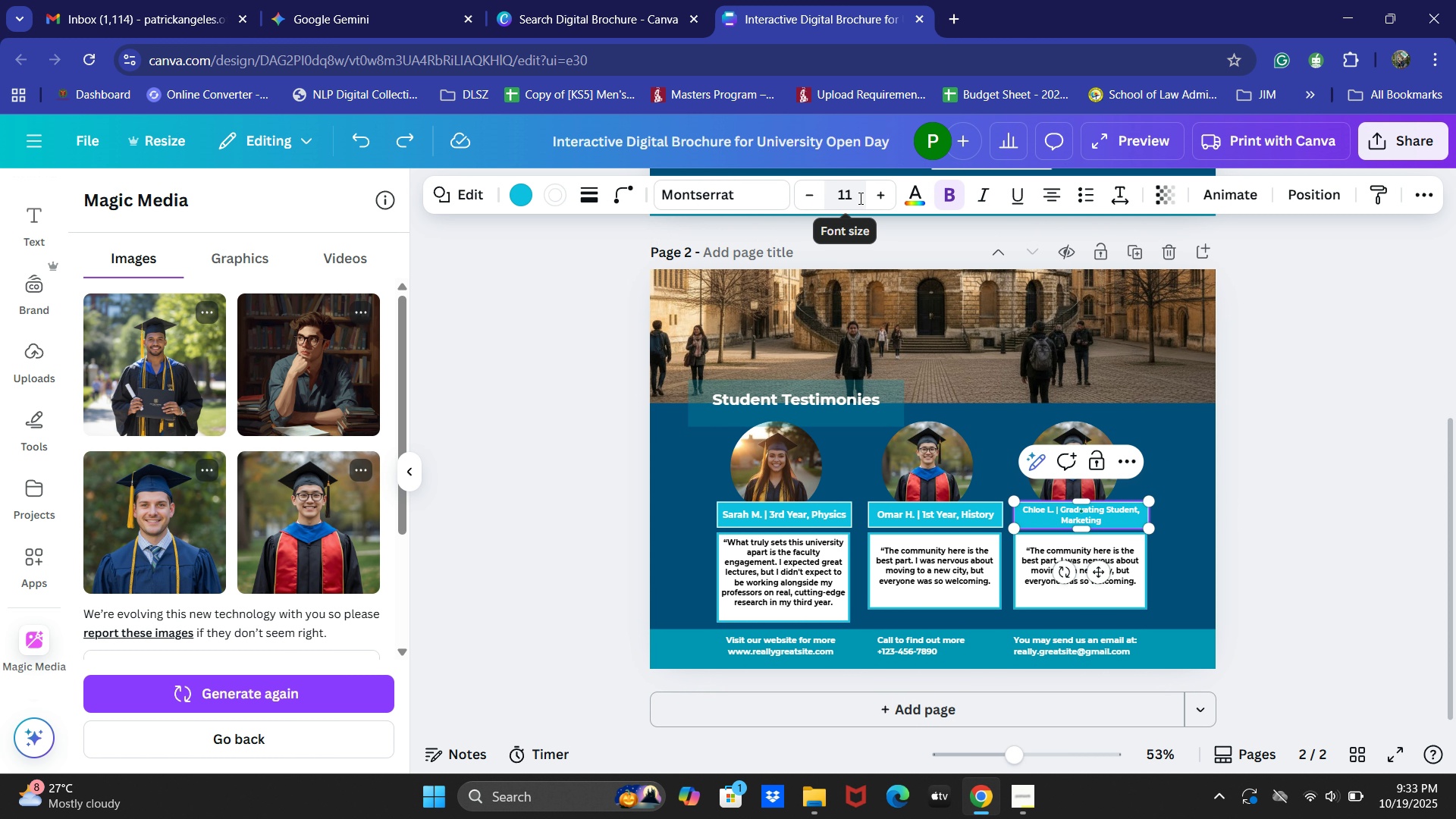 
key(Control+Z)
 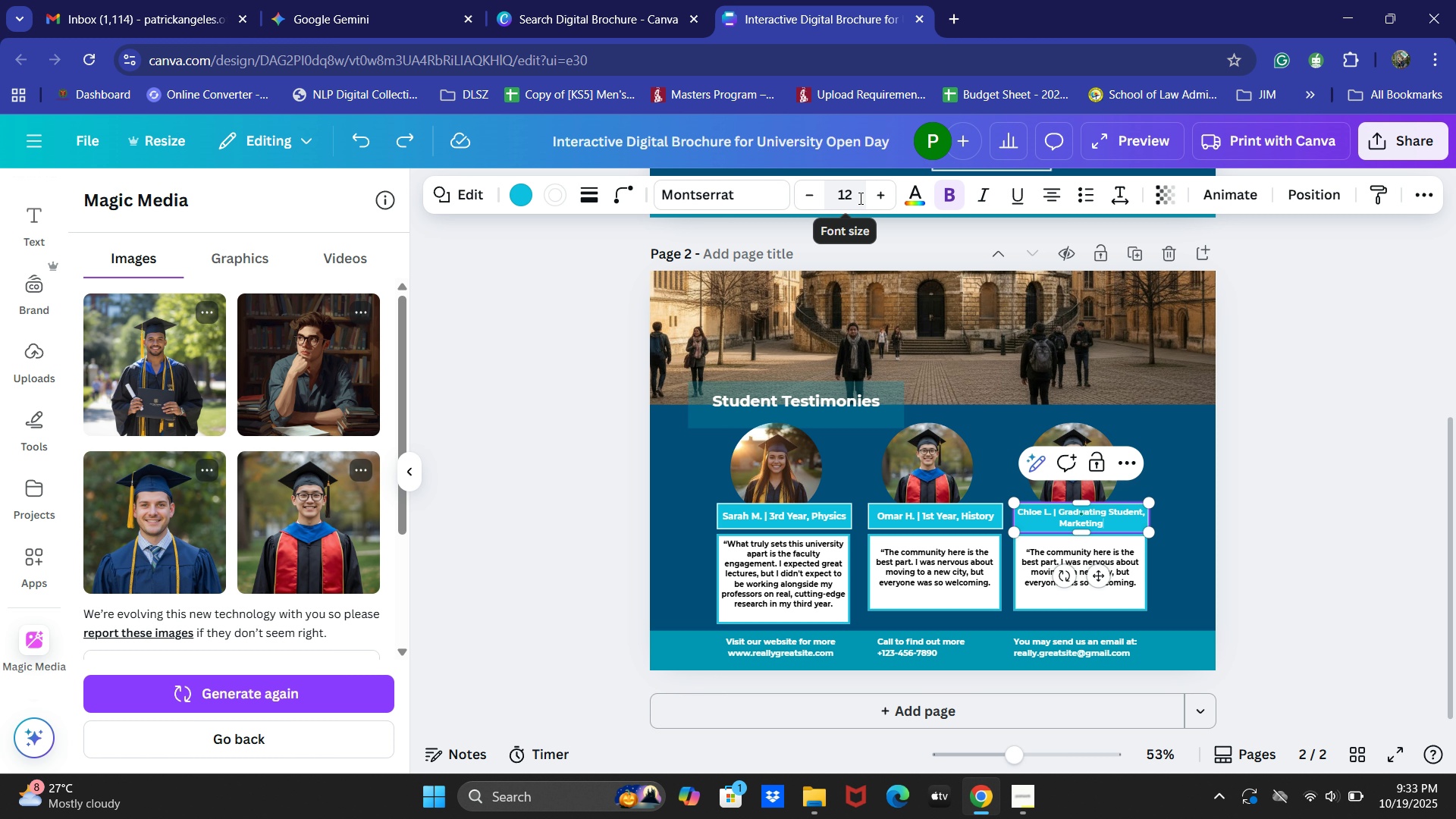 
key(Control+Z)
 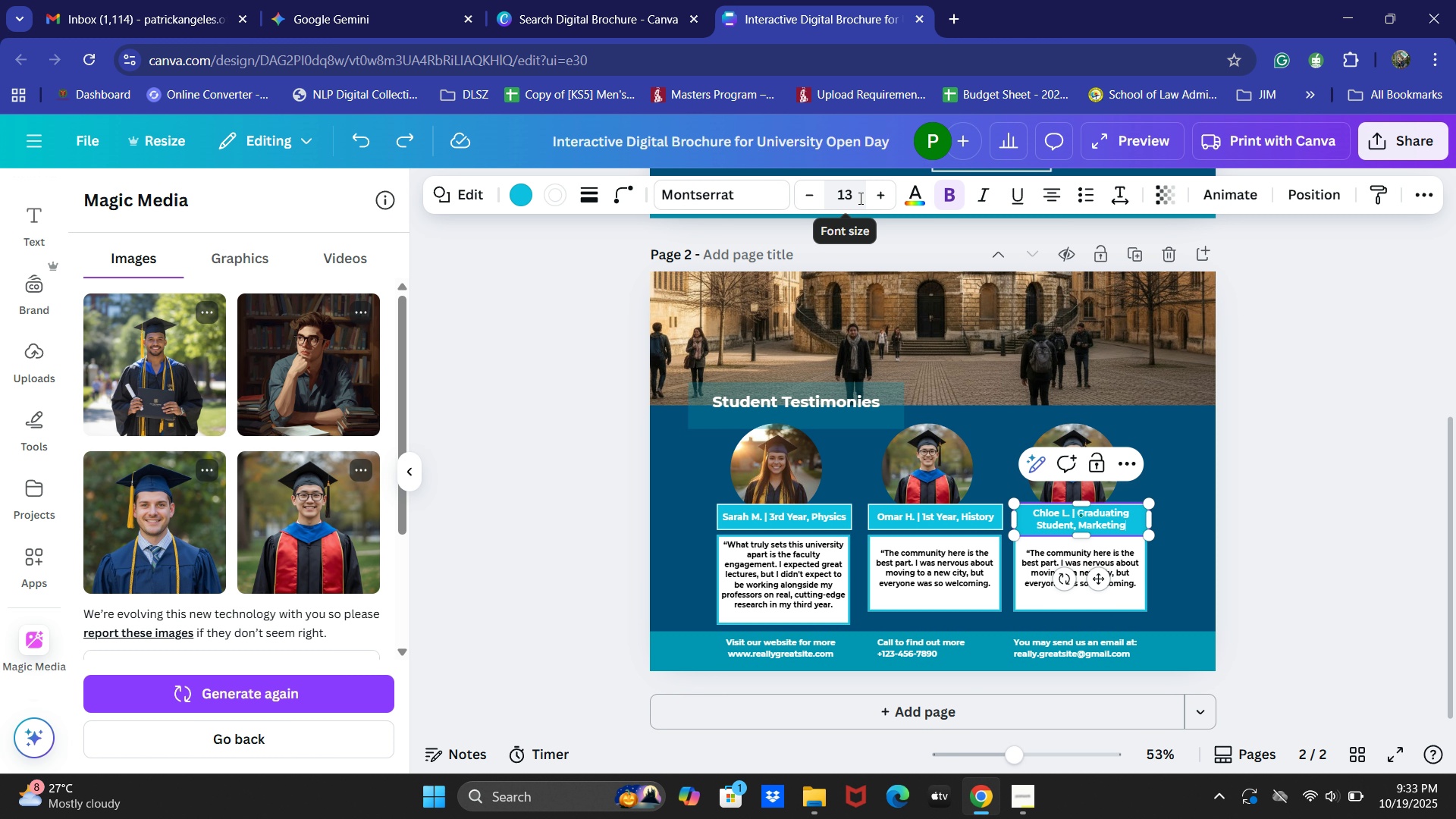 
key(Control+Z)
 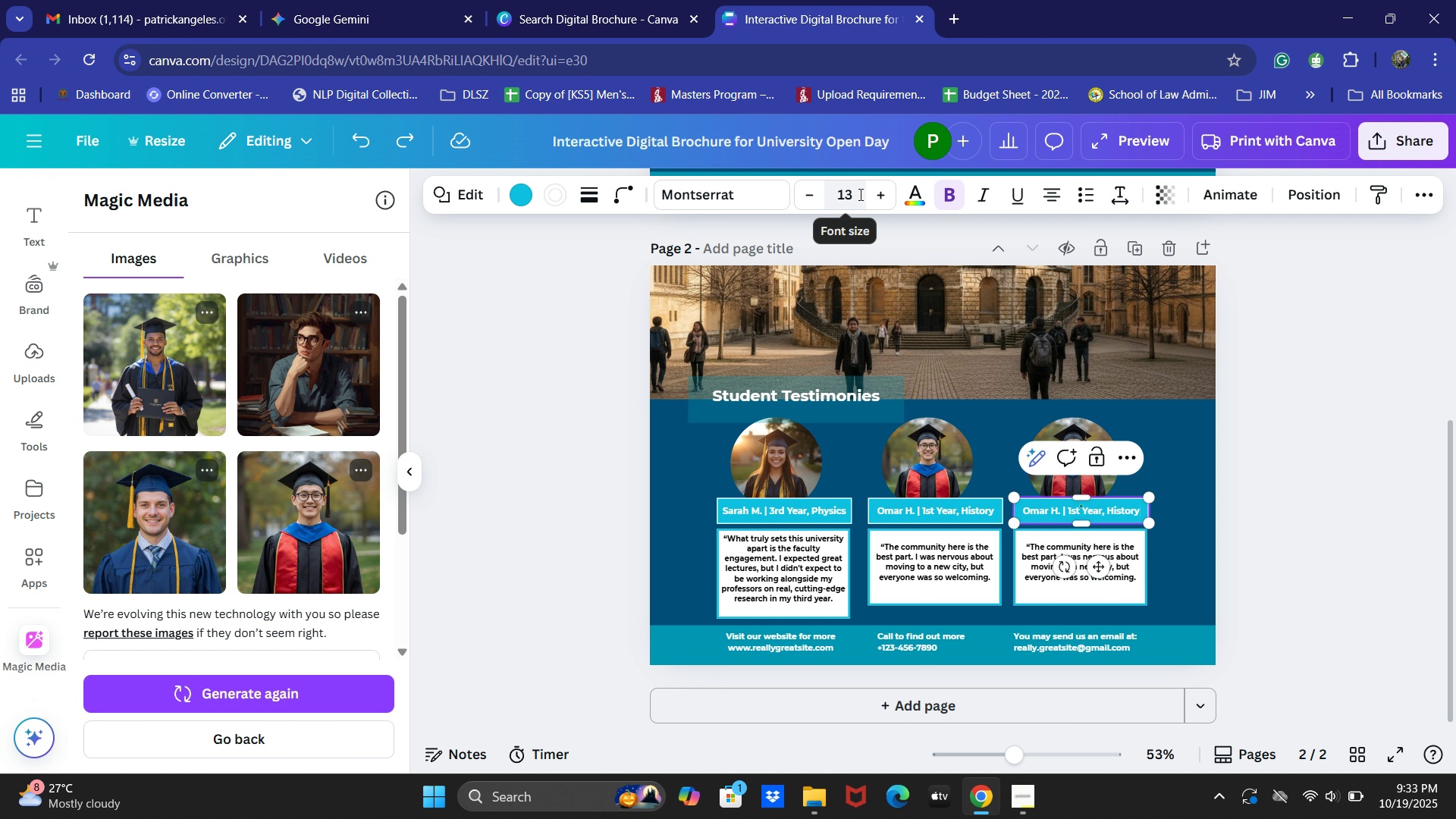 
key(Control+Y)
 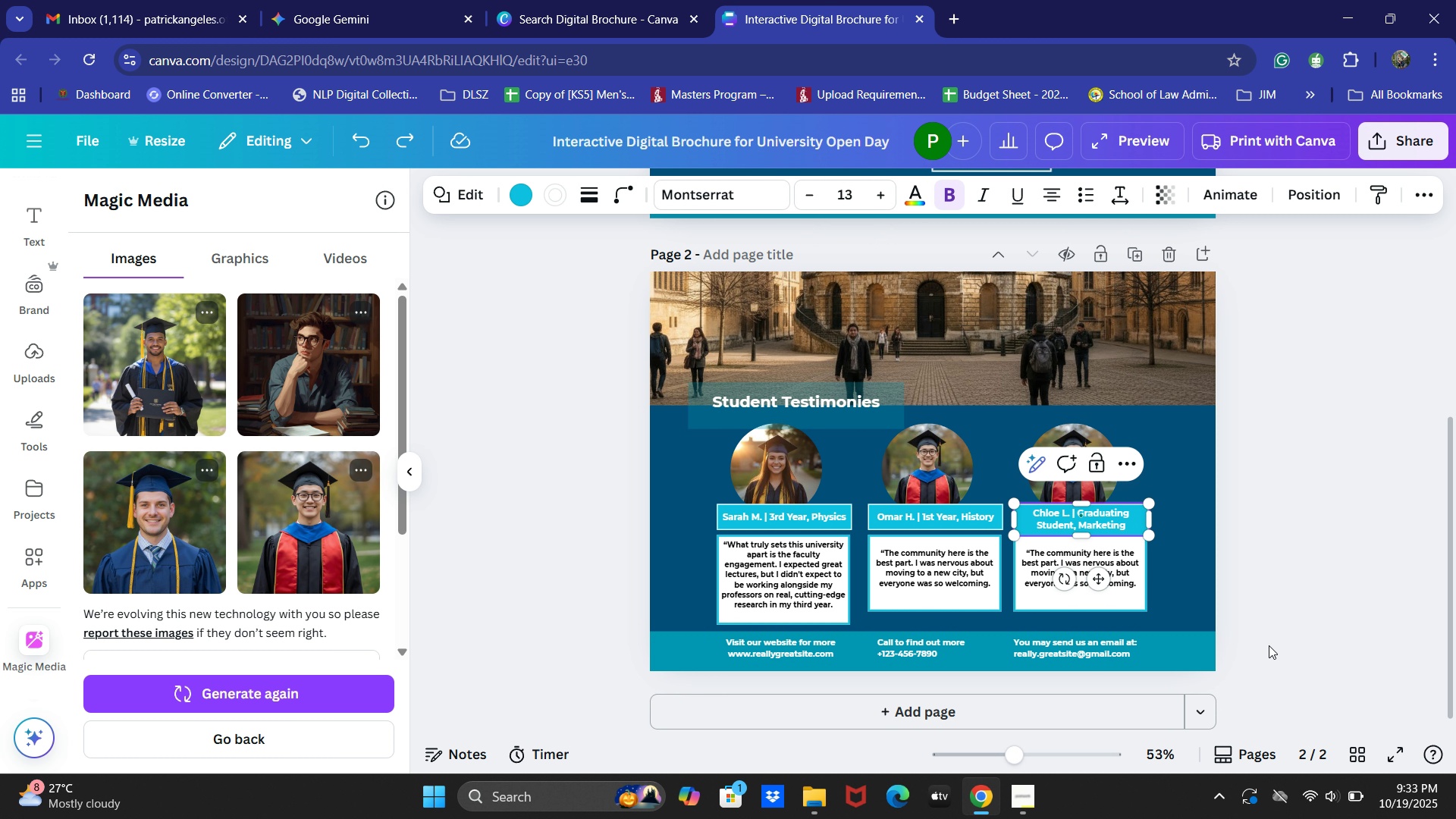 
left_click([1188, 592])
 